 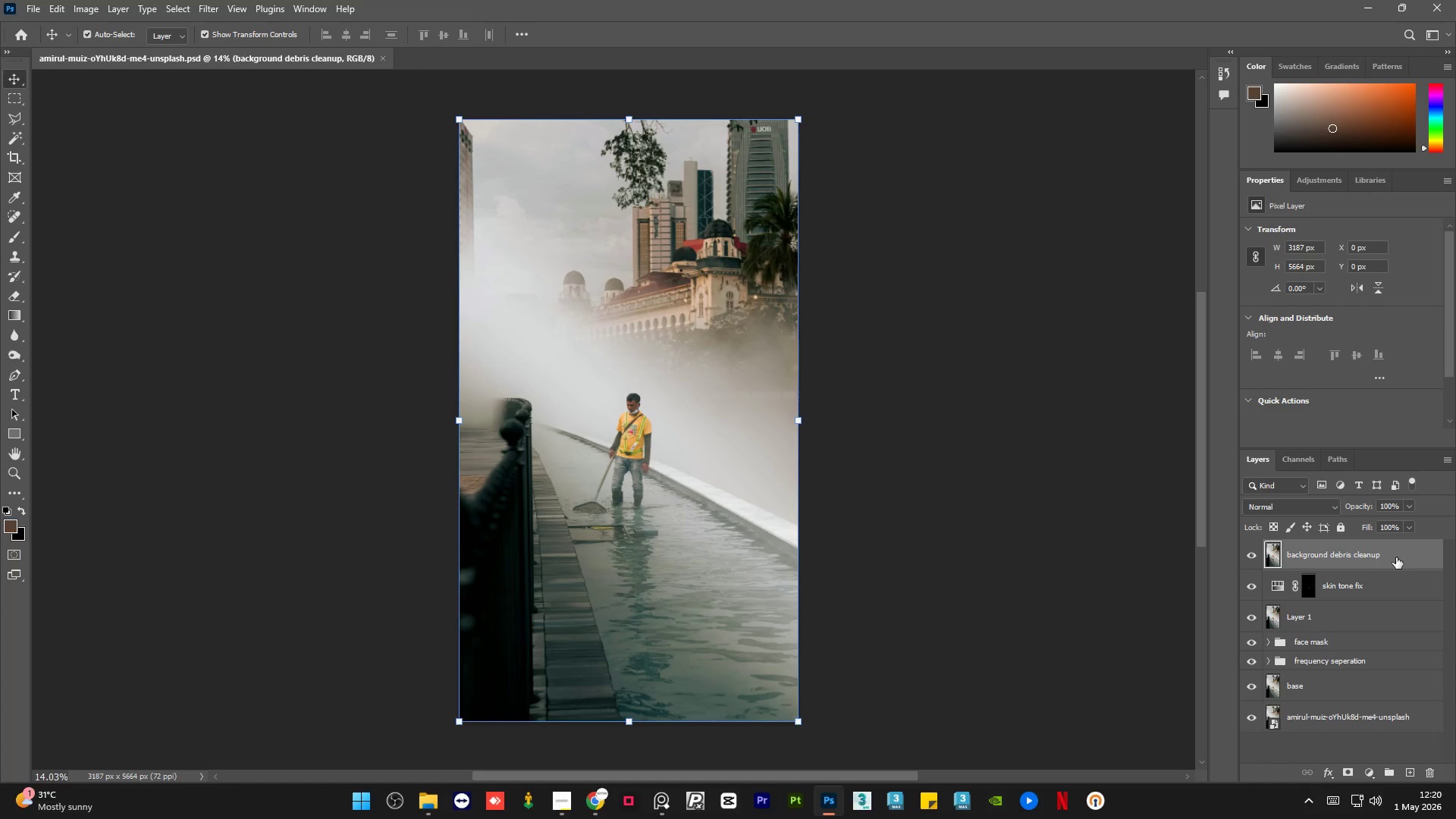 
left_click([1373, 771])
 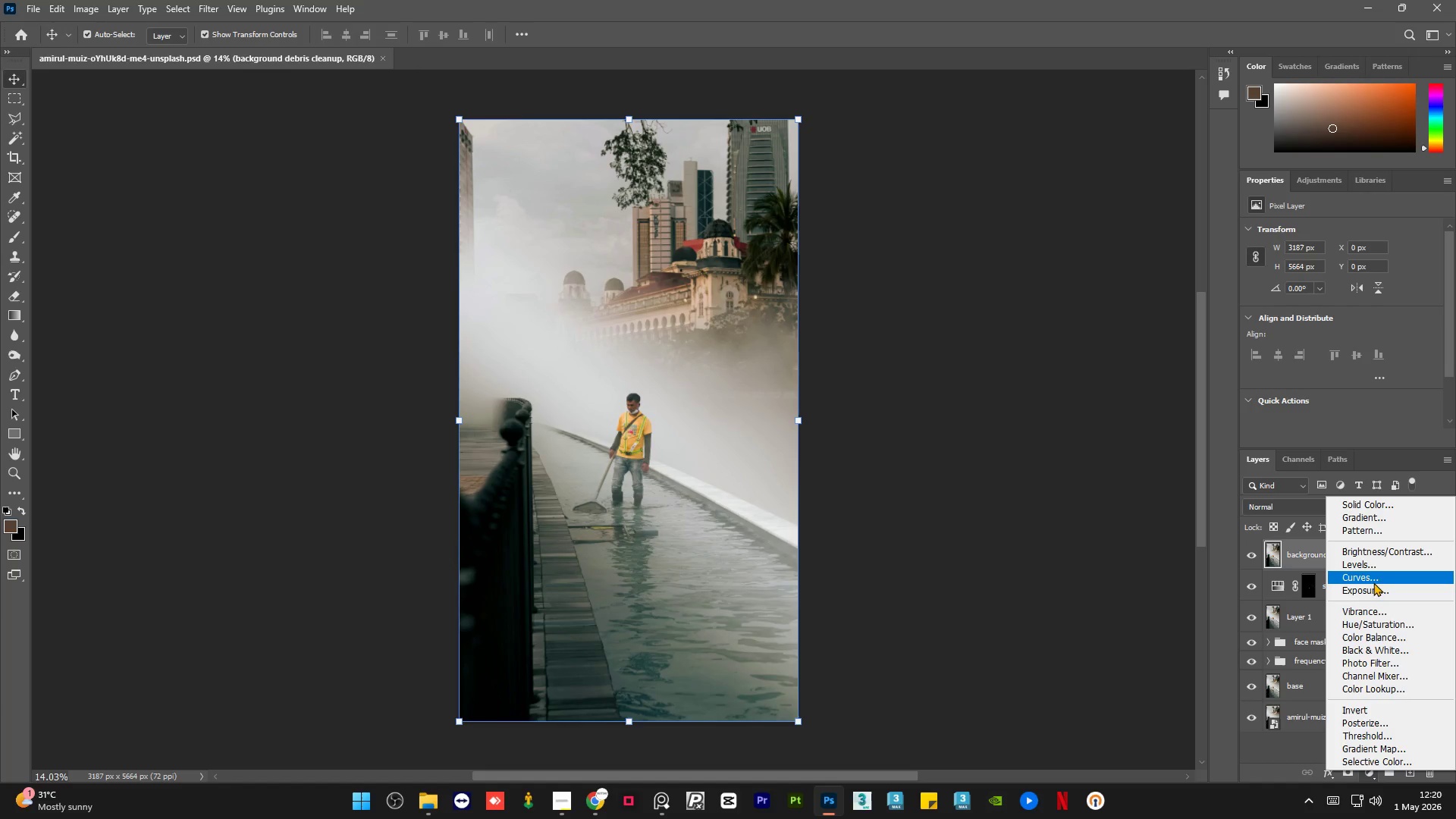 
left_click([1377, 578])
 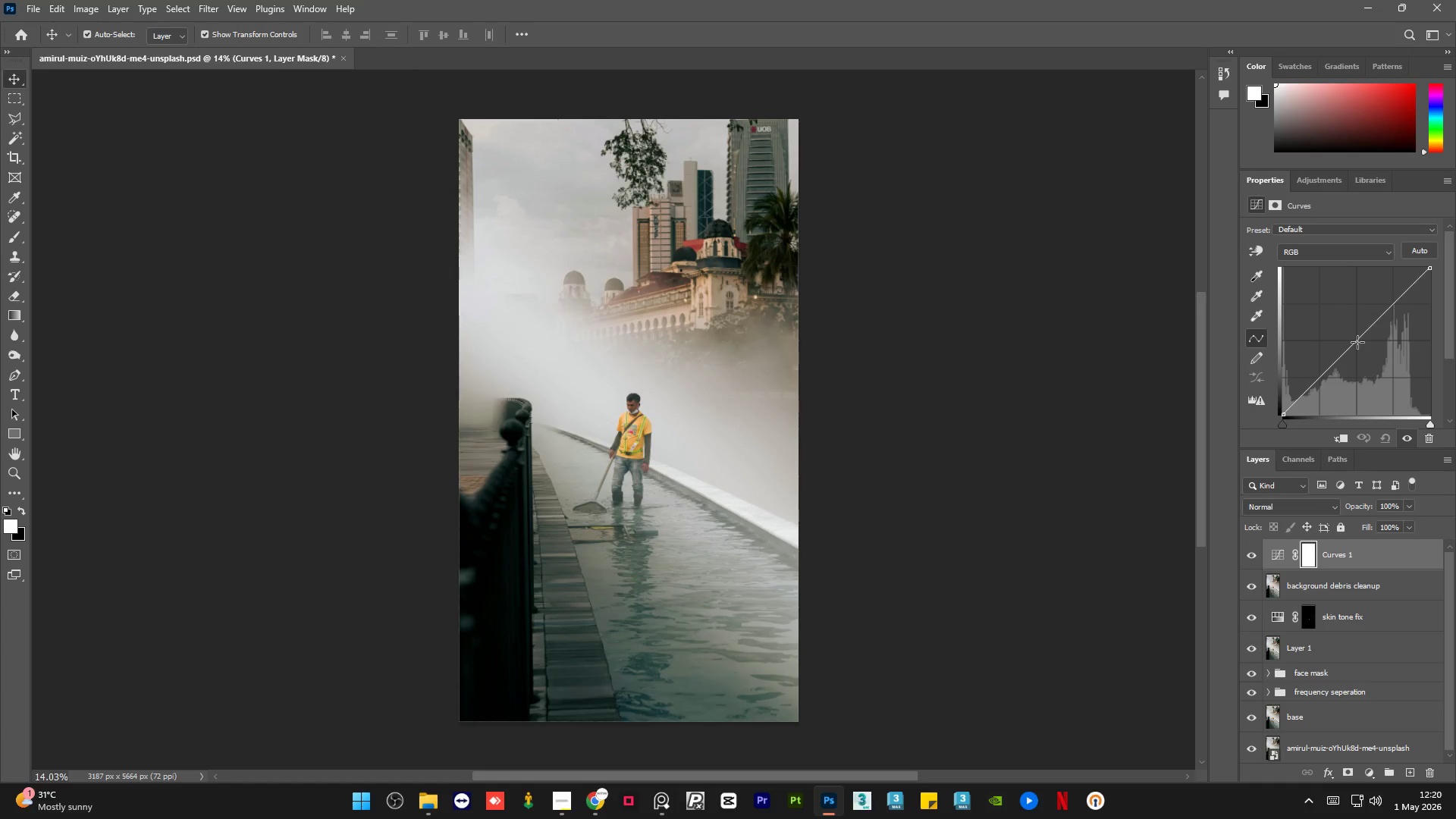 
left_click([1357, 342])
 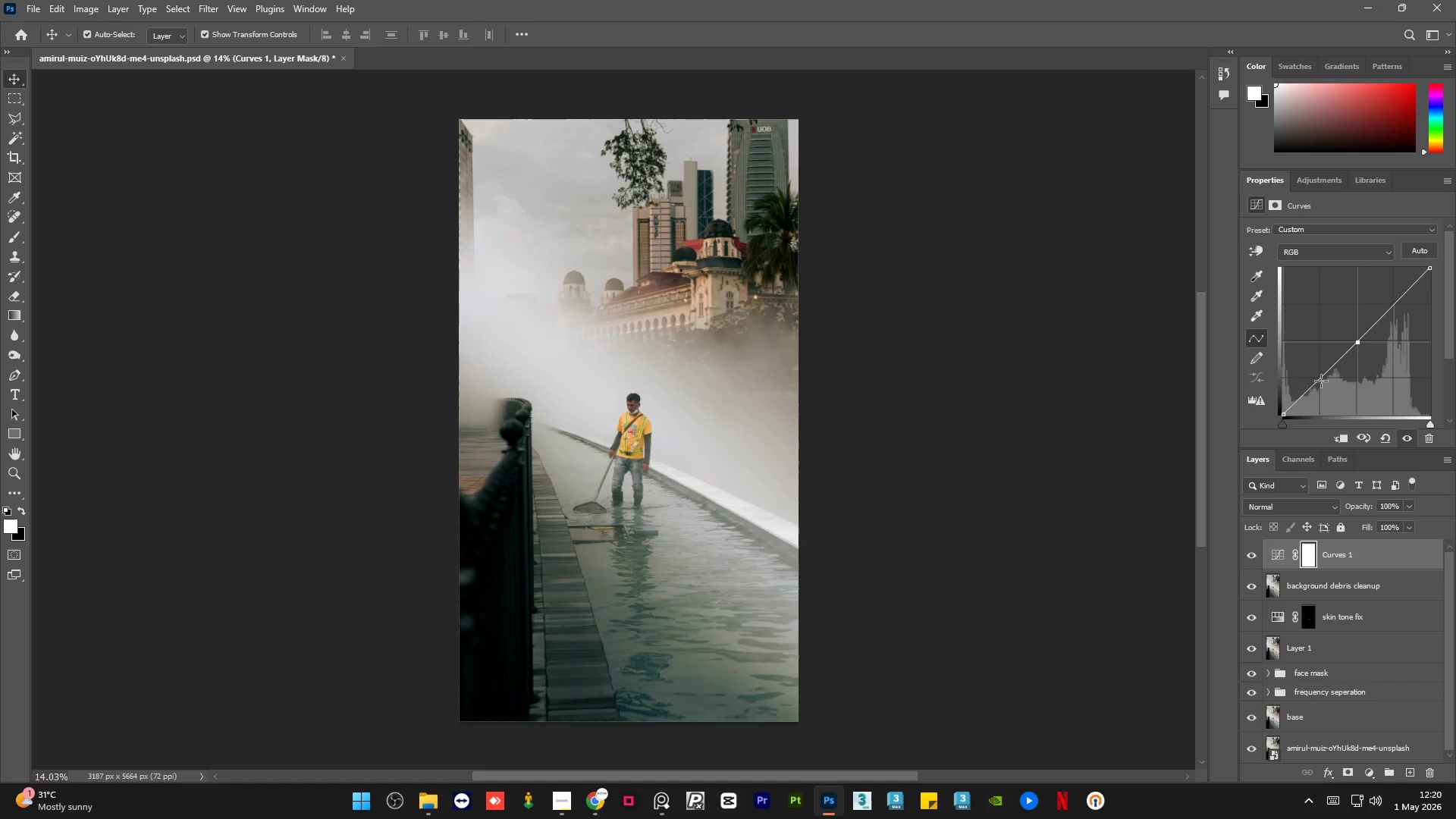 
left_click([1321, 381])
 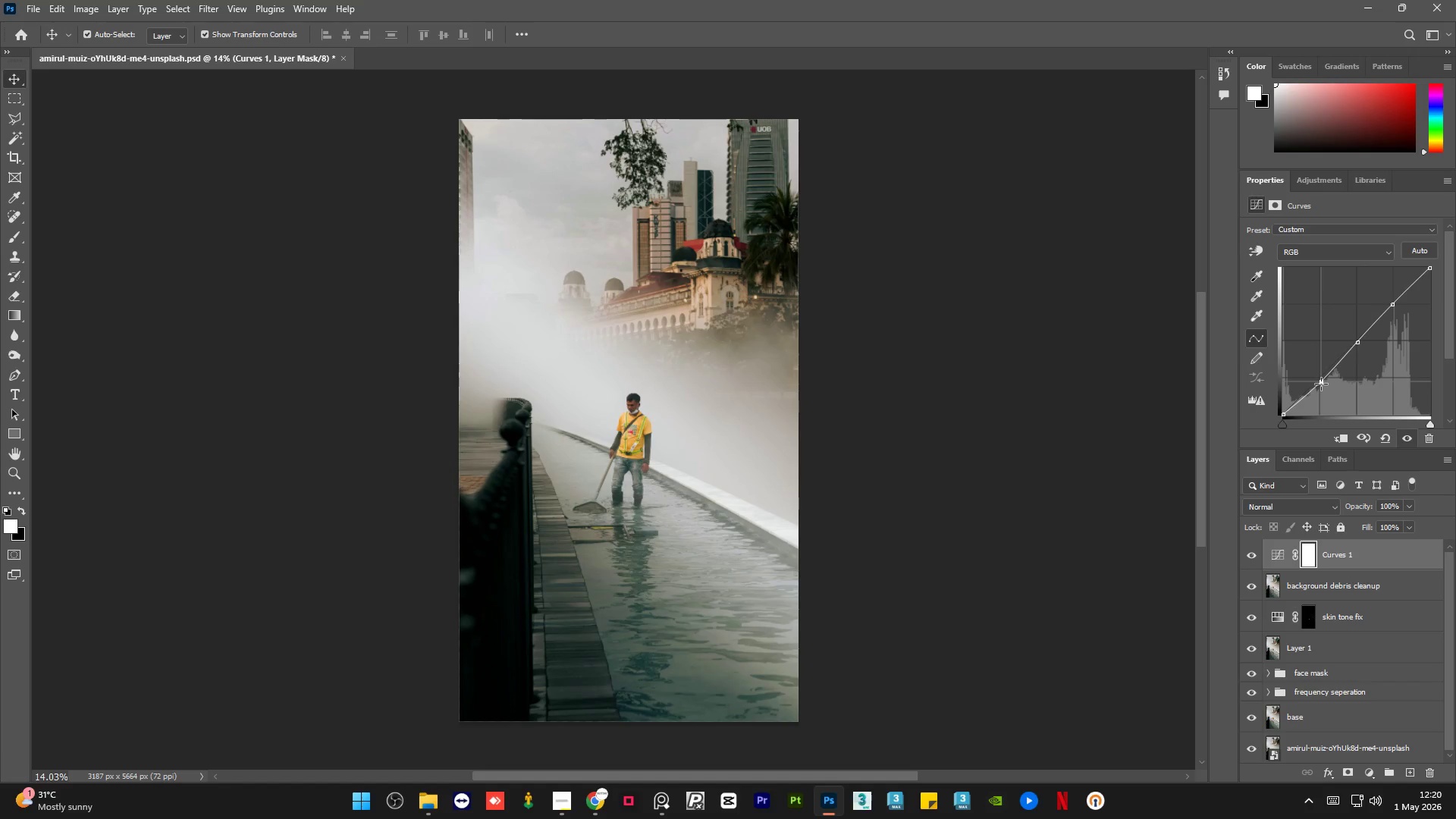 
left_click([1321, 383])
 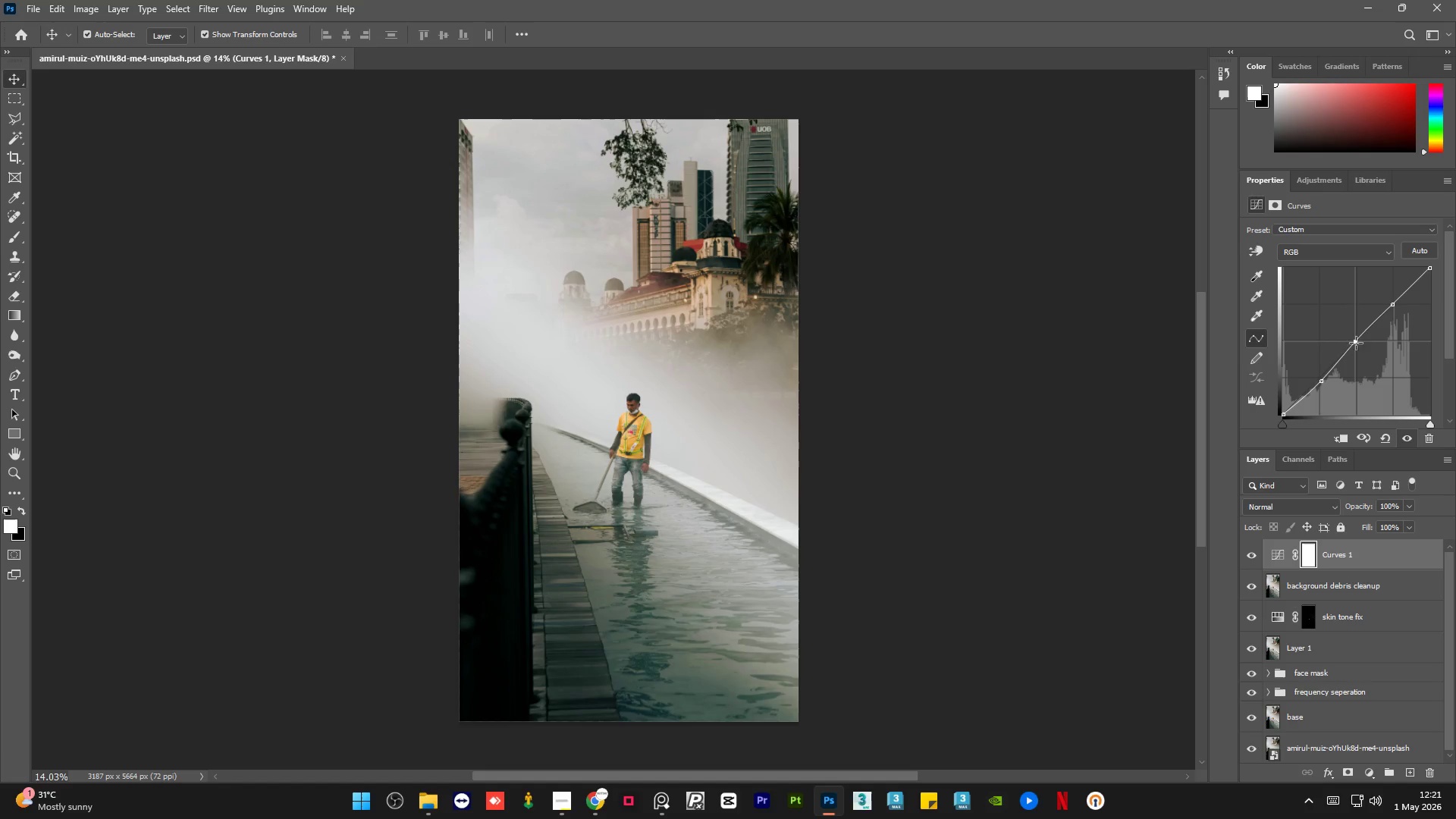 
wait(11.86)
 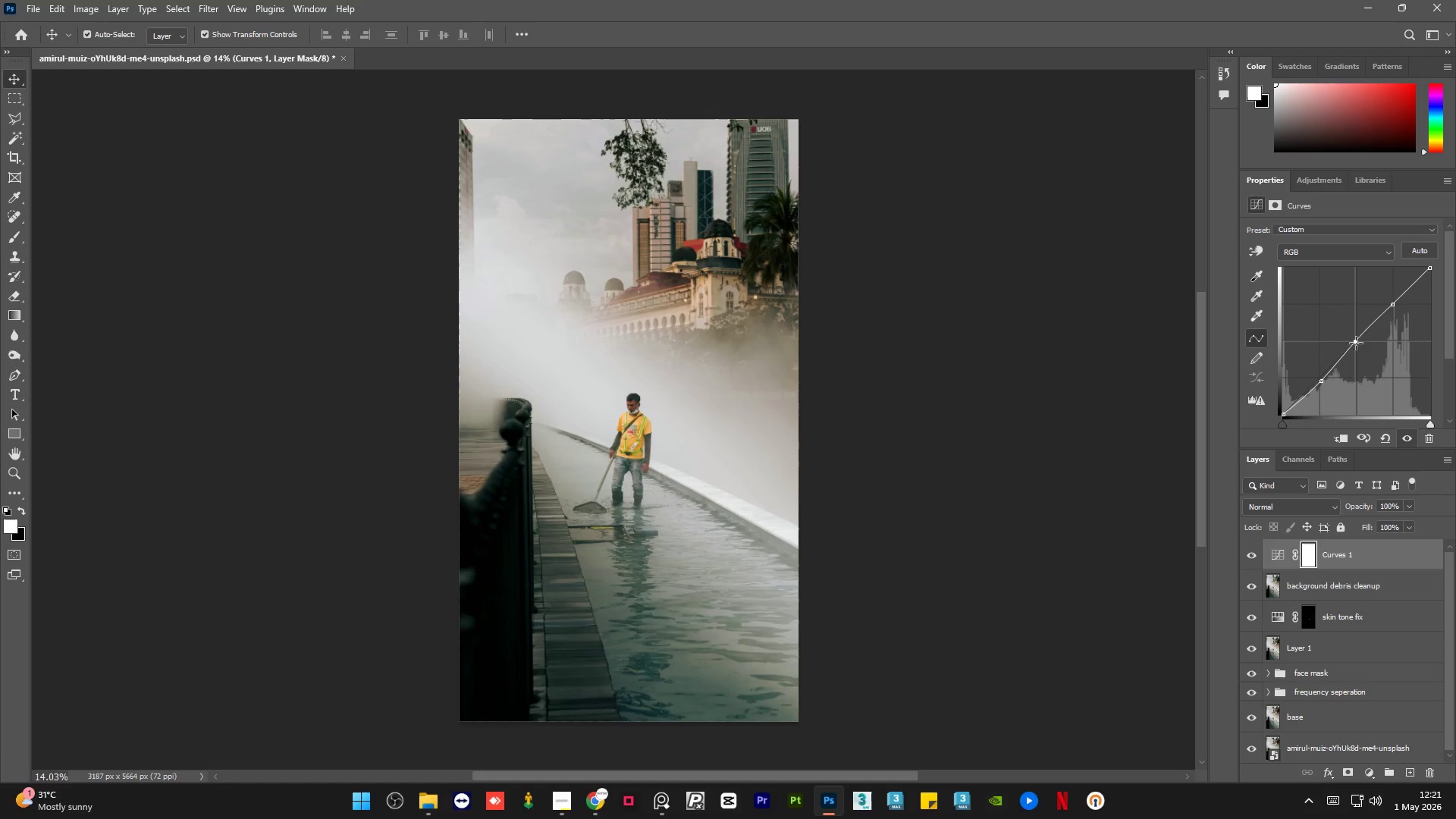 
left_click_drag(start_coordinate=[1429, 270], to_coordinate=[1426, 253])
 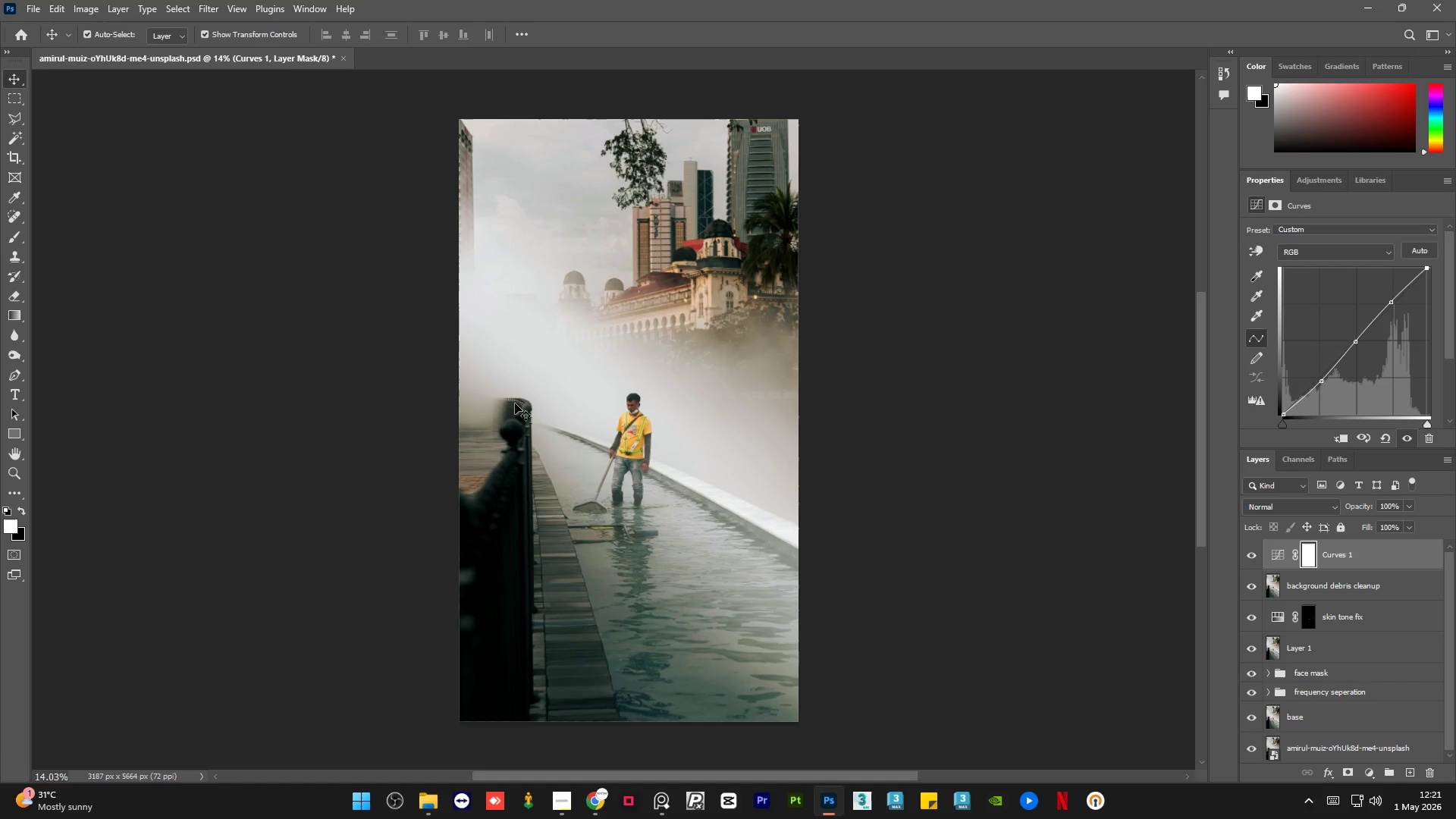 
hold_key(key=AltLeft, duration=2.06)
scroll: coordinate [549, 372], scroll_direction: up, amount: 16.0
 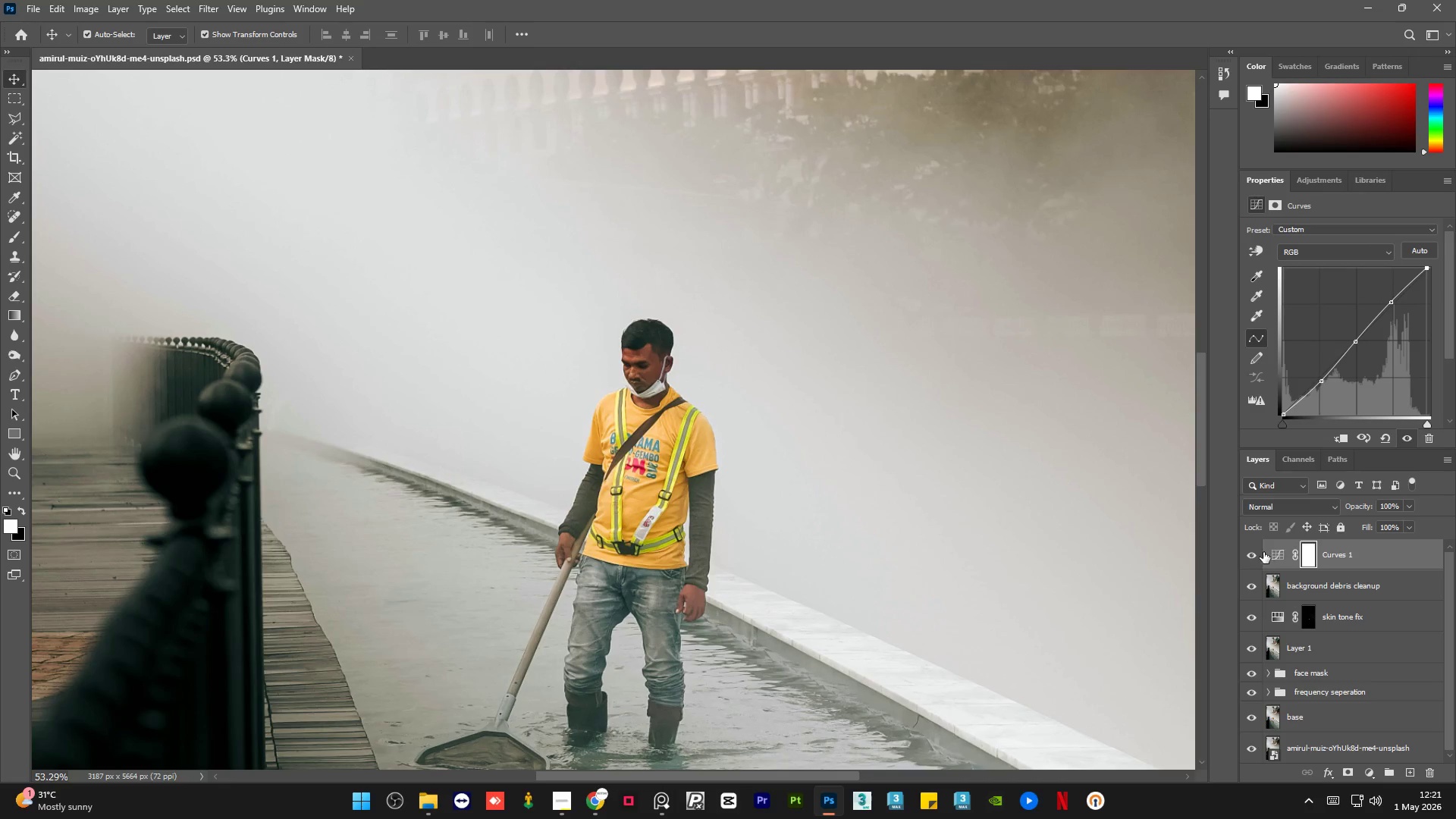 
left_click([1254, 557])
 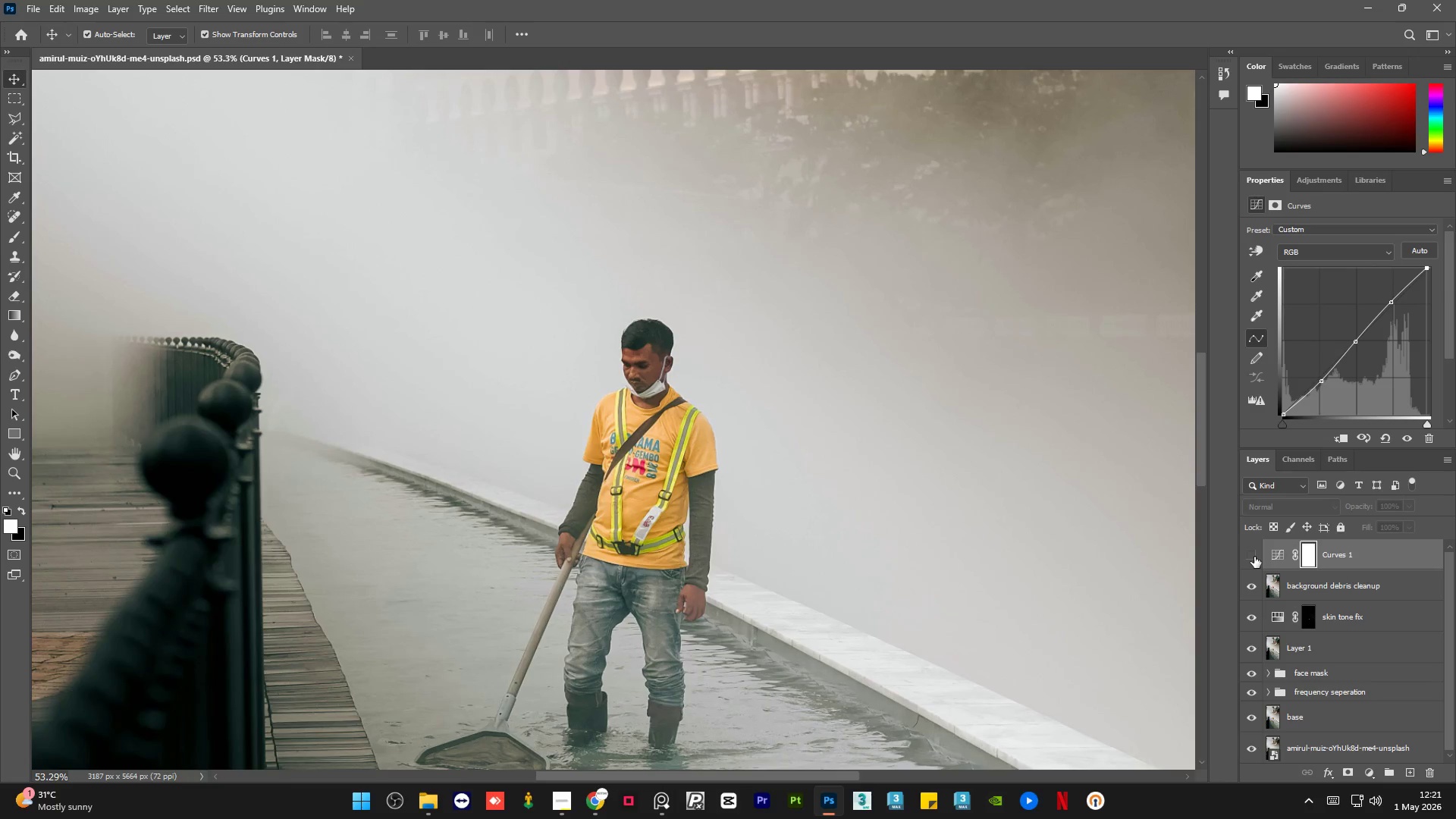 
left_click([1254, 557])
 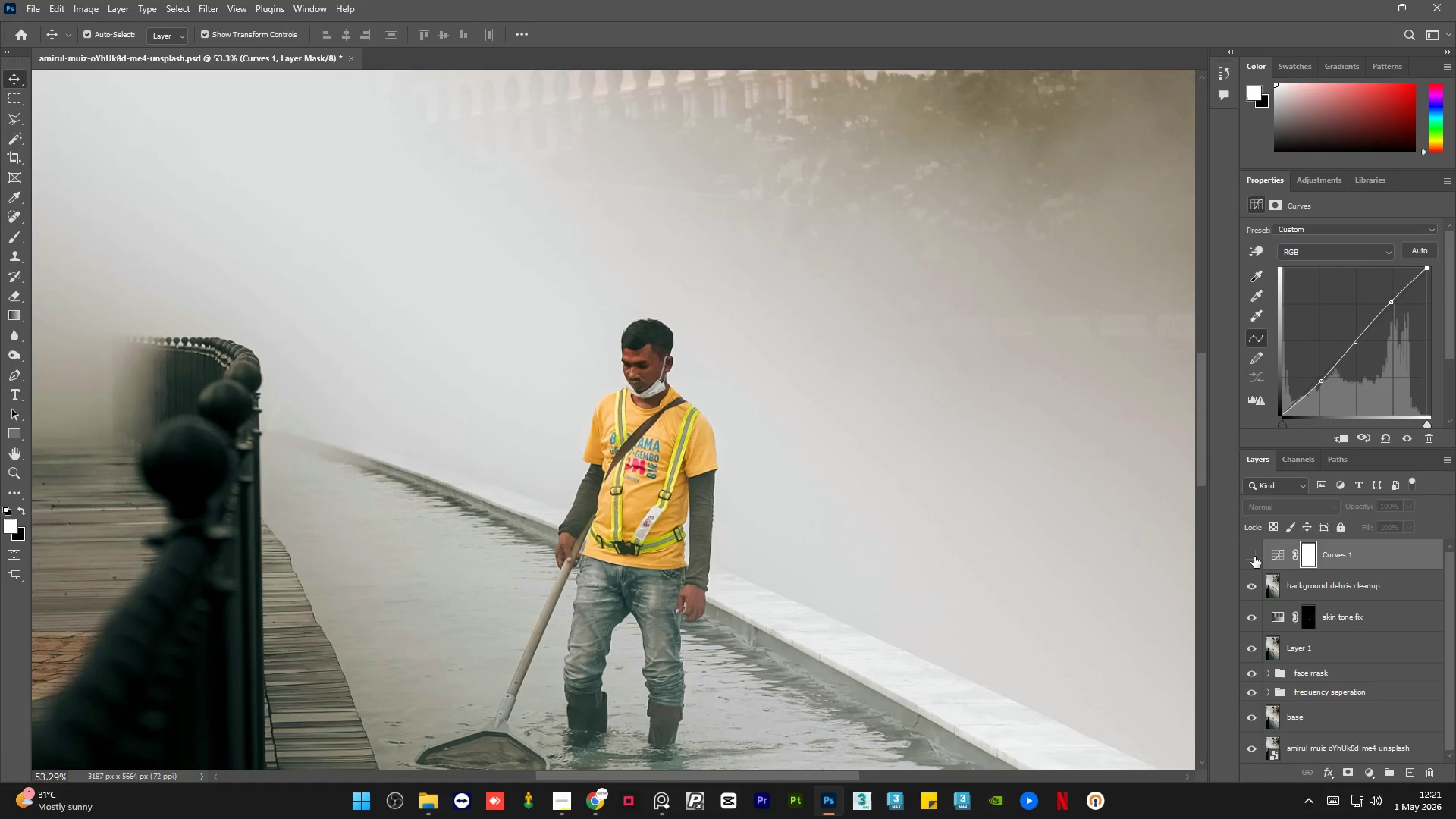 
double_click([1254, 557])
 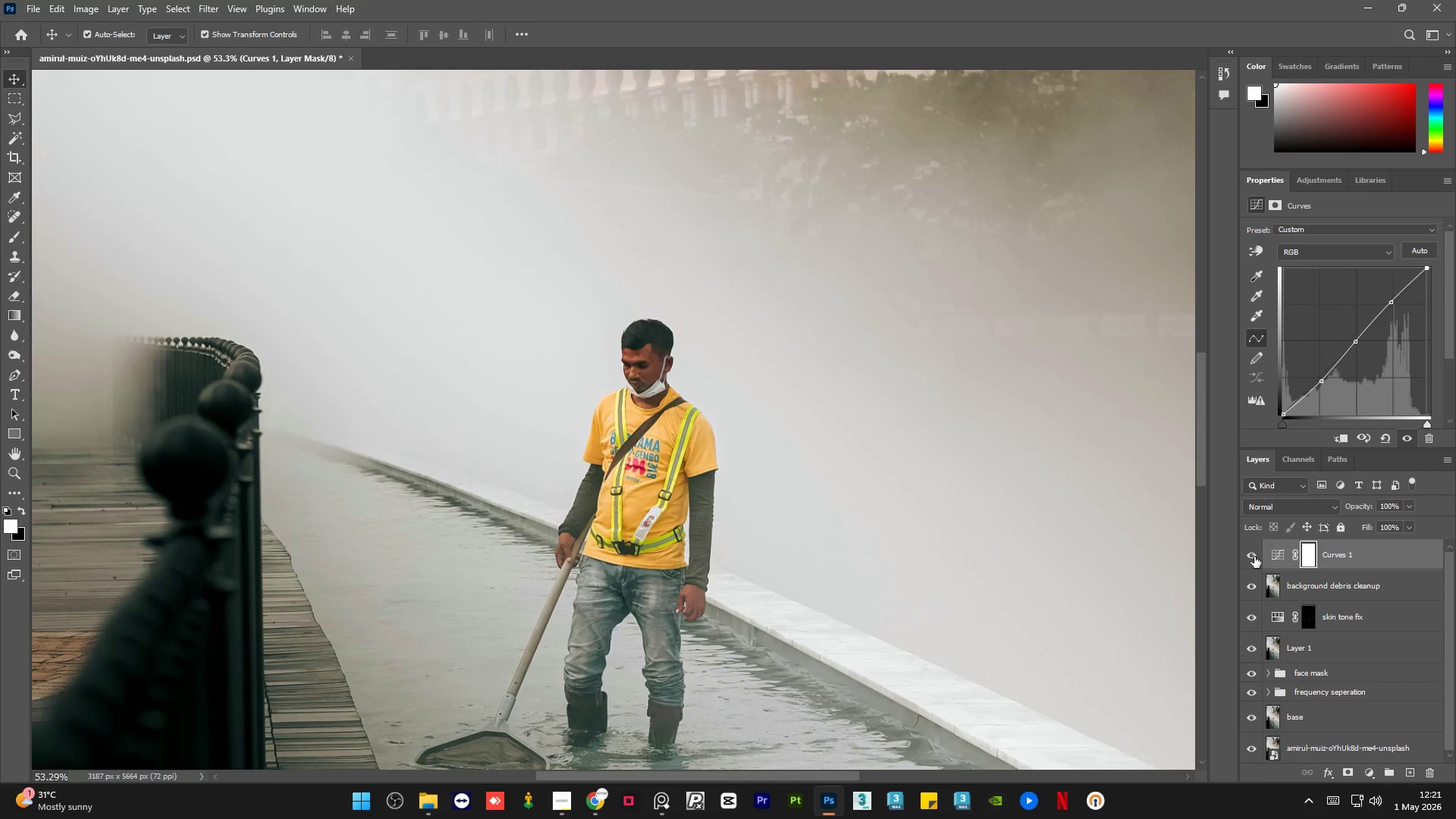 
left_click([1254, 557])
 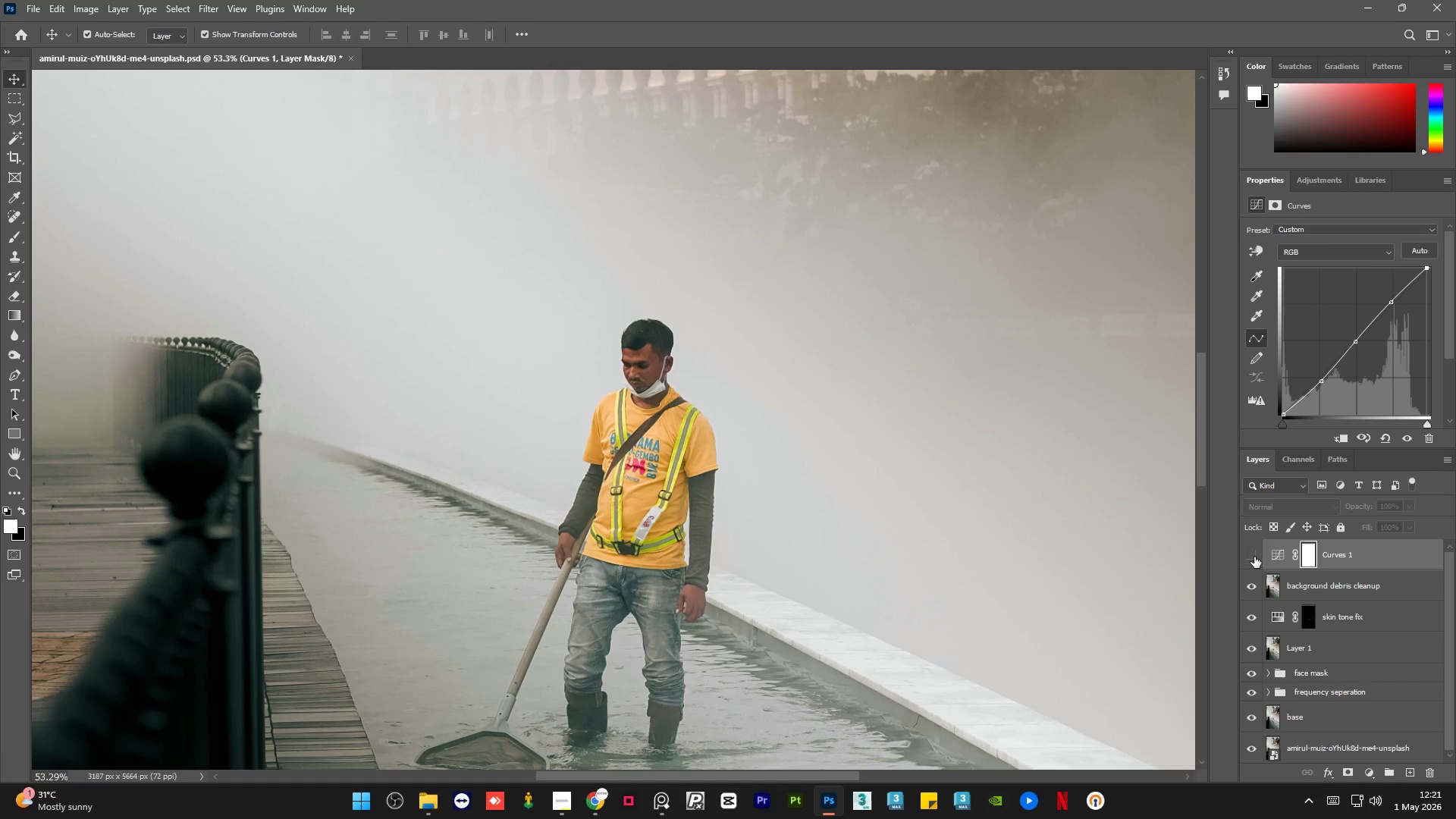 
left_click([1254, 557])
 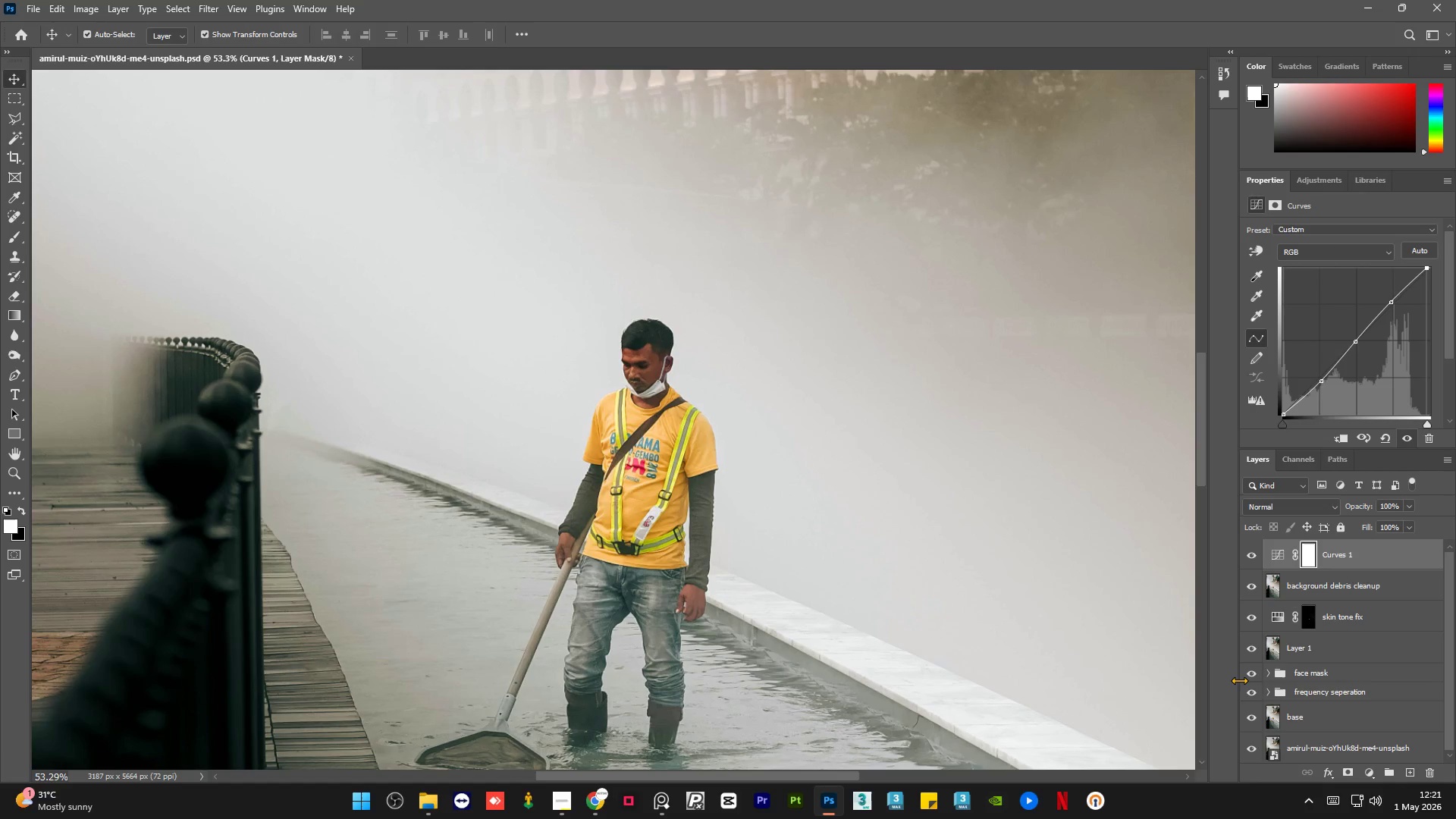 
key(Alt+AltLeft)
 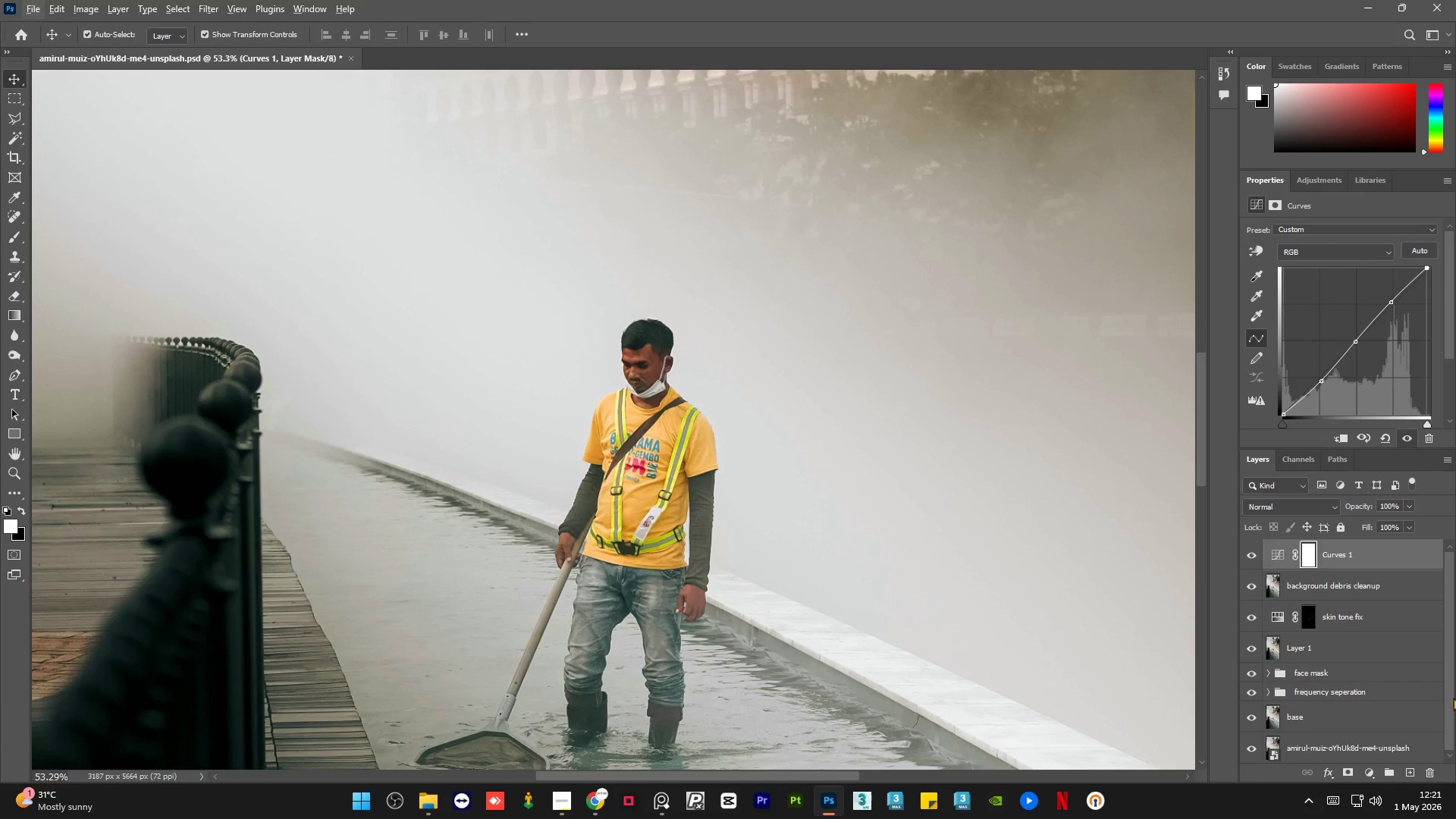 
left_click_drag(start_coordinate=[1452, 695], to_coordinate=[1451, 701])
 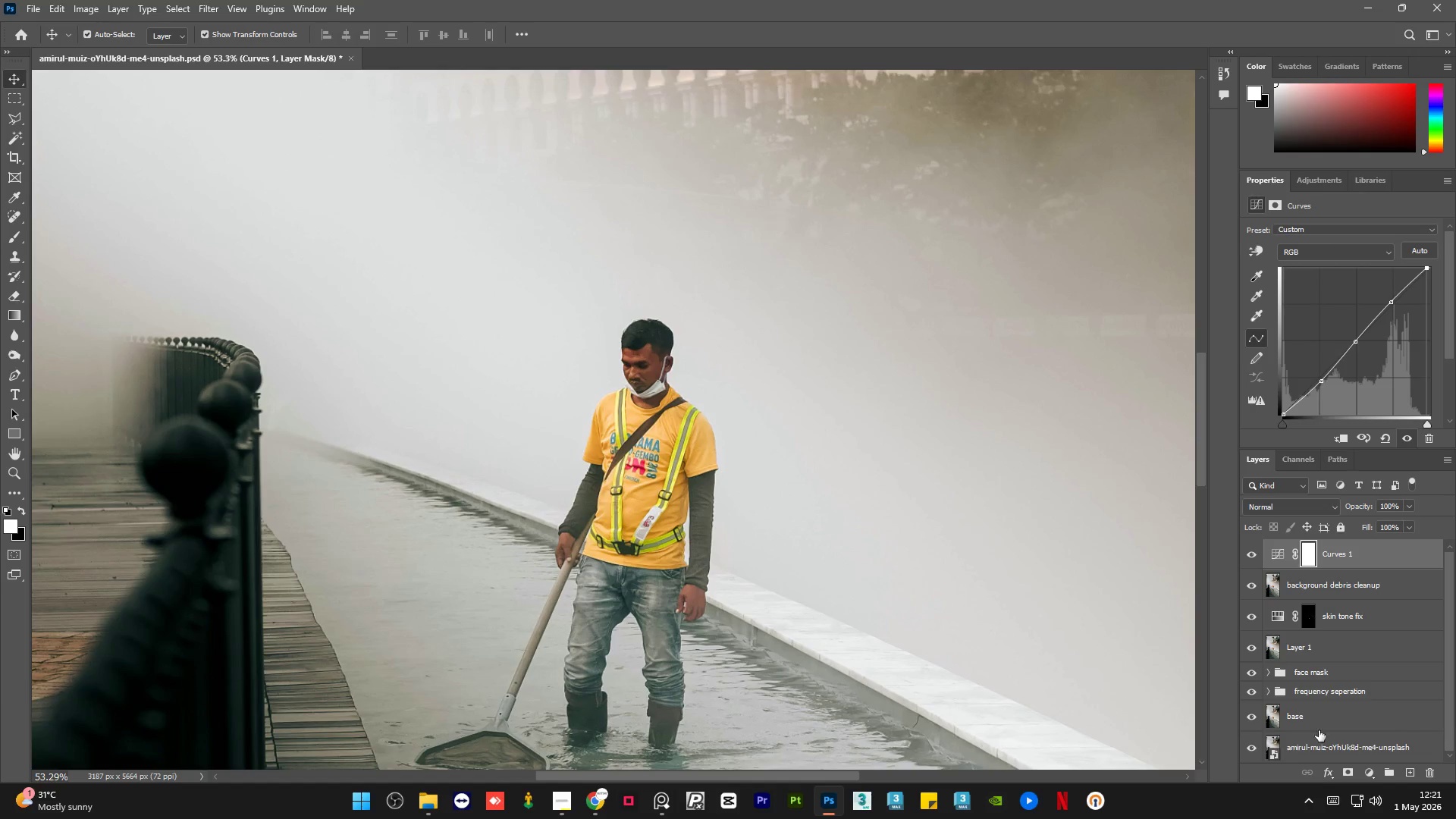 
hold_key(key=AltLeft, duration=2.44)
left_click([1250, 748])
 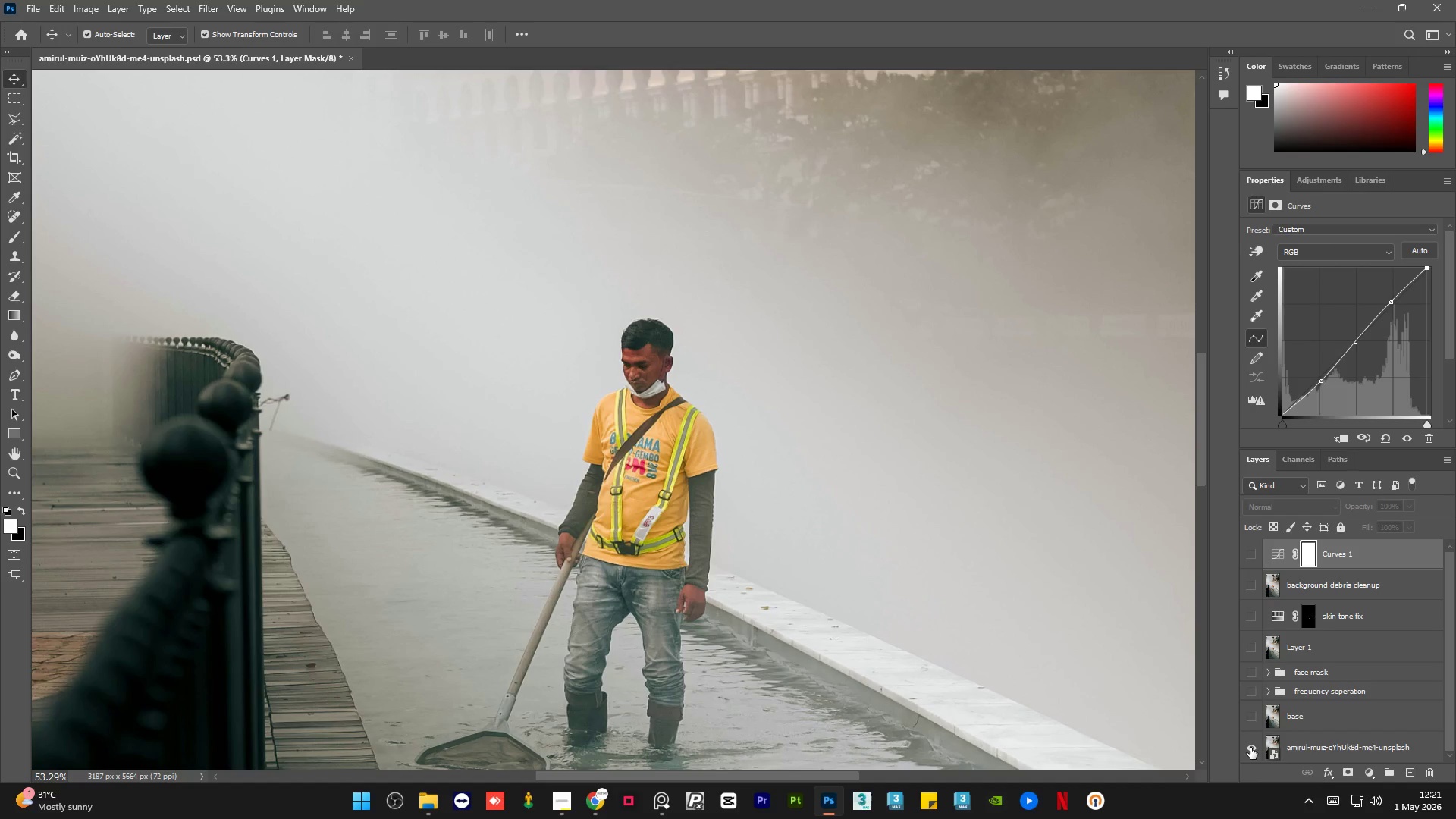 
left_click([1250, 748])
 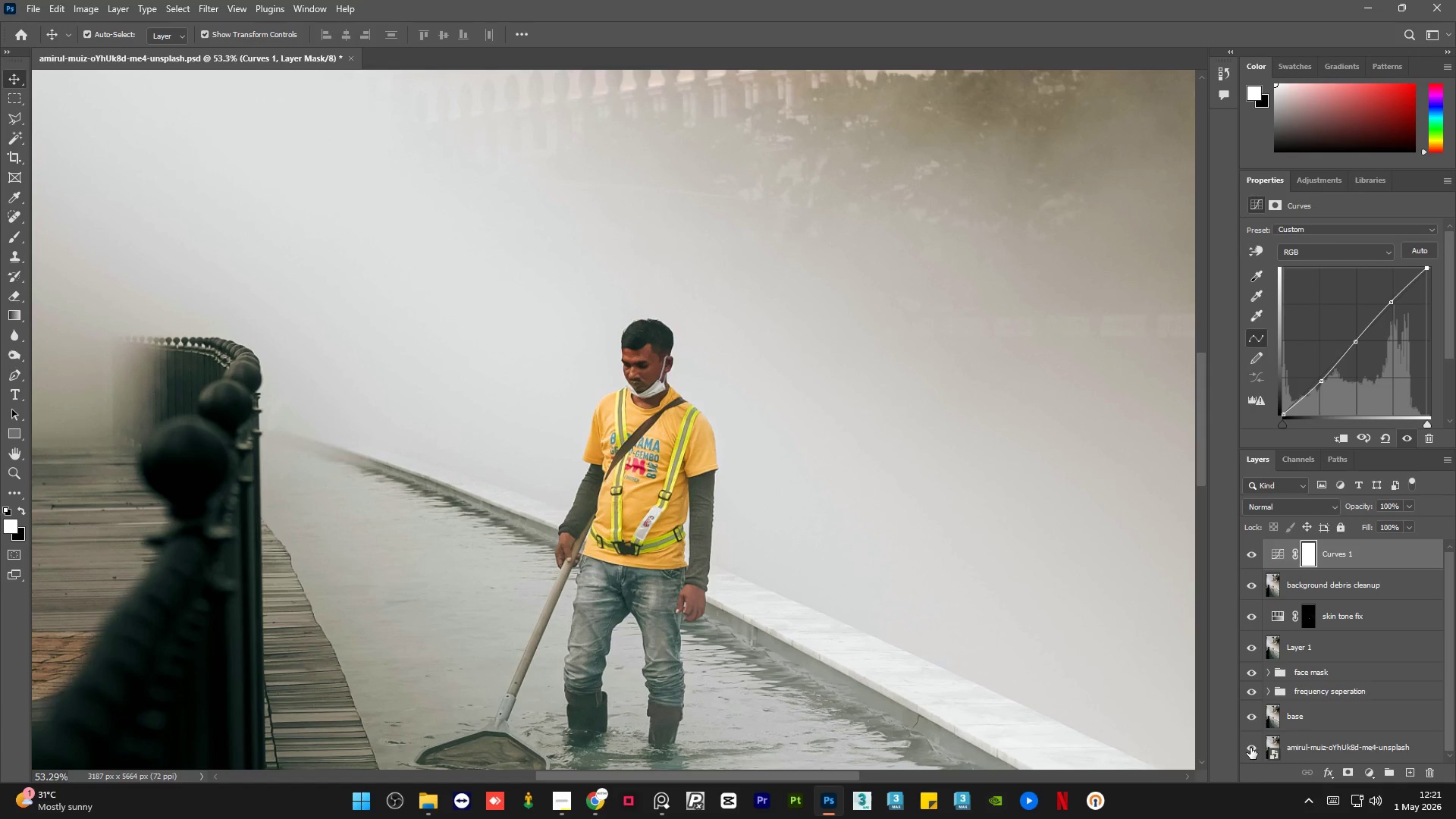 
hold_key(key=AltLeft, duration=1.05)
left_click([1250, 748])
 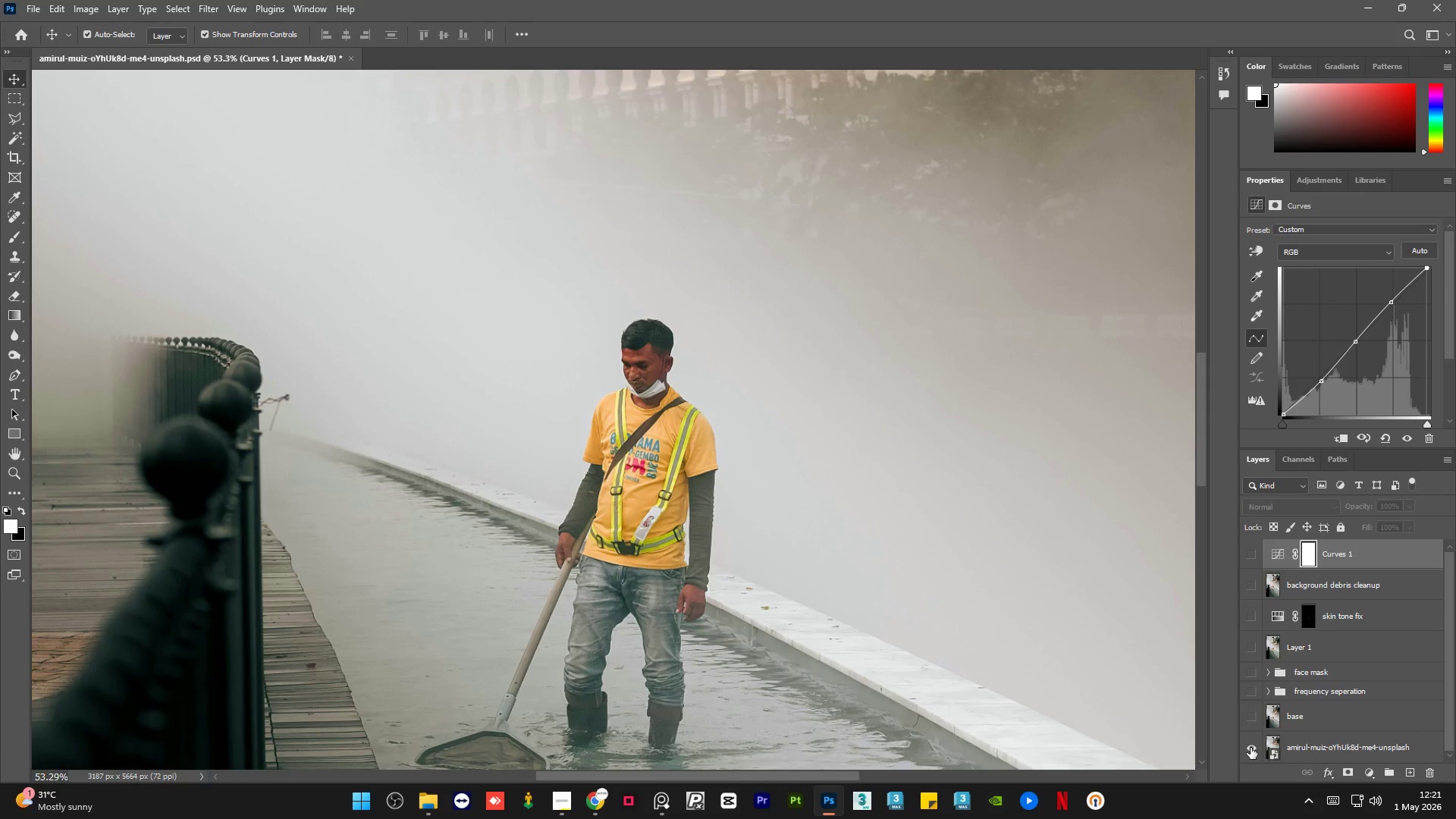 
left_click([1250, 748])
 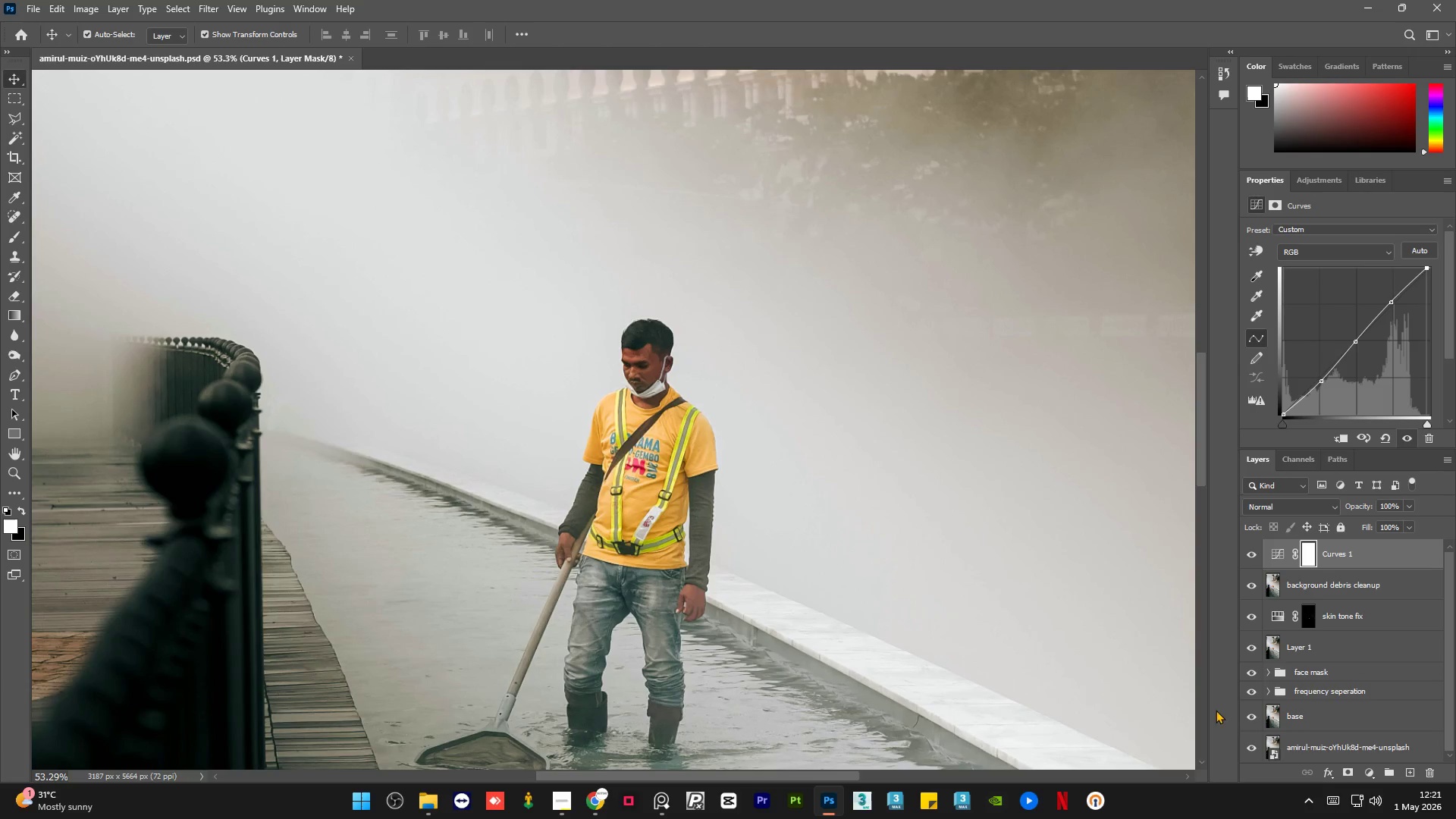 
hold_key(key=AltLeft, duration=1.39)
scroll: coordinate [661, 318], scroll_direction: up, amount: 14.0
 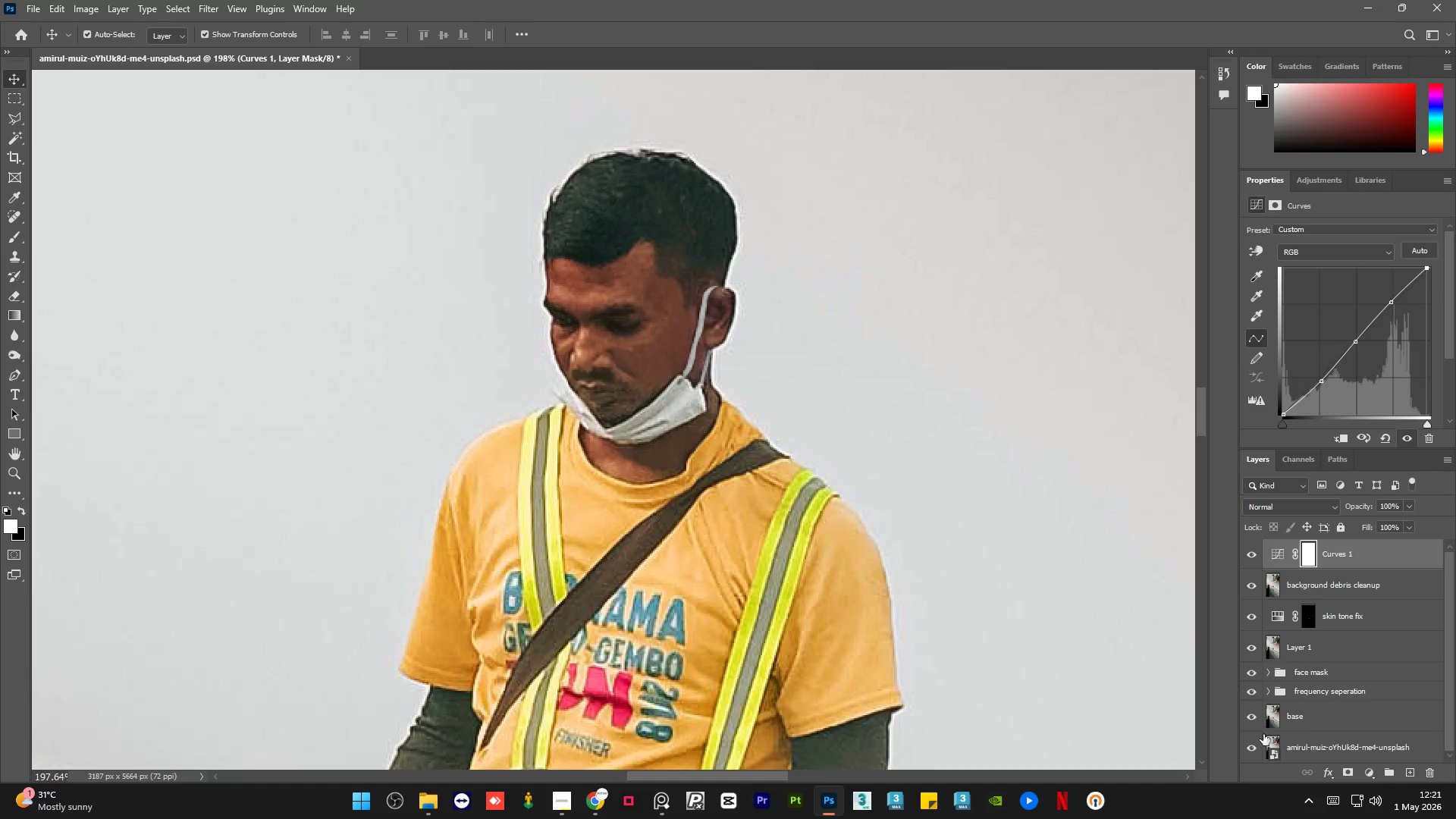 
hold_key(key=AltLeft, duration=4.62)
left_click([1257, 748])
 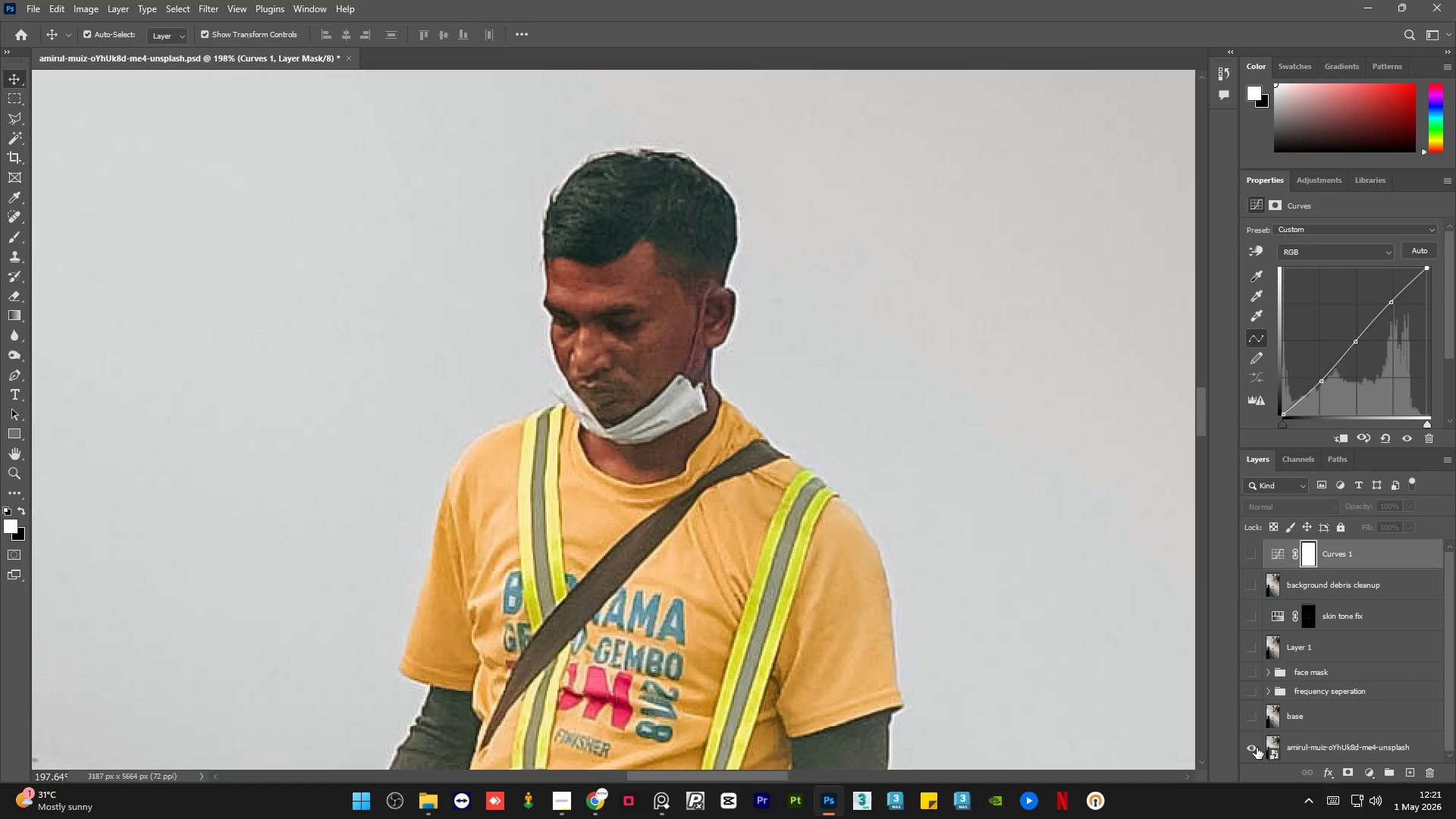 
left_click([1257, 748])
 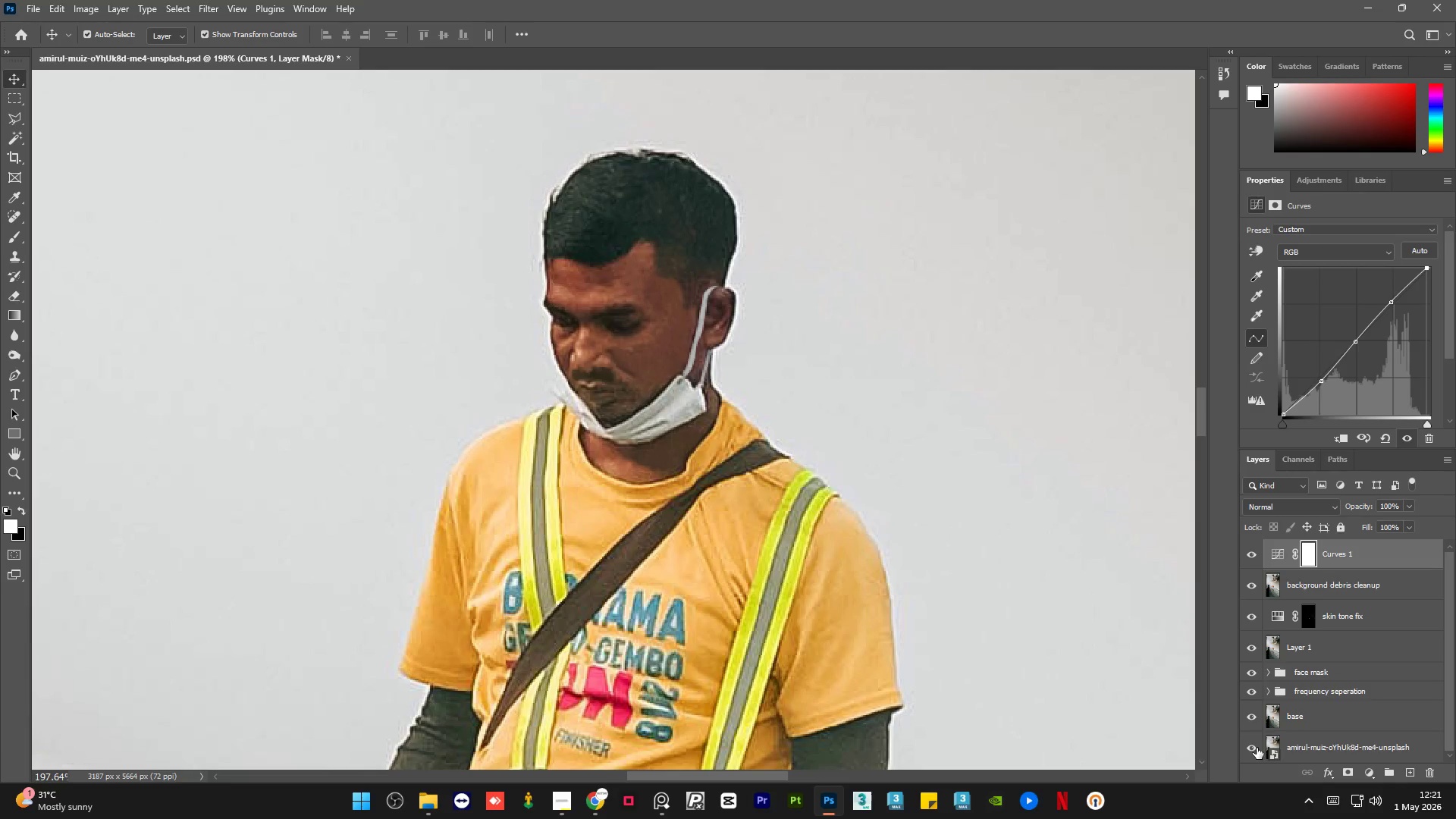 
left_click([1257, 748])
 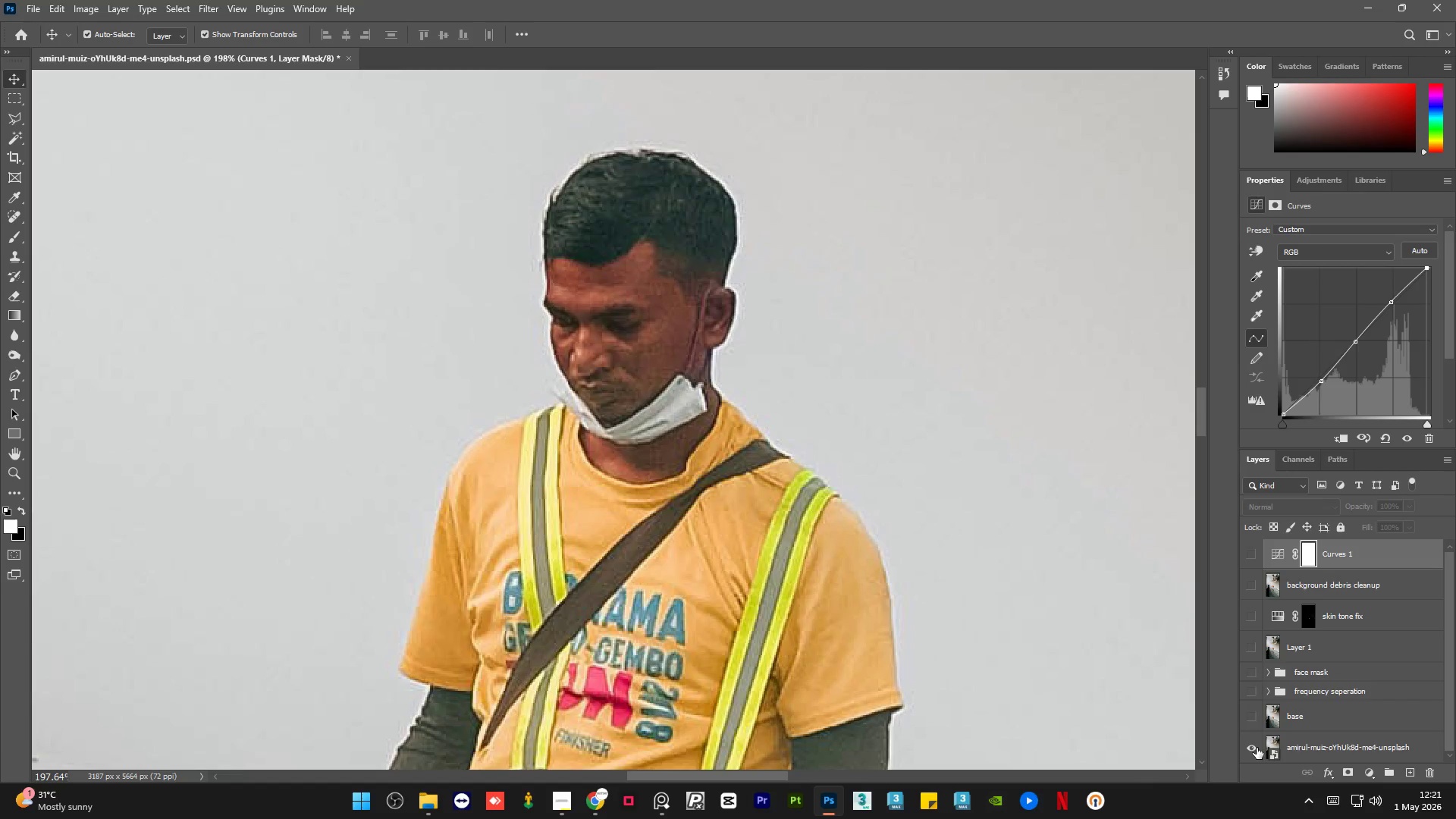 
left_click([1257, 748])
 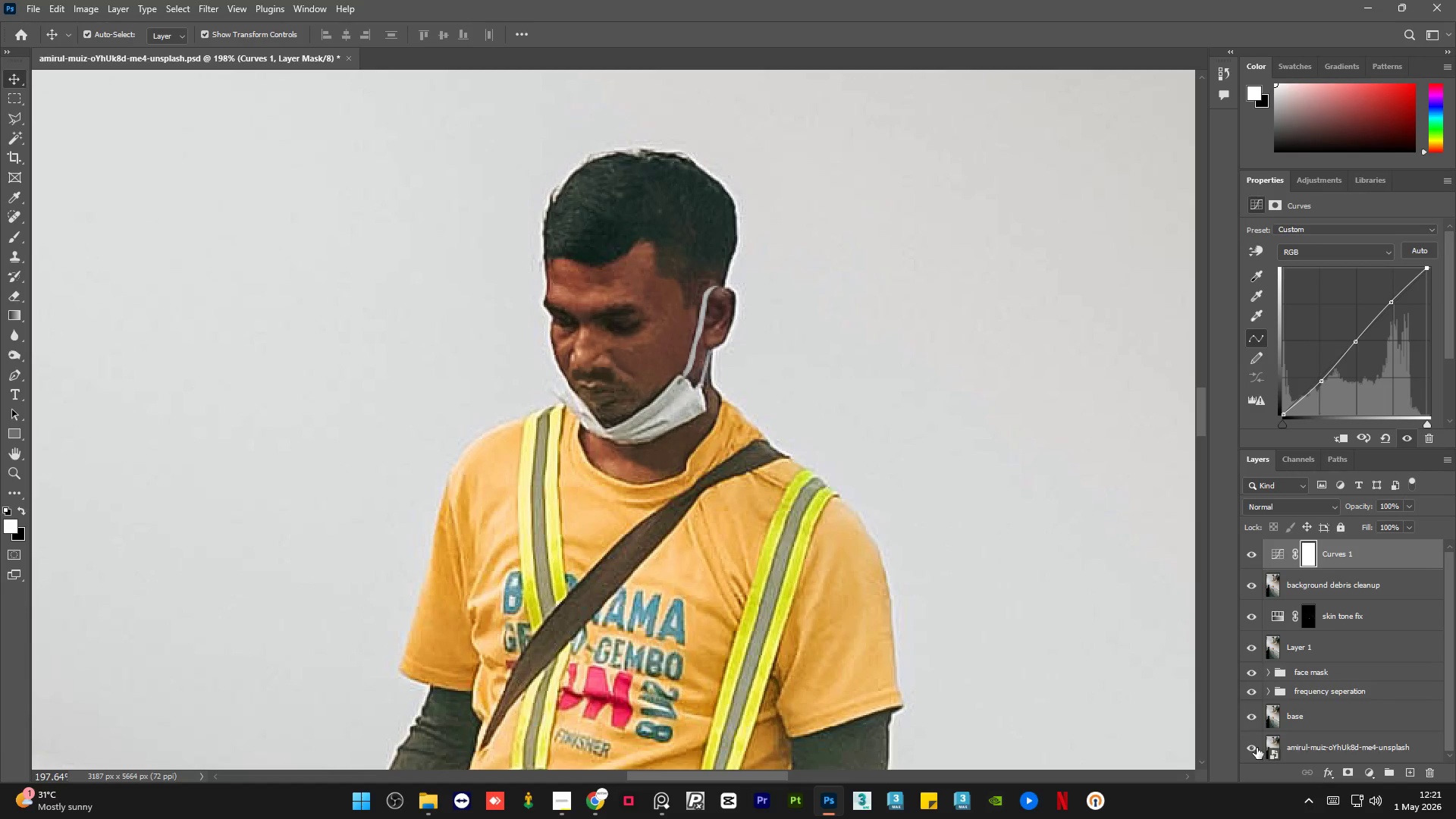 
left_click([1257, 748])
 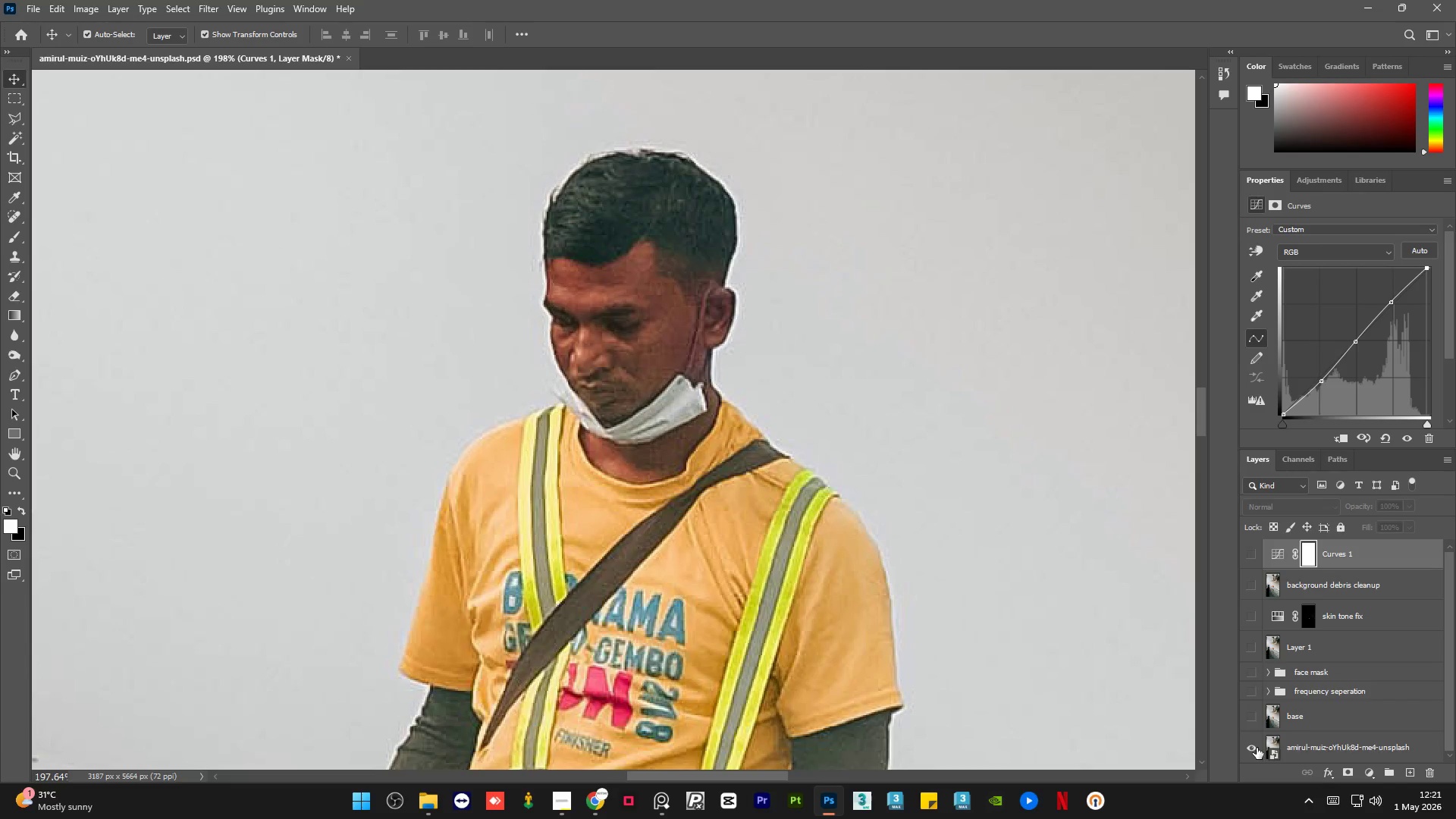 
left_click([1257, 748])
 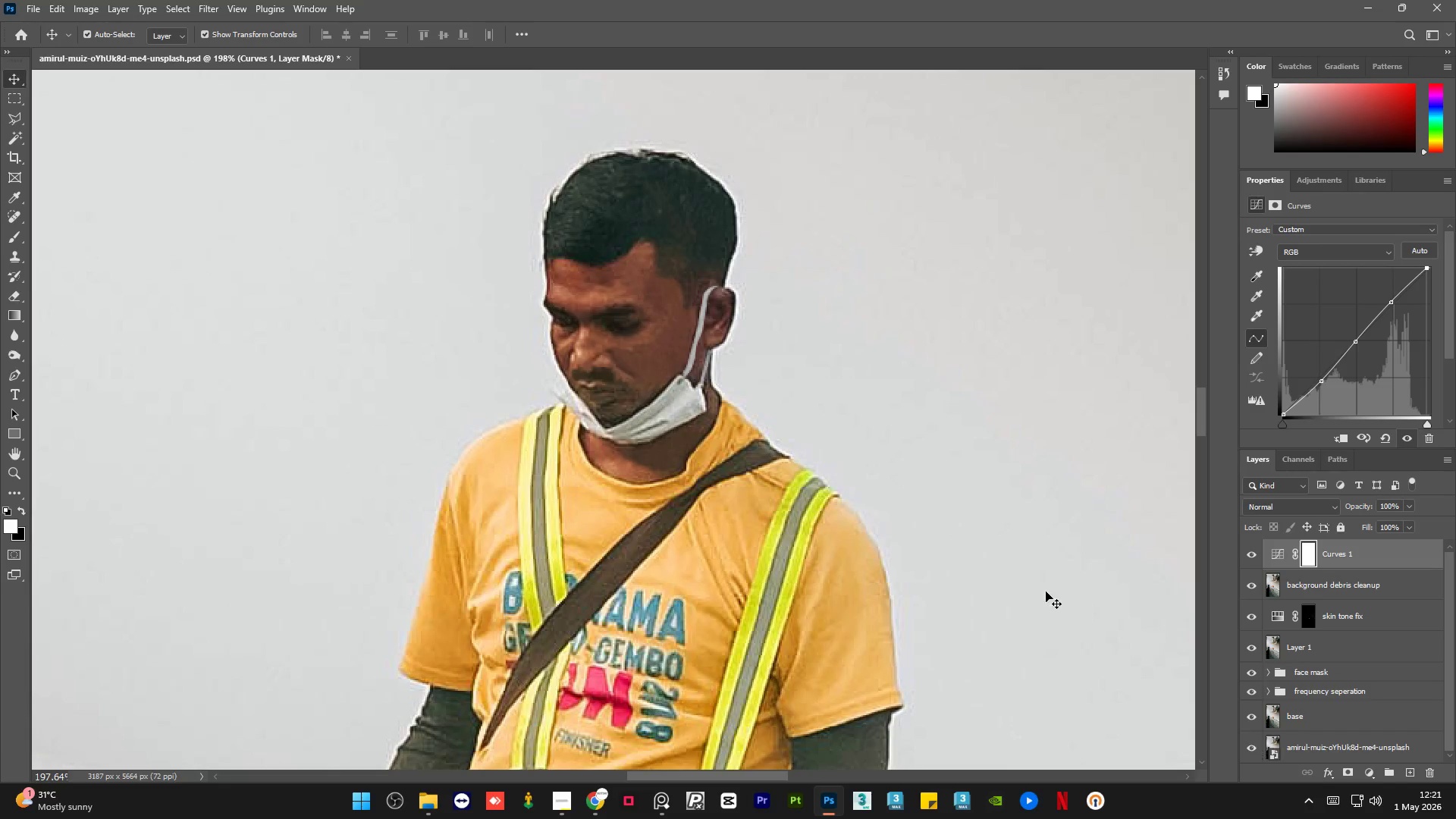 
hold_key(key=AltLeft, duration=1.08)
scroll: coordinate [569, 319], scroll_direction: down, amount: 12.0
 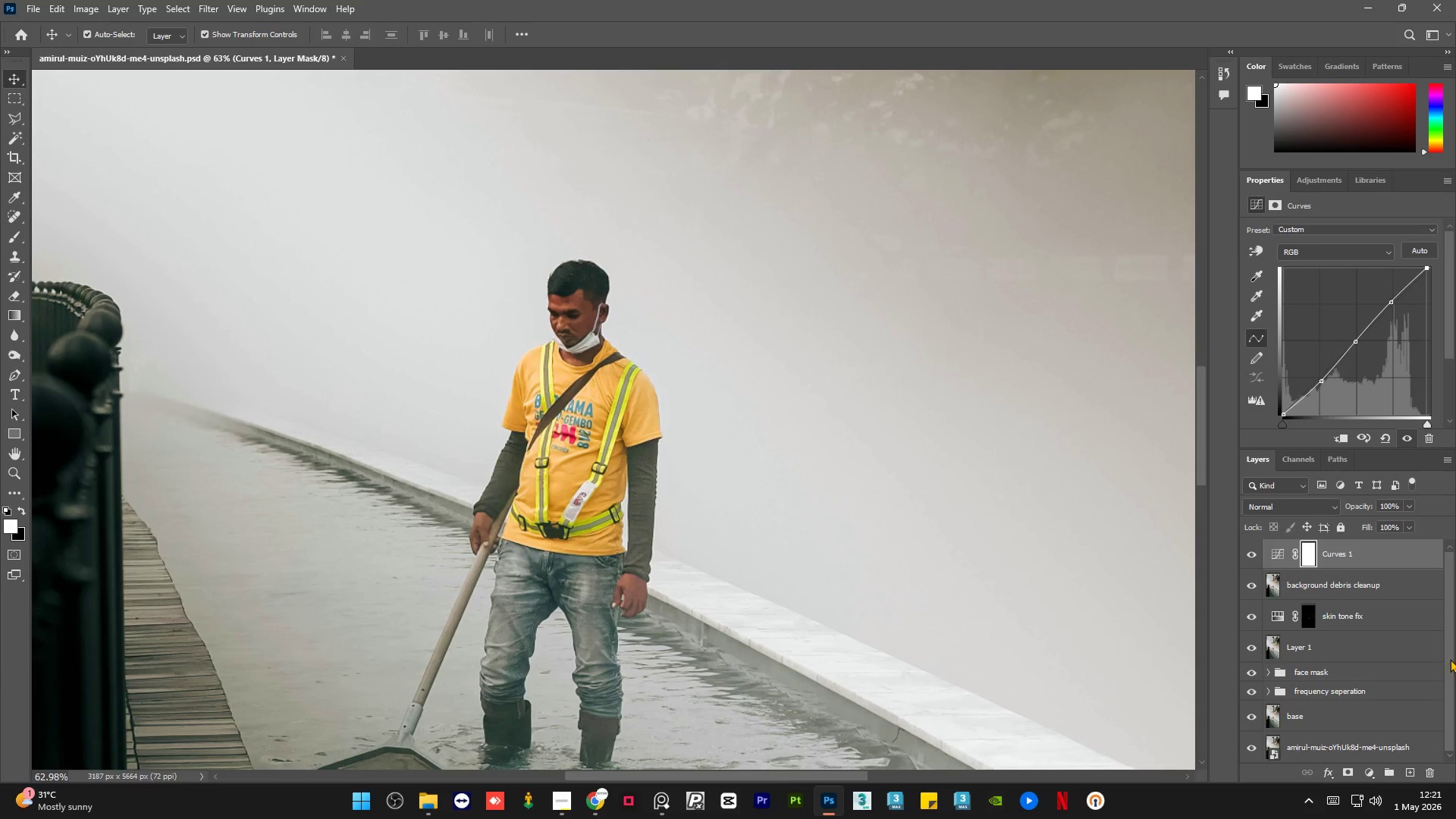 
left_click_drag(start_coordinate=[1451, 657], to_coordinate=[1451, 638])
 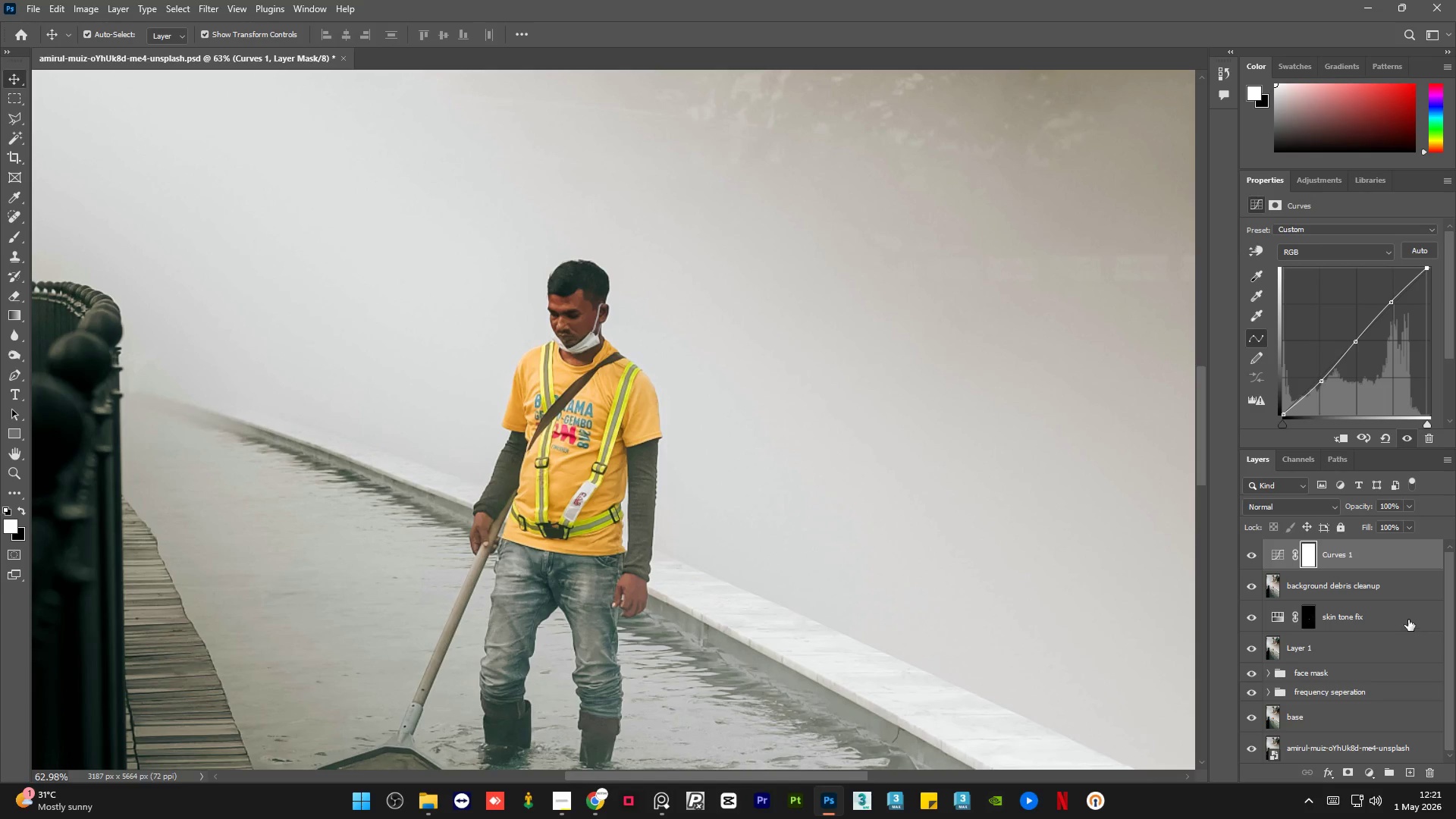 
left_click([1408, 620])
 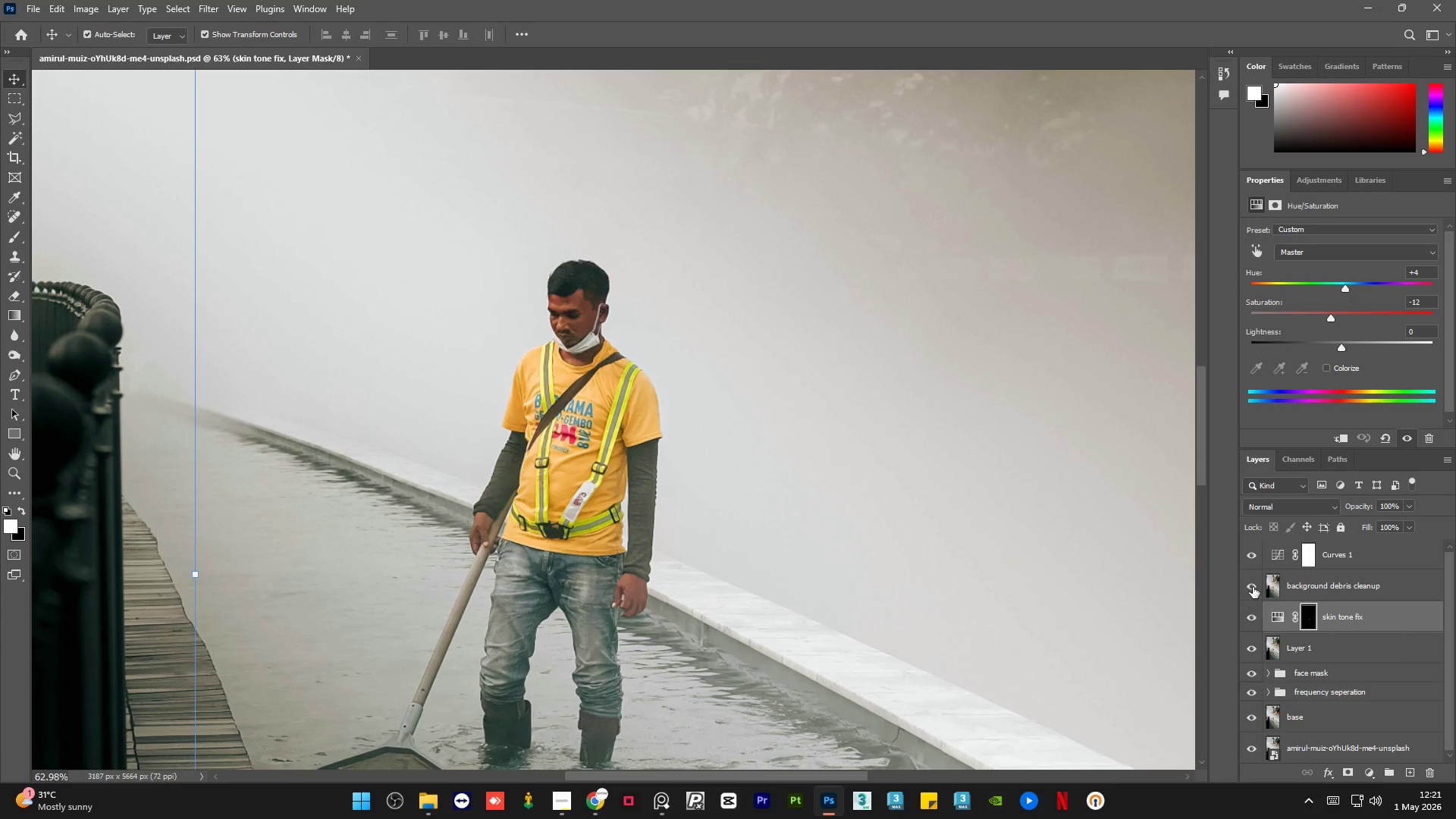 
left_click([1253, 587])
 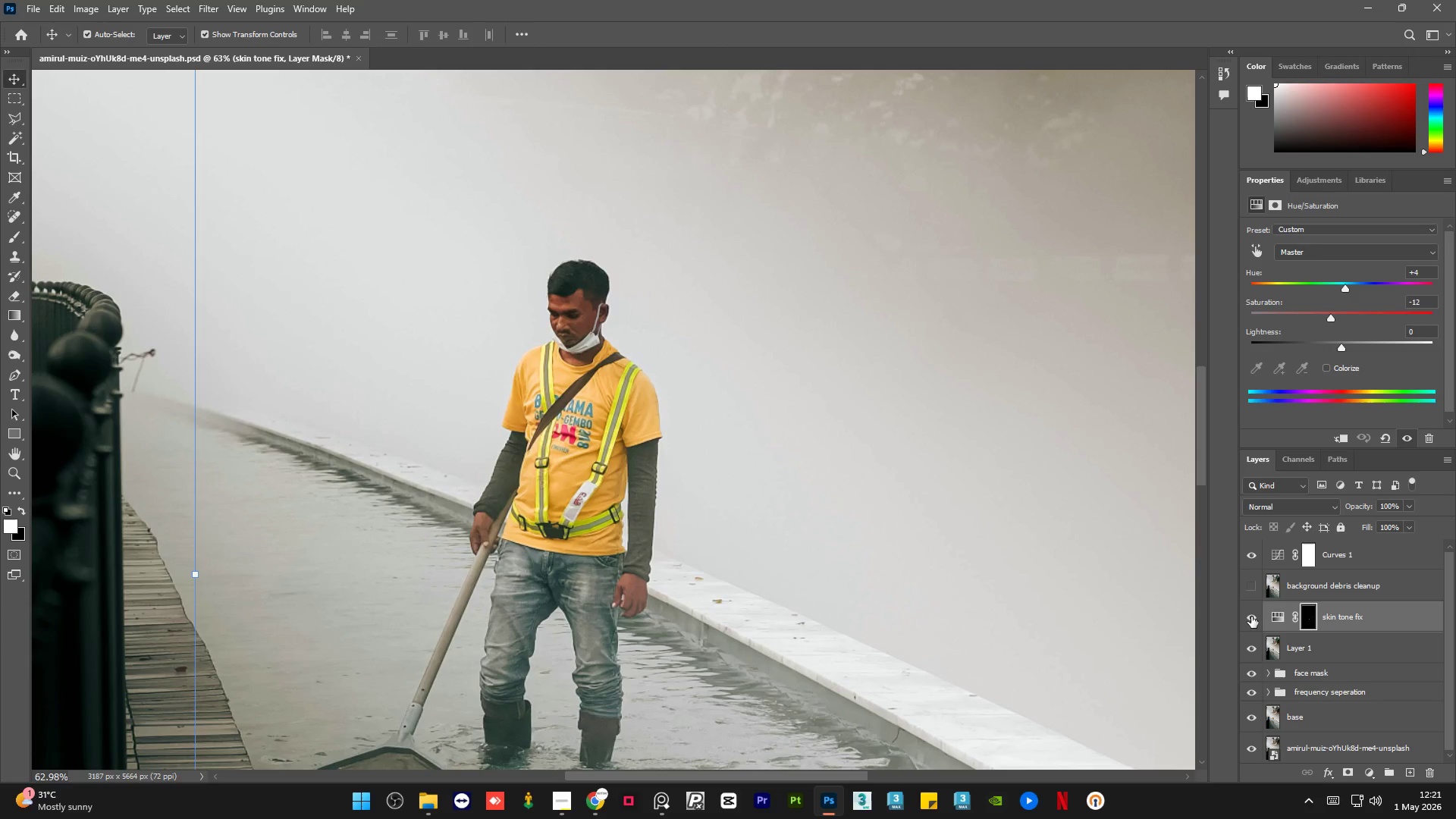 
left_click([1251, 619])
 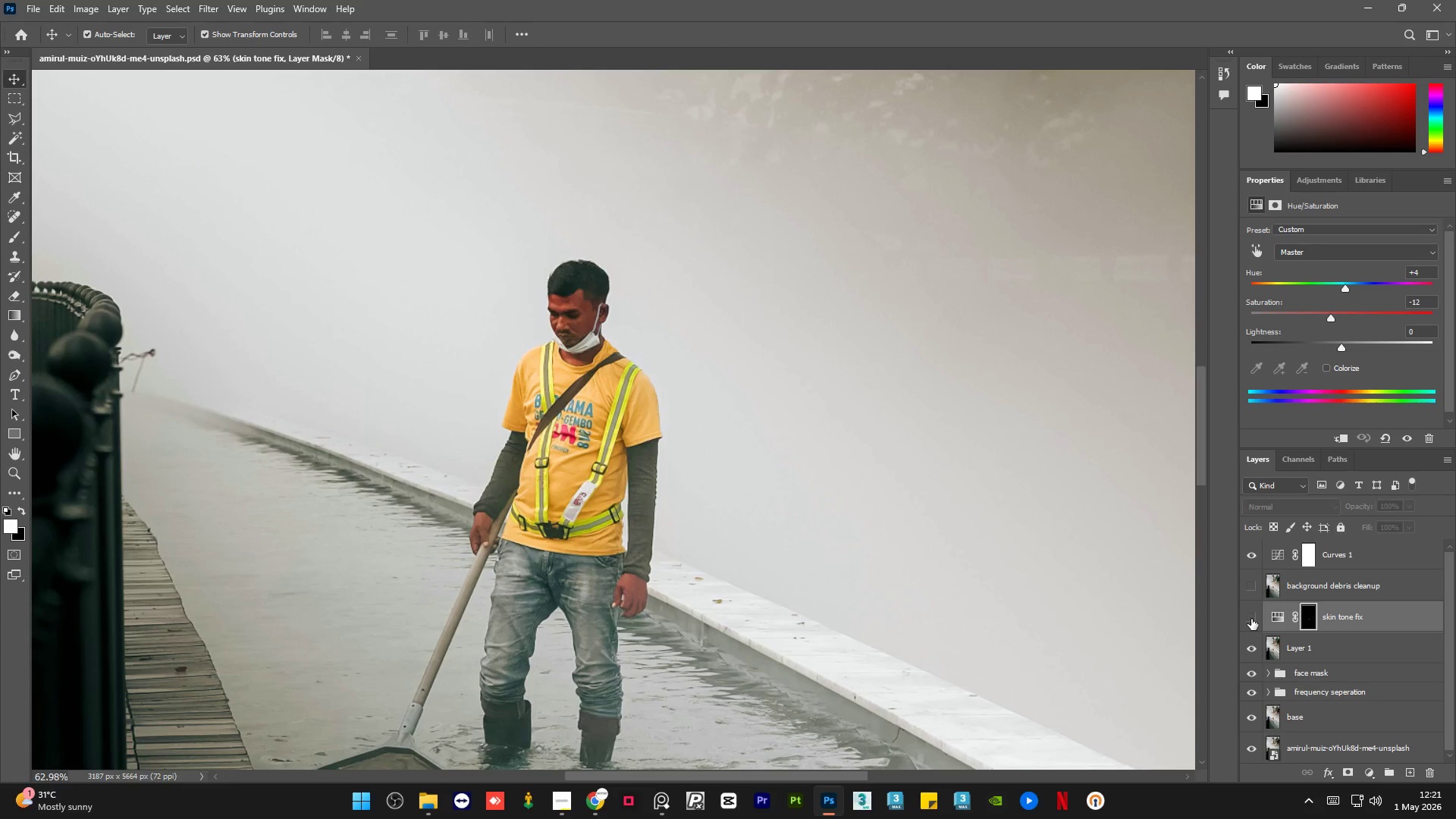 
left_click([1251, 619])
 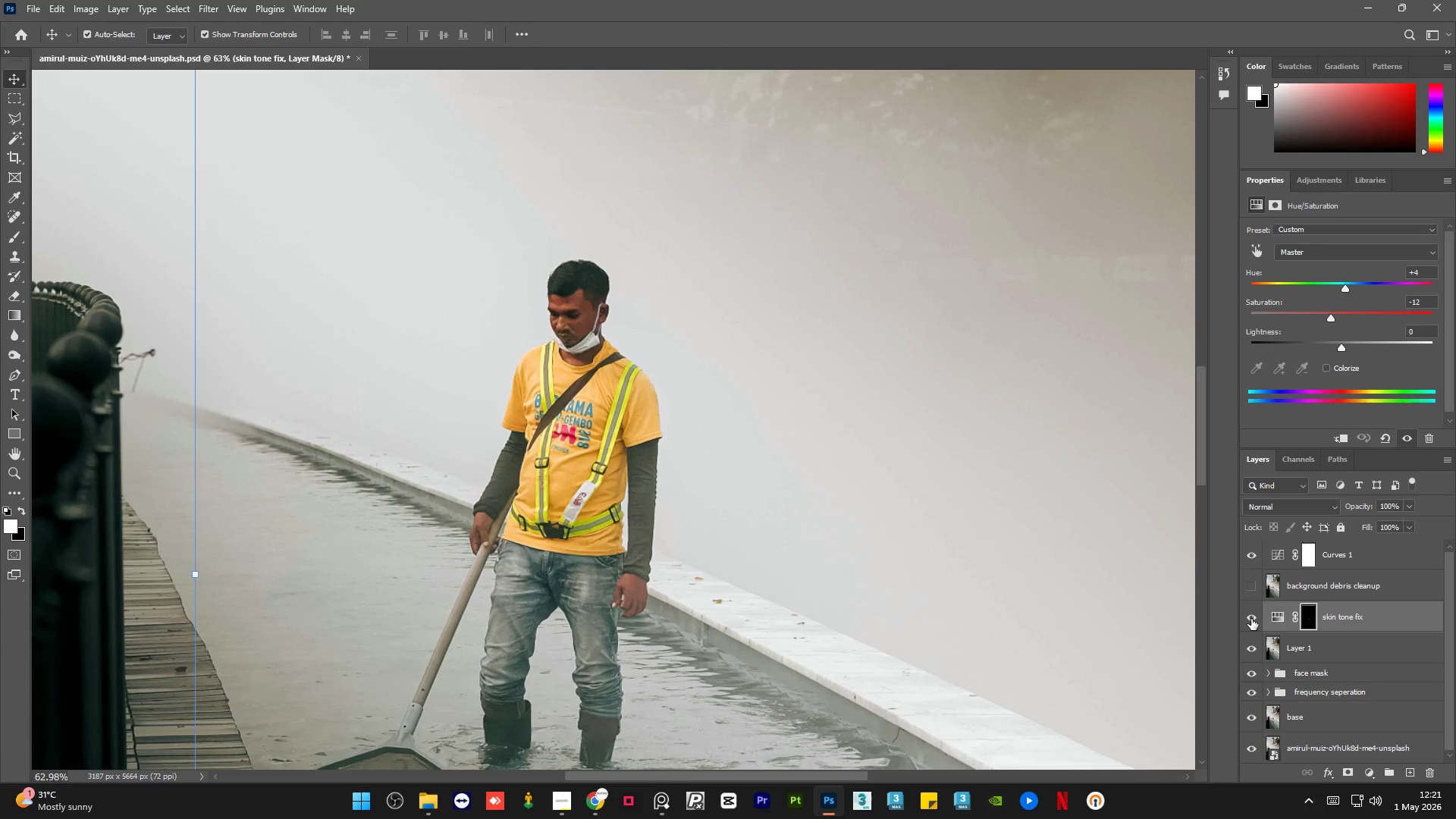 
left_click([1251, 619])
 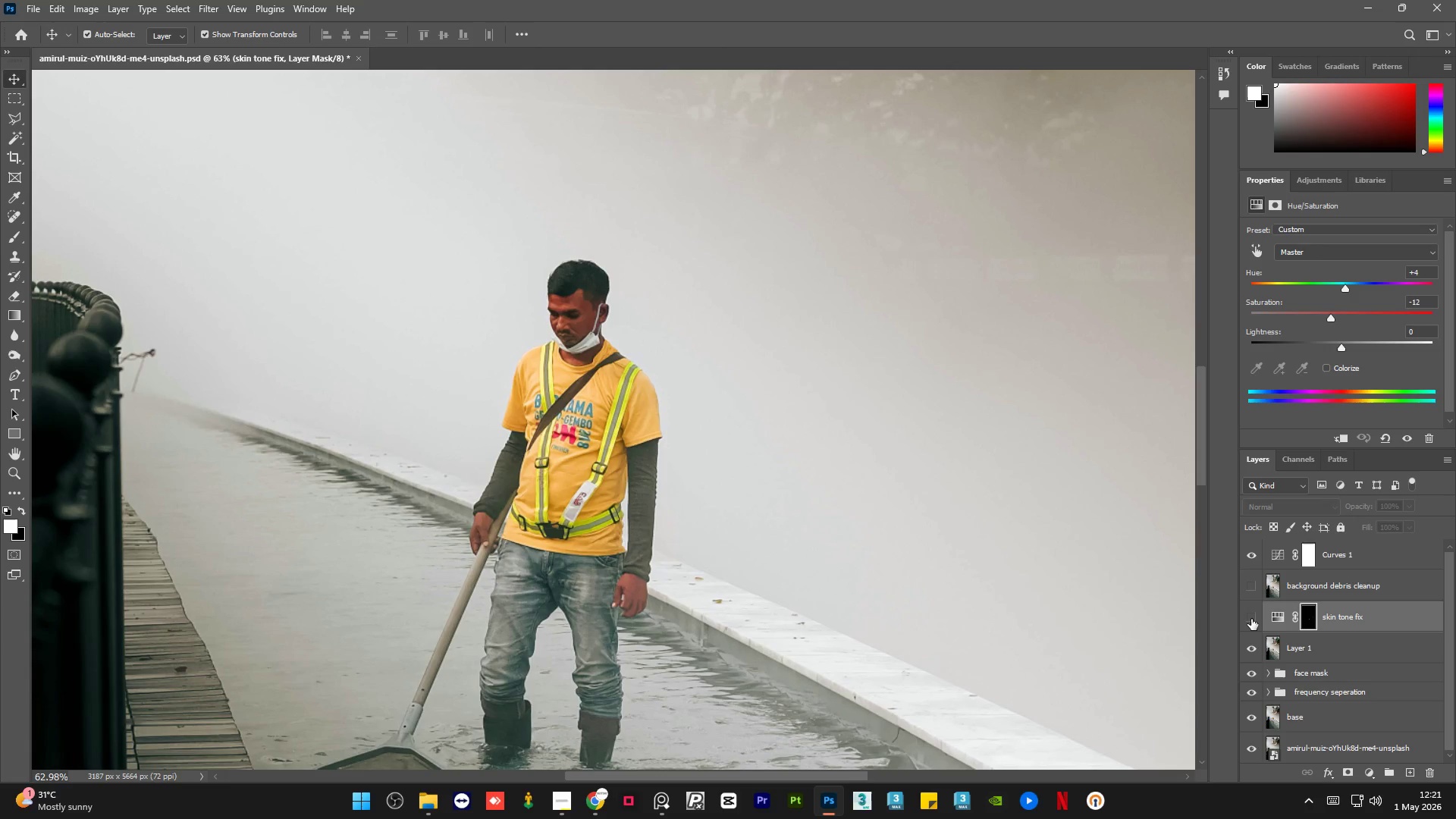 
left_click([1251, 619])
 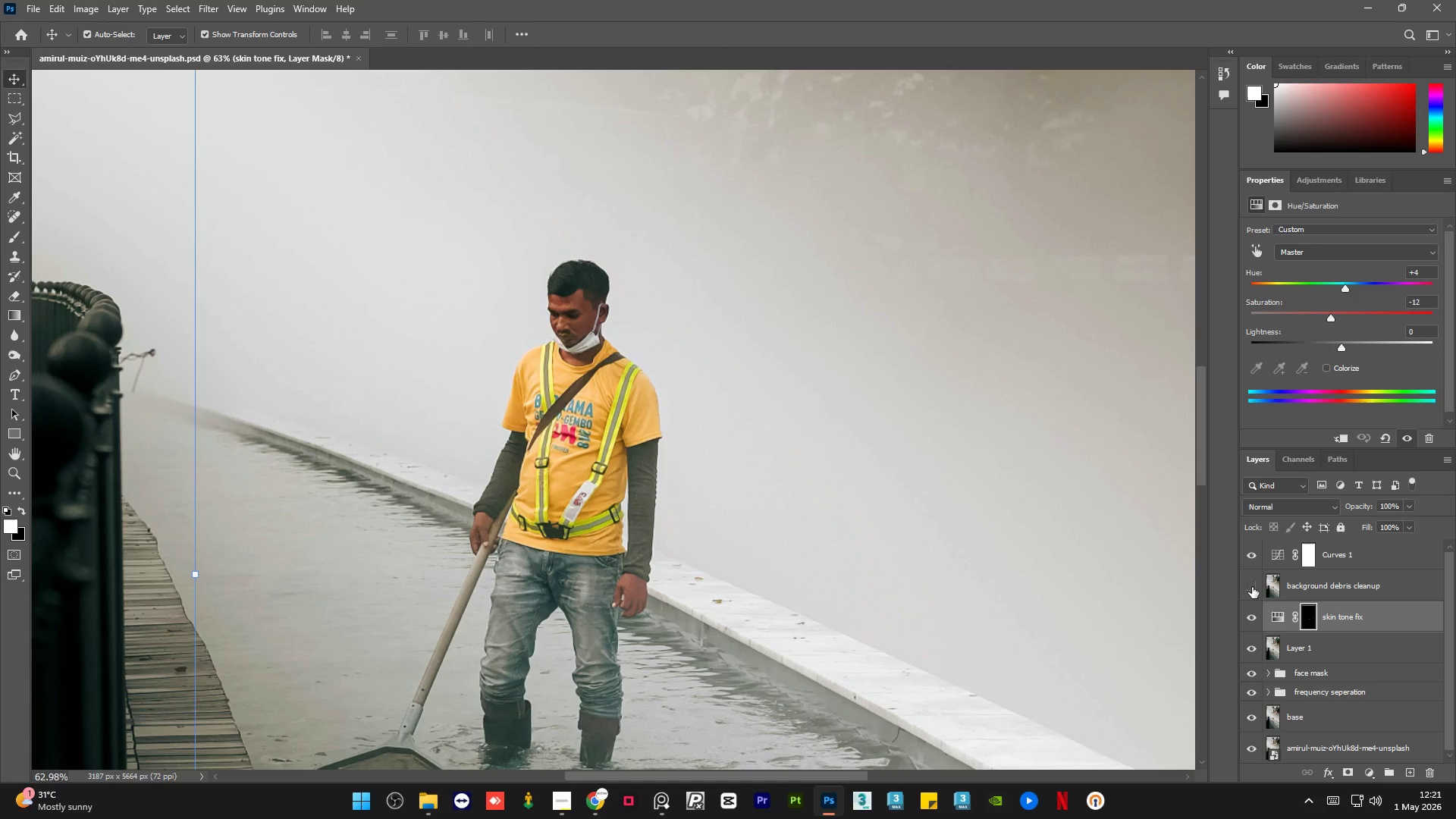 
left_click([1252, 587])
 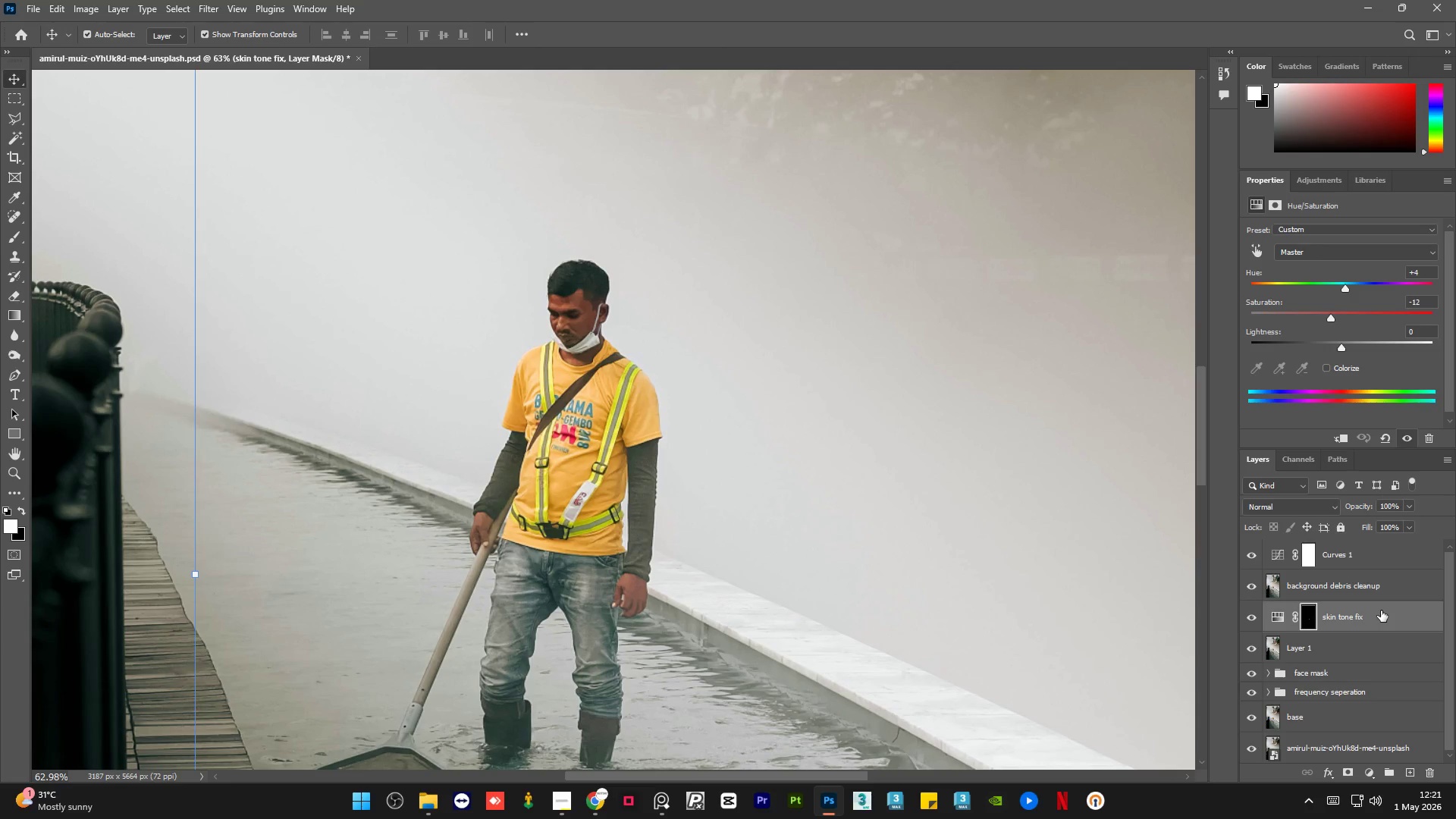 
left_click_drag(start_coordinate=[1387, 615], to_coordinate=[1395, 574])
 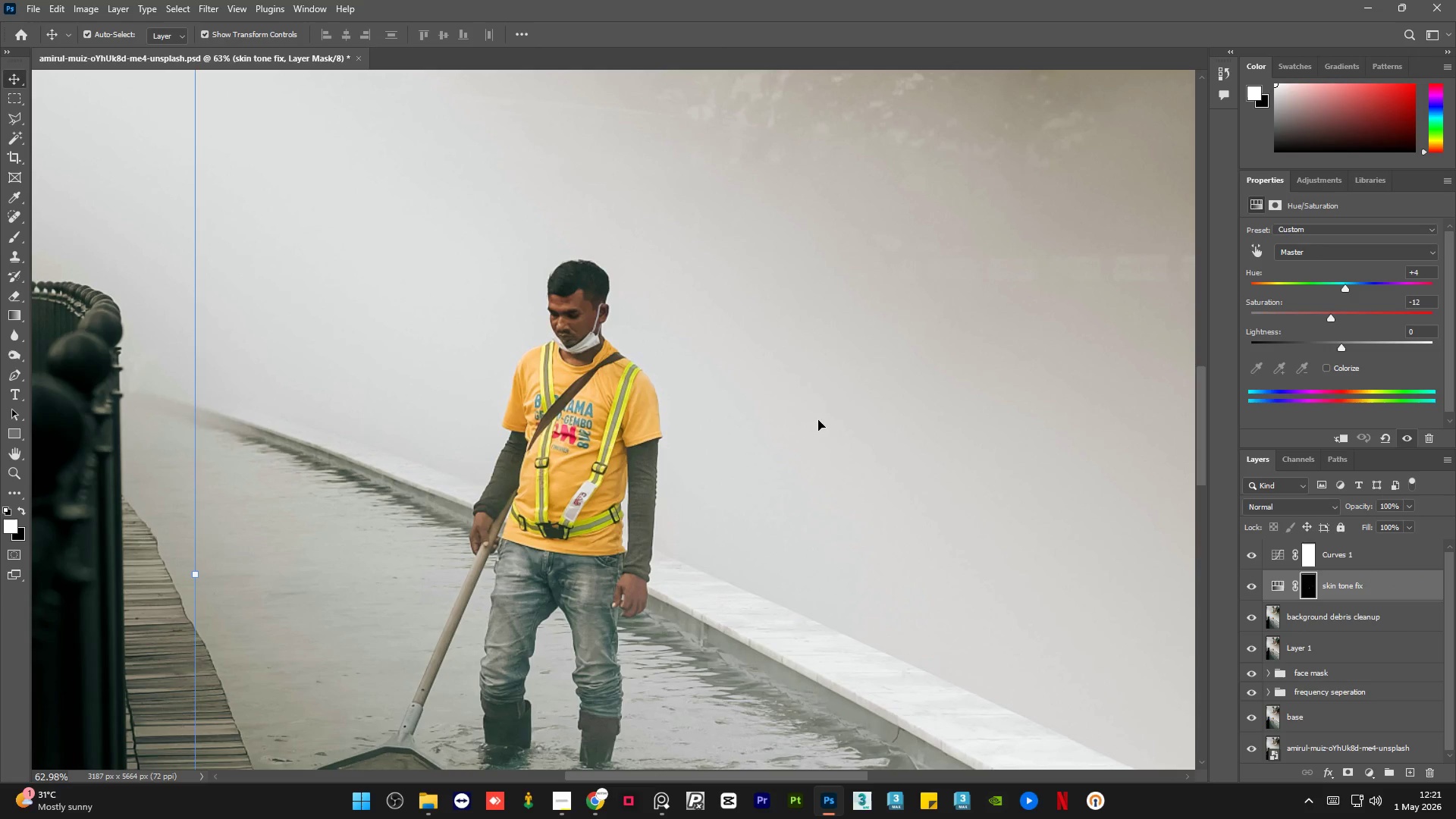 
hold_key(key=AltLeft, duration=1.02)
 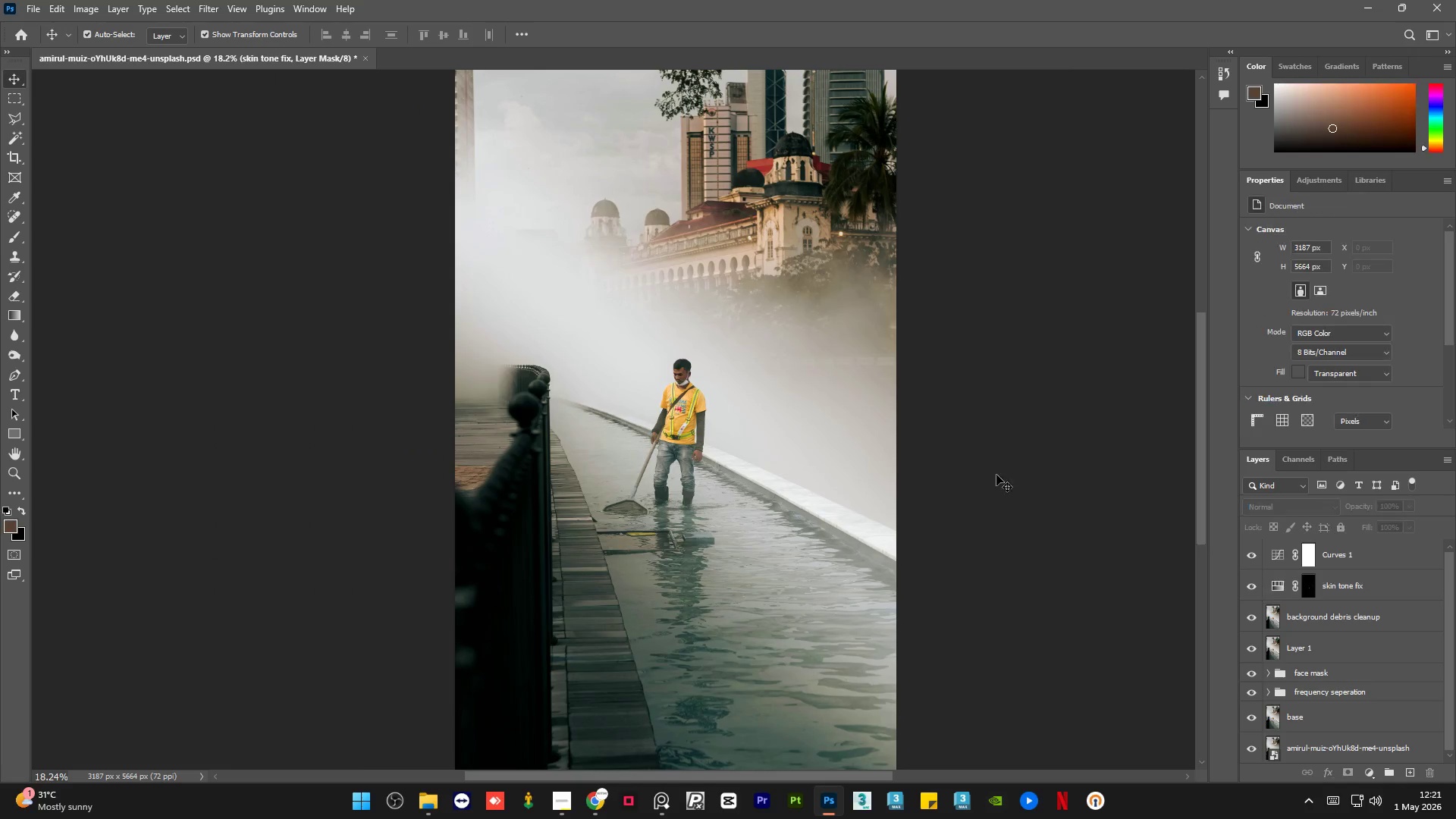 
left_click([1015, 479])
 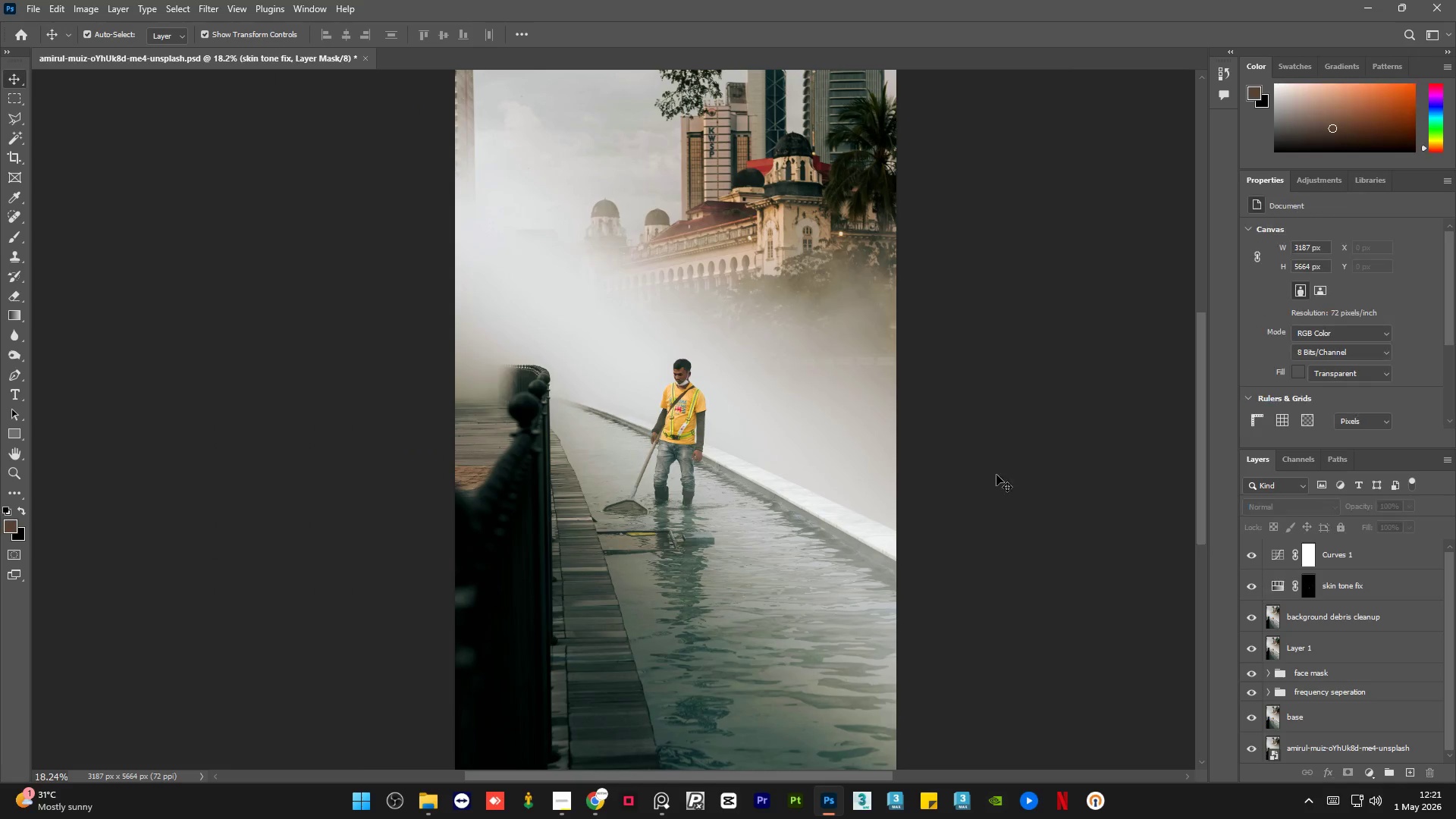 
scroll: coordinate [724, 403], scroll_direction: down, amount: 13.0
 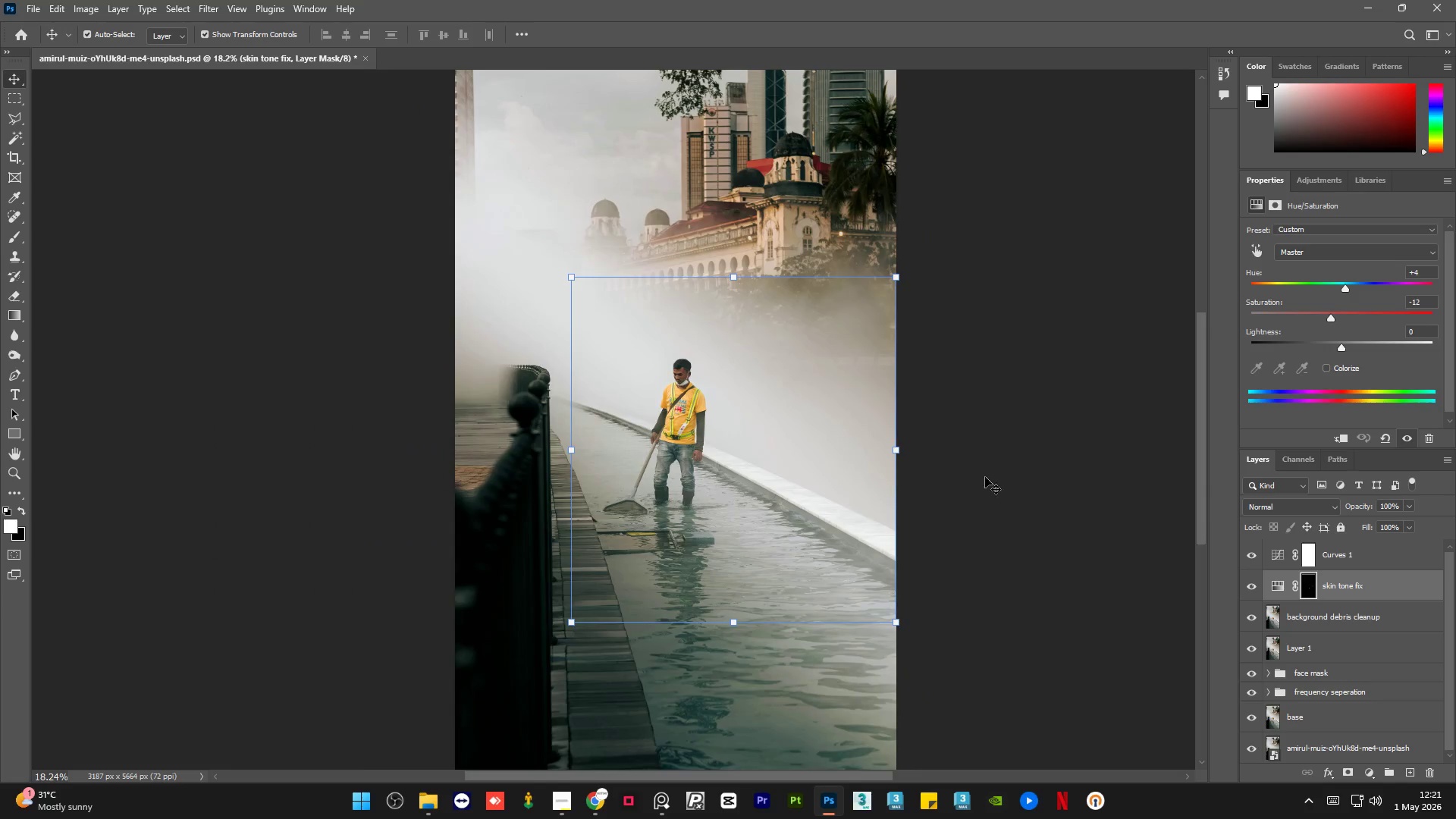 
hold_key(key=AltLeft, duration=3.44)
scroll: coordinate [659, 383], scroll_direction: up, amount: 23.0
 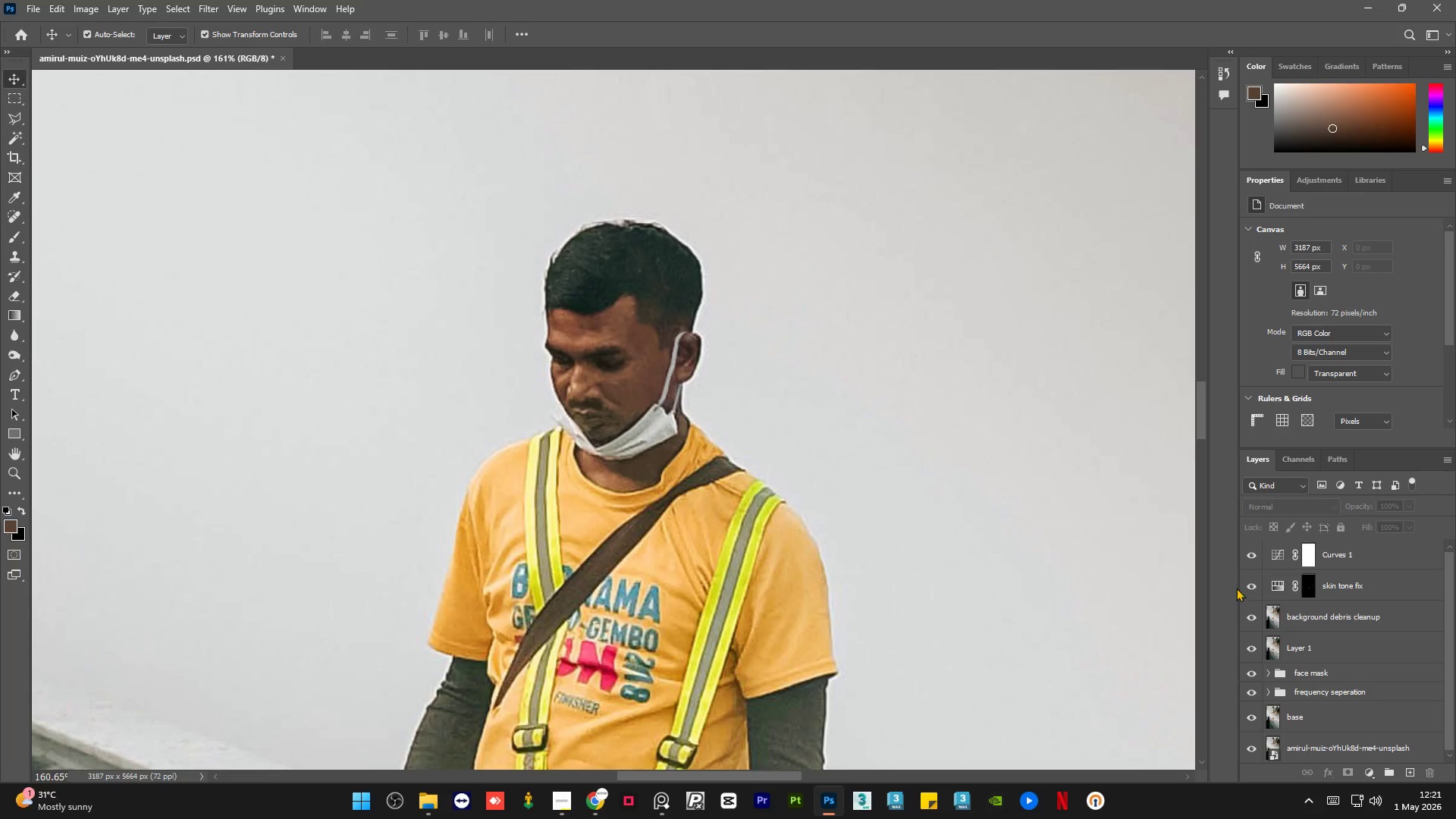 
left_click([1247, 588])
 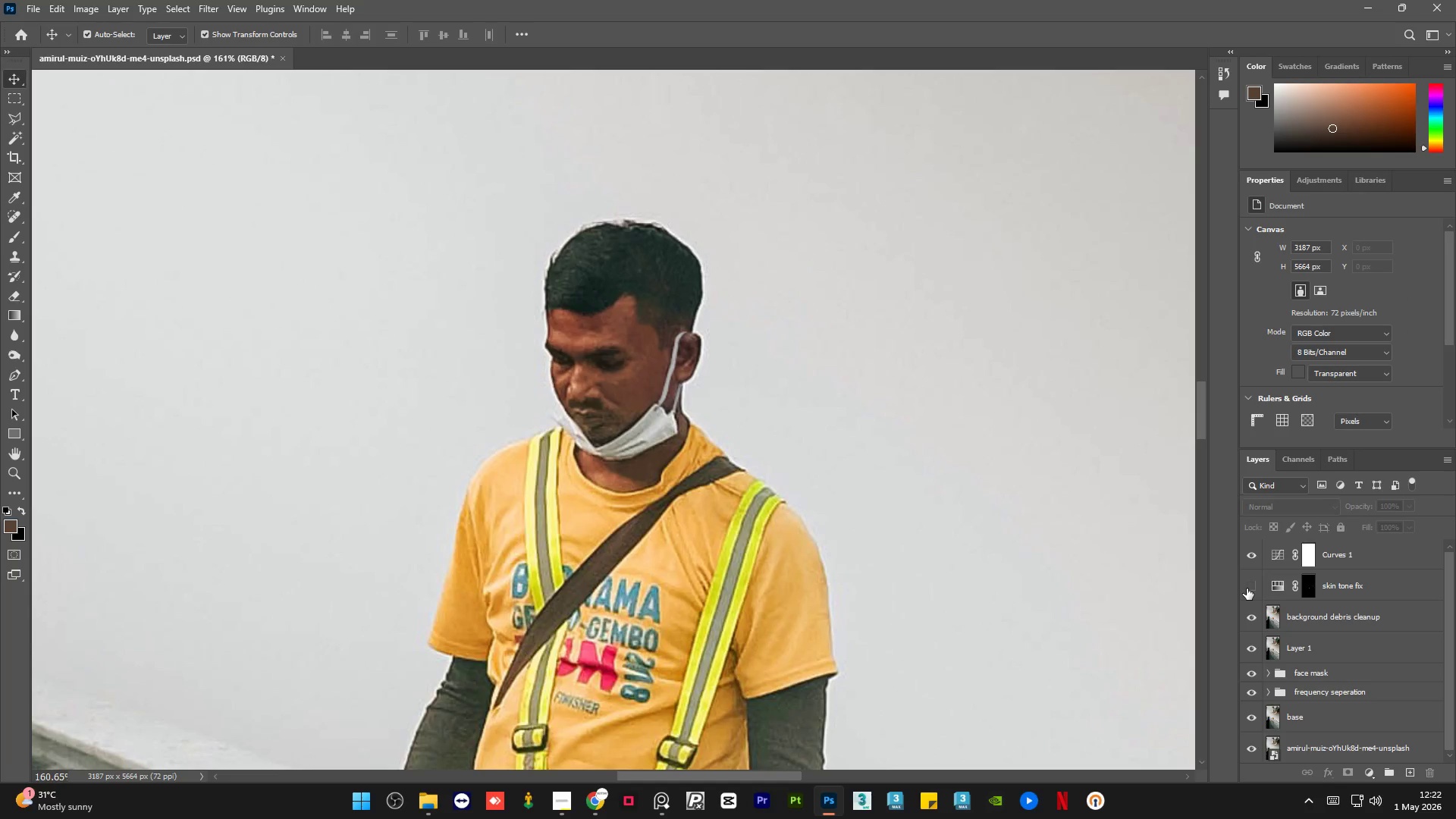 
left_click([1247, 588])
 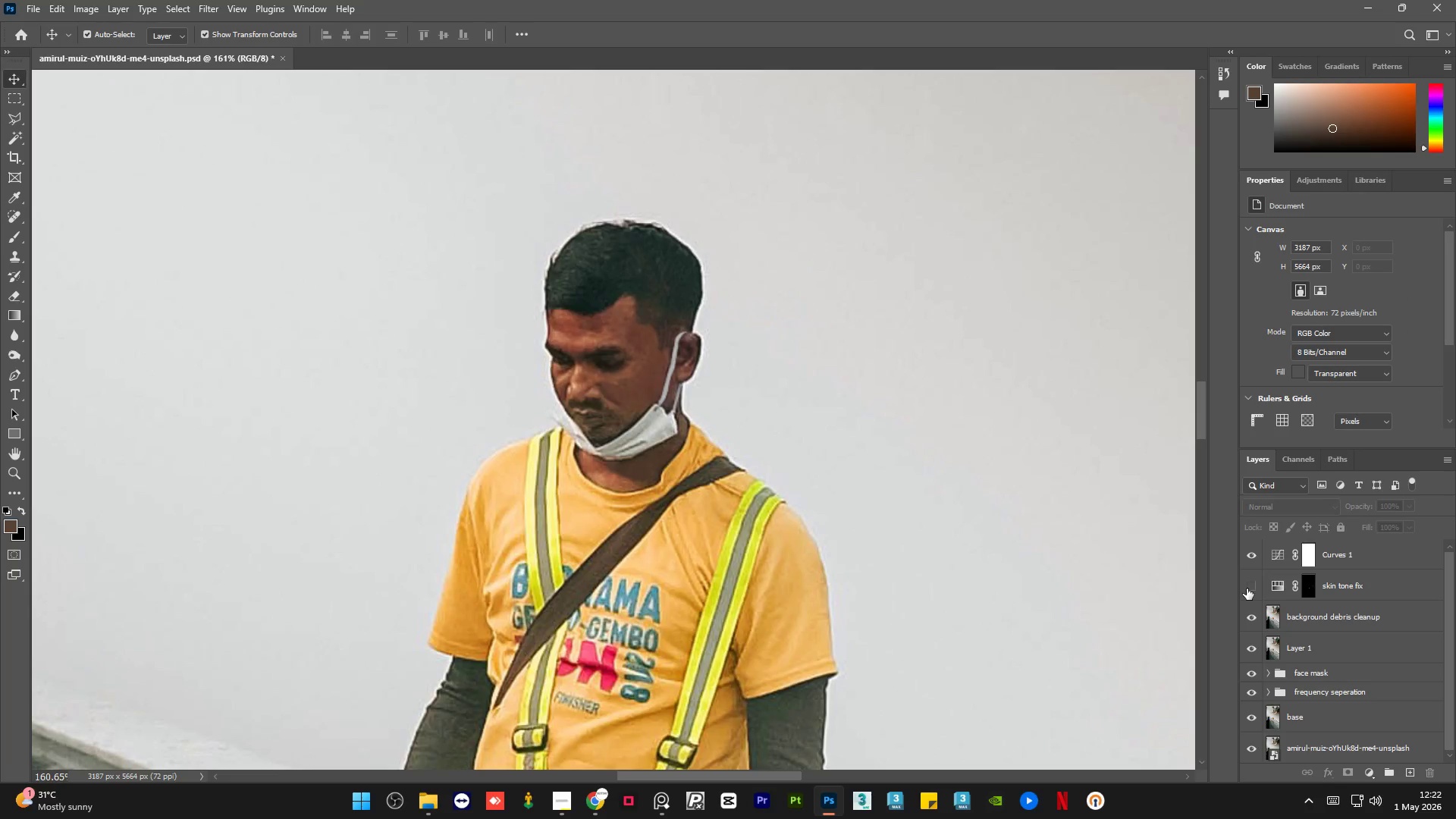 
double_click([1247, 588])
 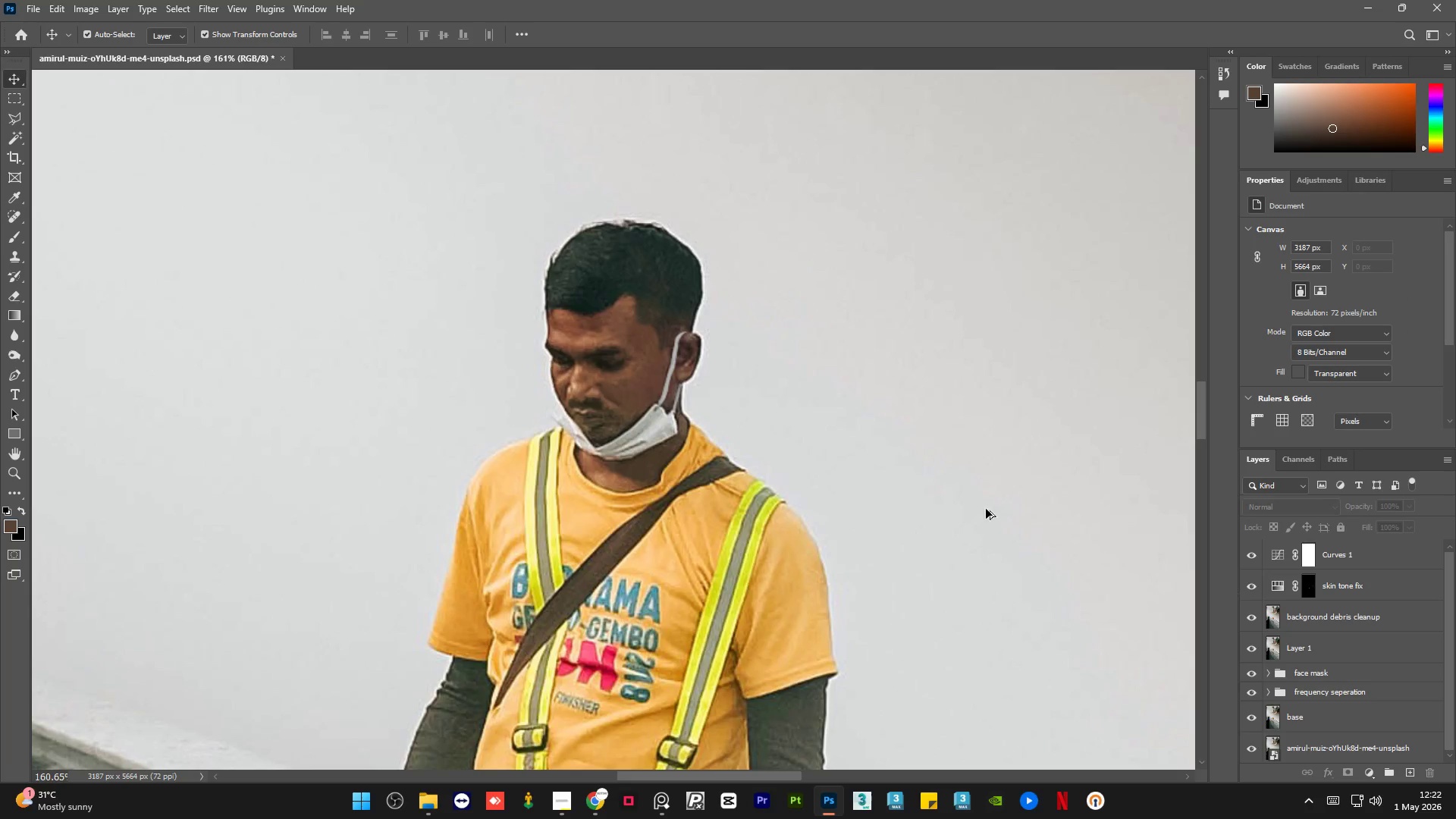 
hold_key(key=AltLeft, duration=1.06)
scroll: coordinate [588, 363], scroll_direction: down, amount: 11.0
 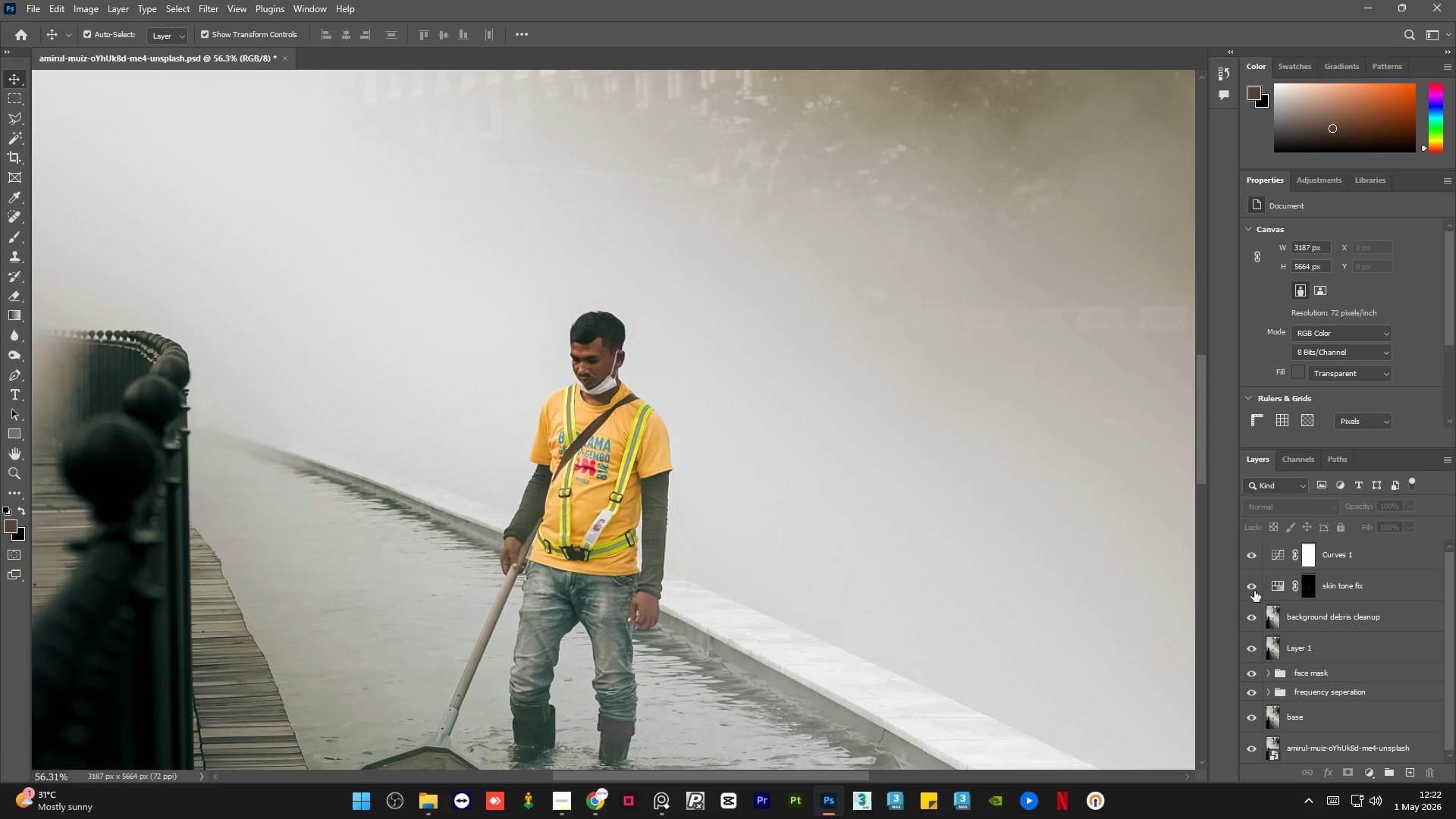 
left_click([1253, 588])
 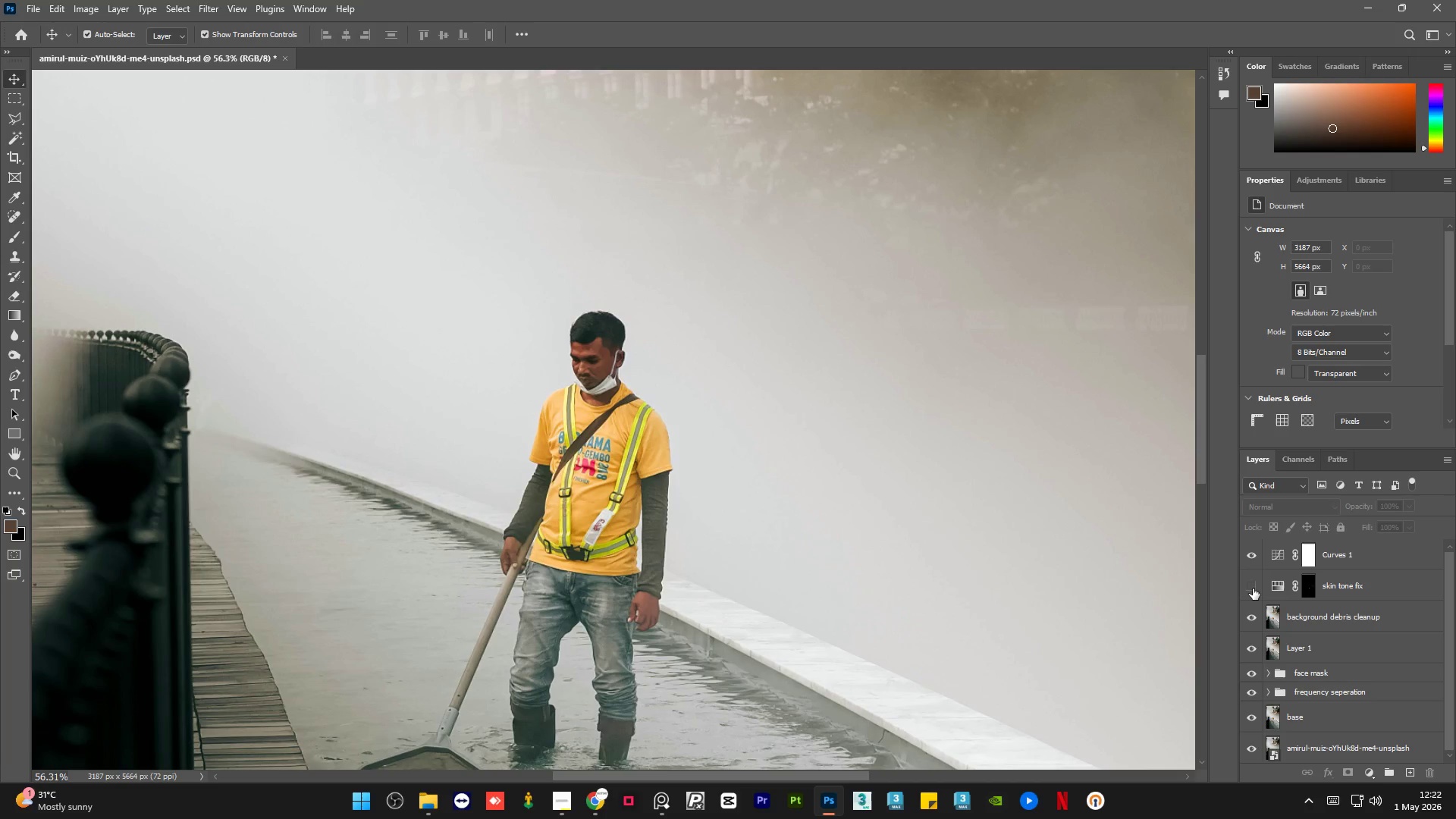 
left_click([1253, 588])
 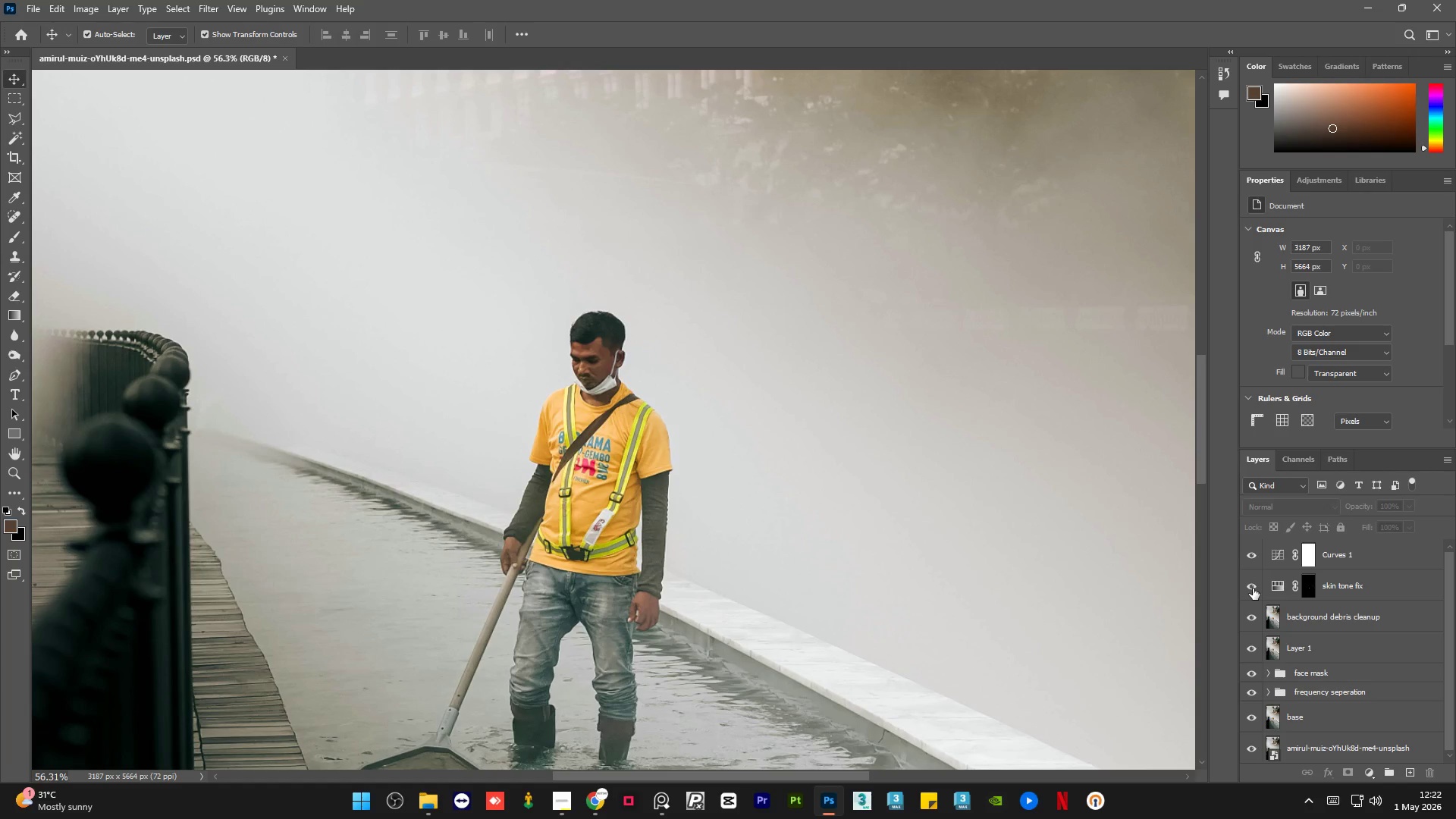 
left_click([1253, 588])
 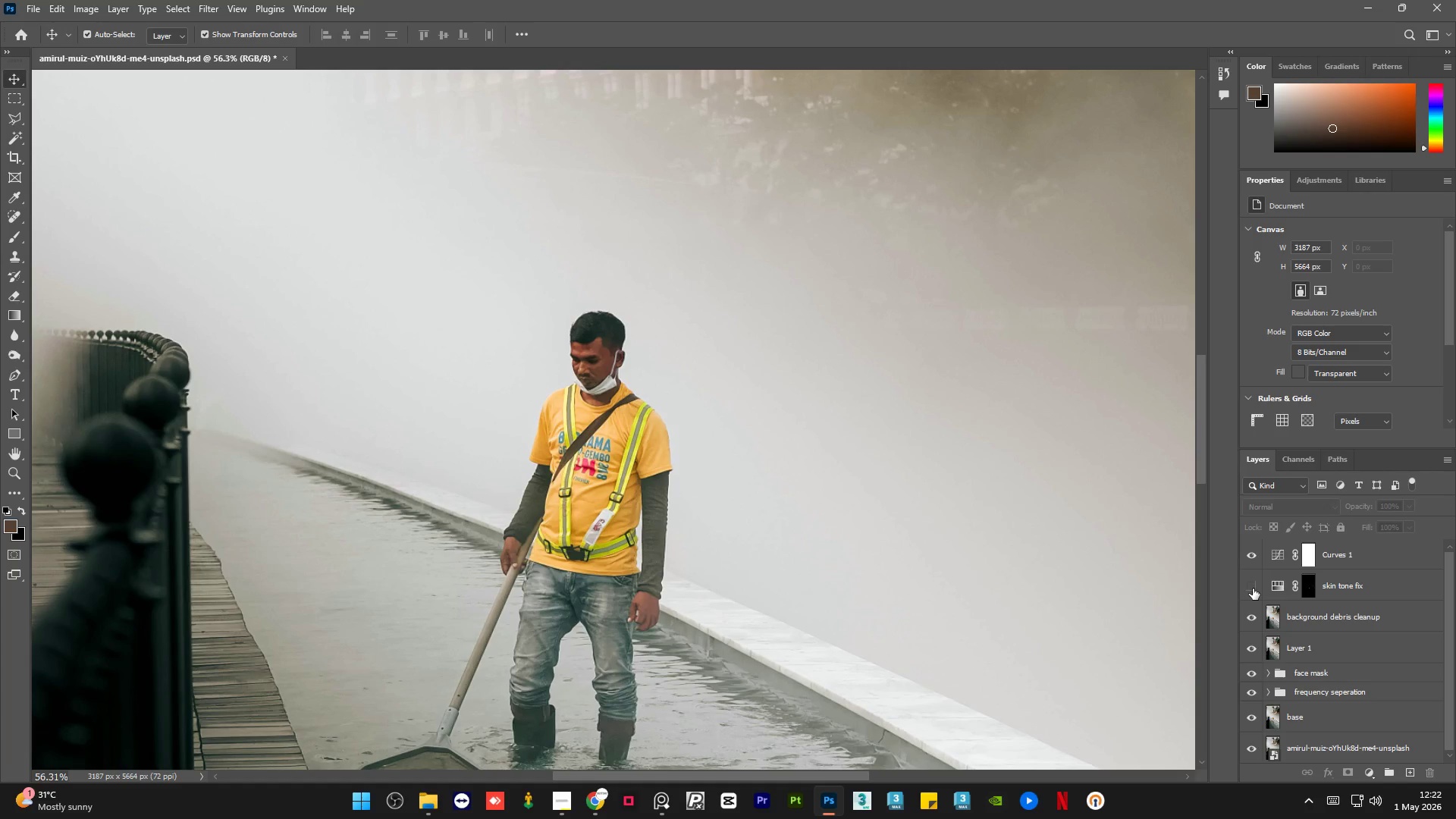 
left_click([1253, 588])
 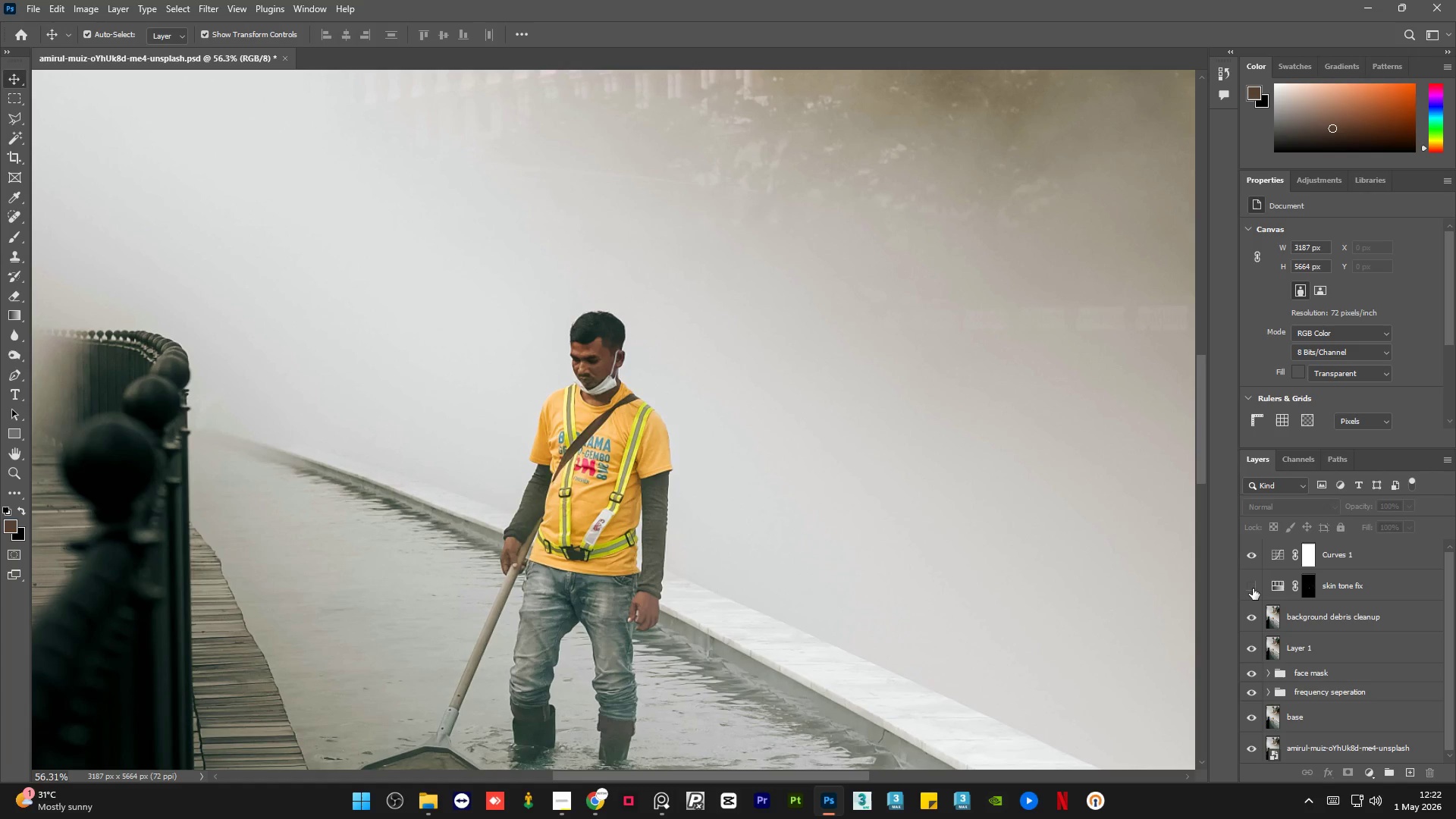 
double_click([1253, 588])
 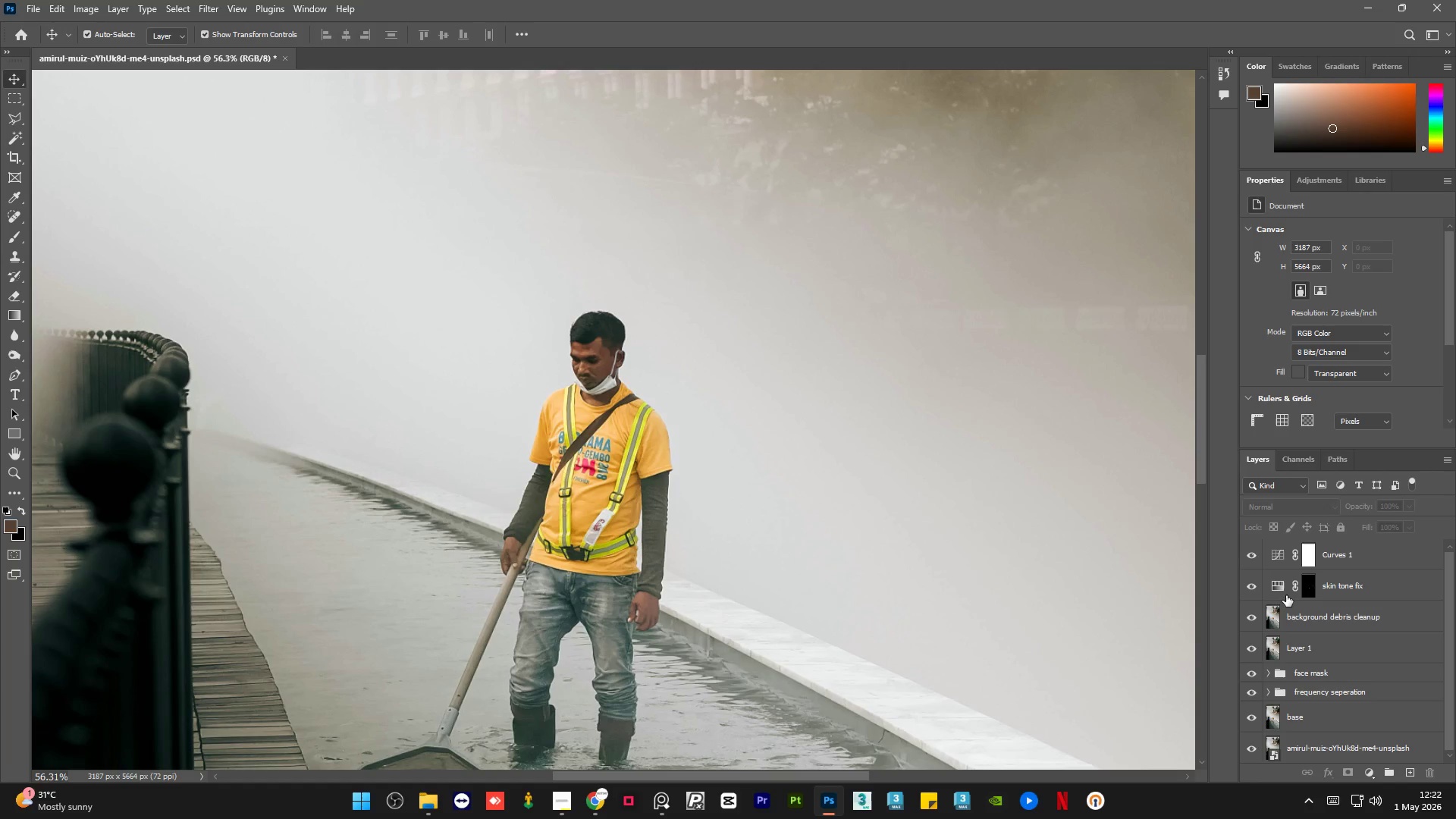 
left_click([1251, 588])
 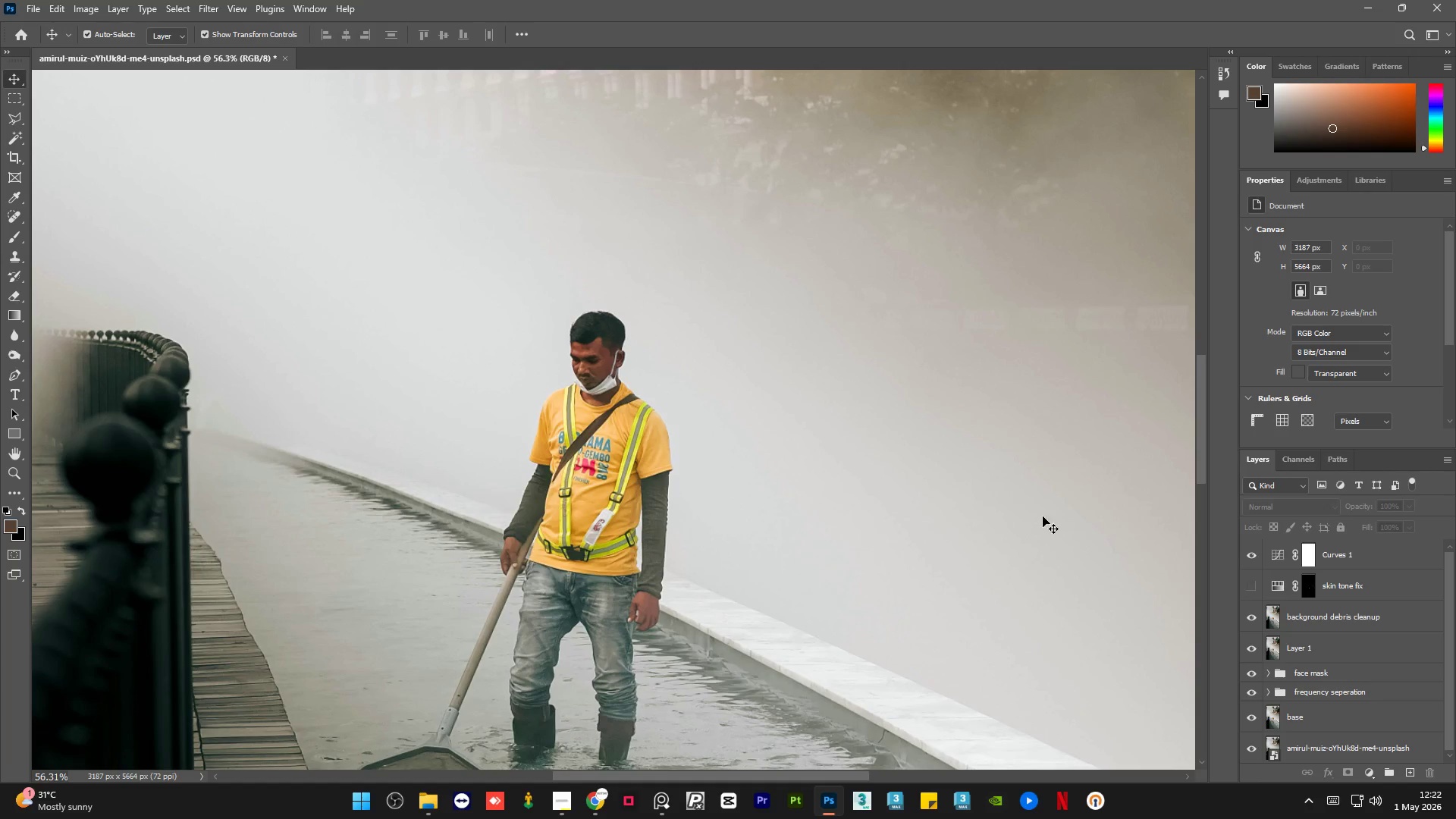 
hold_key(key=AltLeft, duration=0.97)
scroll: coordinate [591, 359], scroll_direction: up, amount: 9.0
 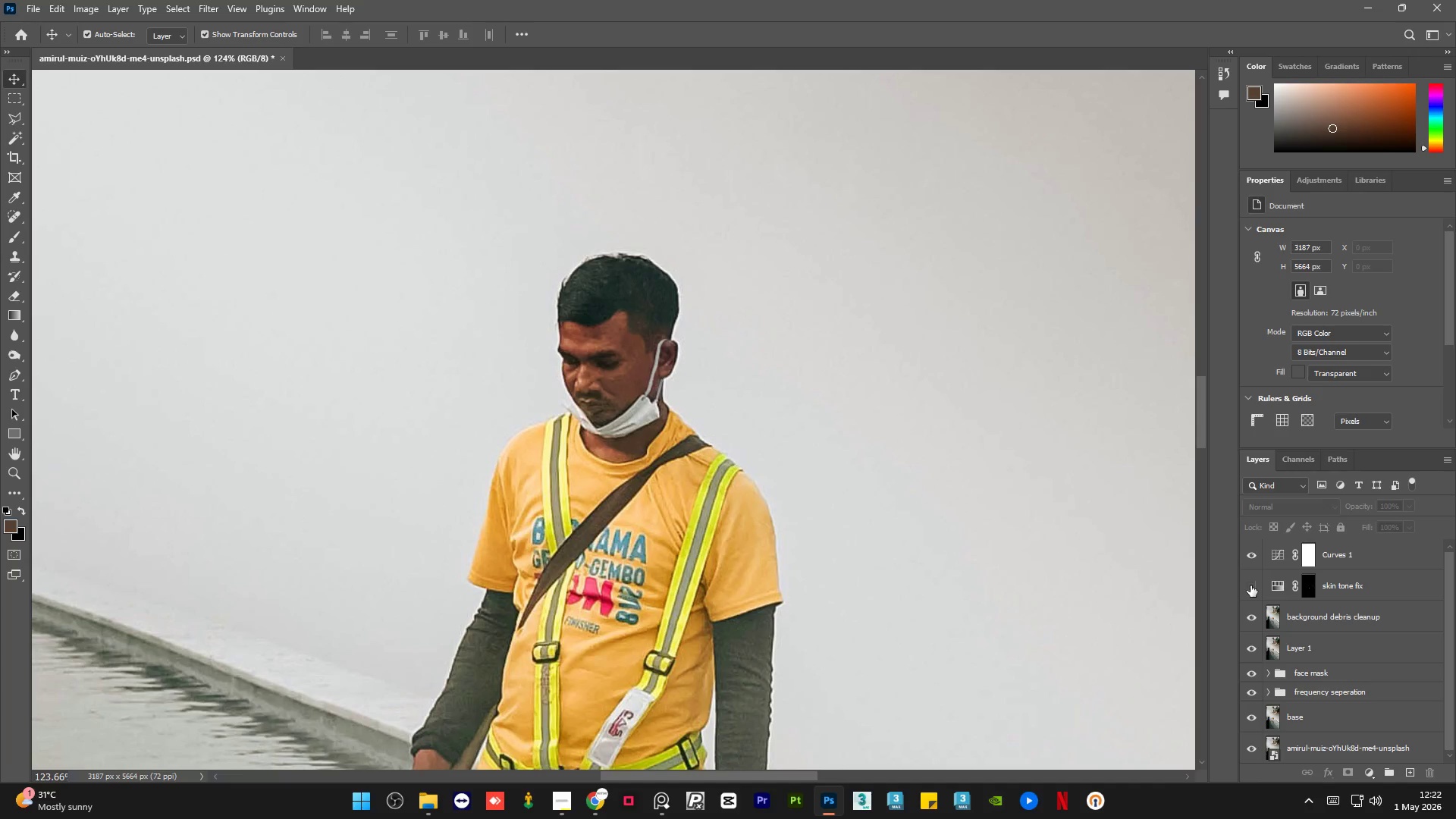 
left_click([1250, 585])
 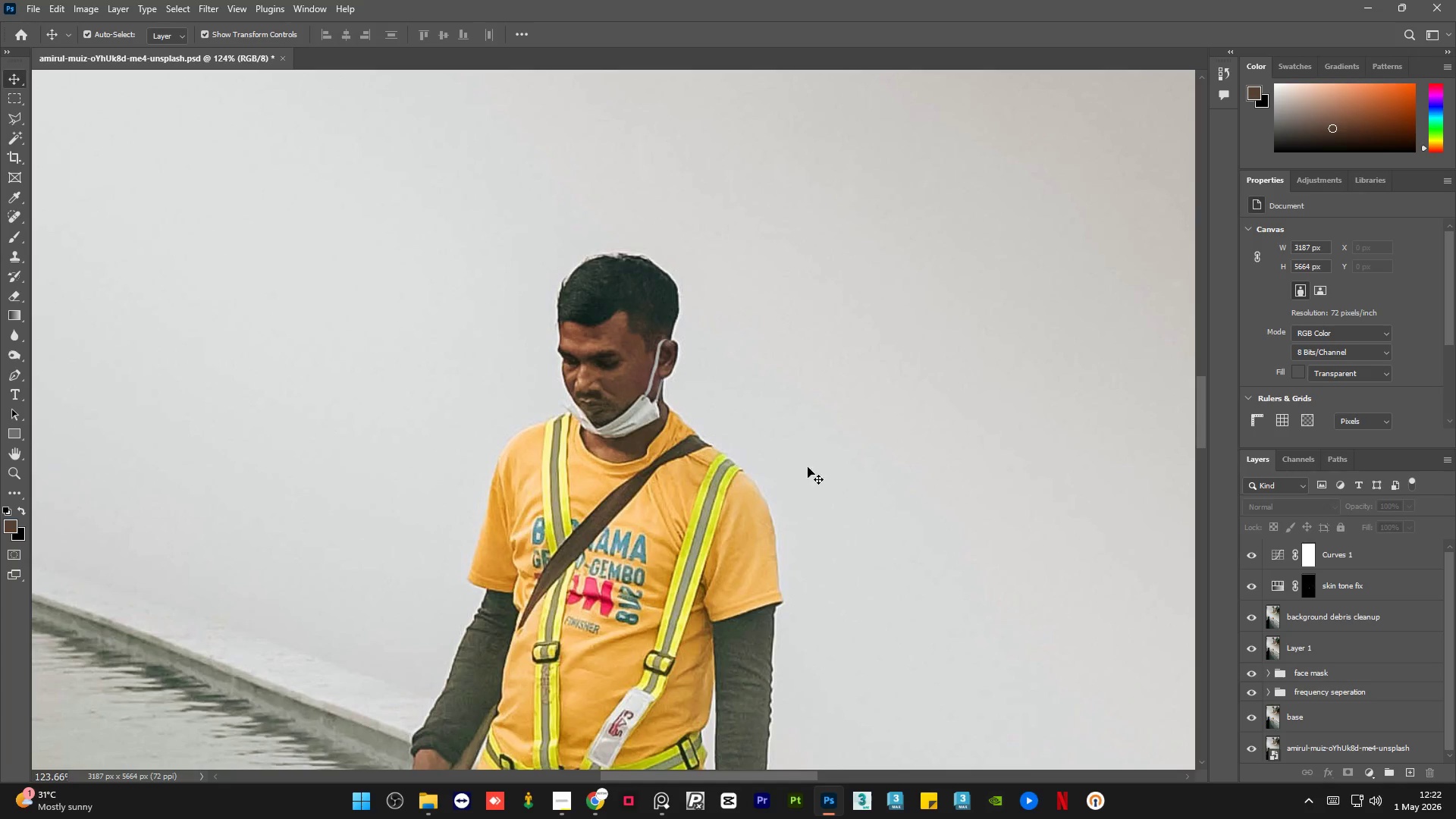 
hold_key(key=AltLeft, duration=2.59)
scroll: coordinate [603, 431], scroll_direction: down, amount: 23.0
 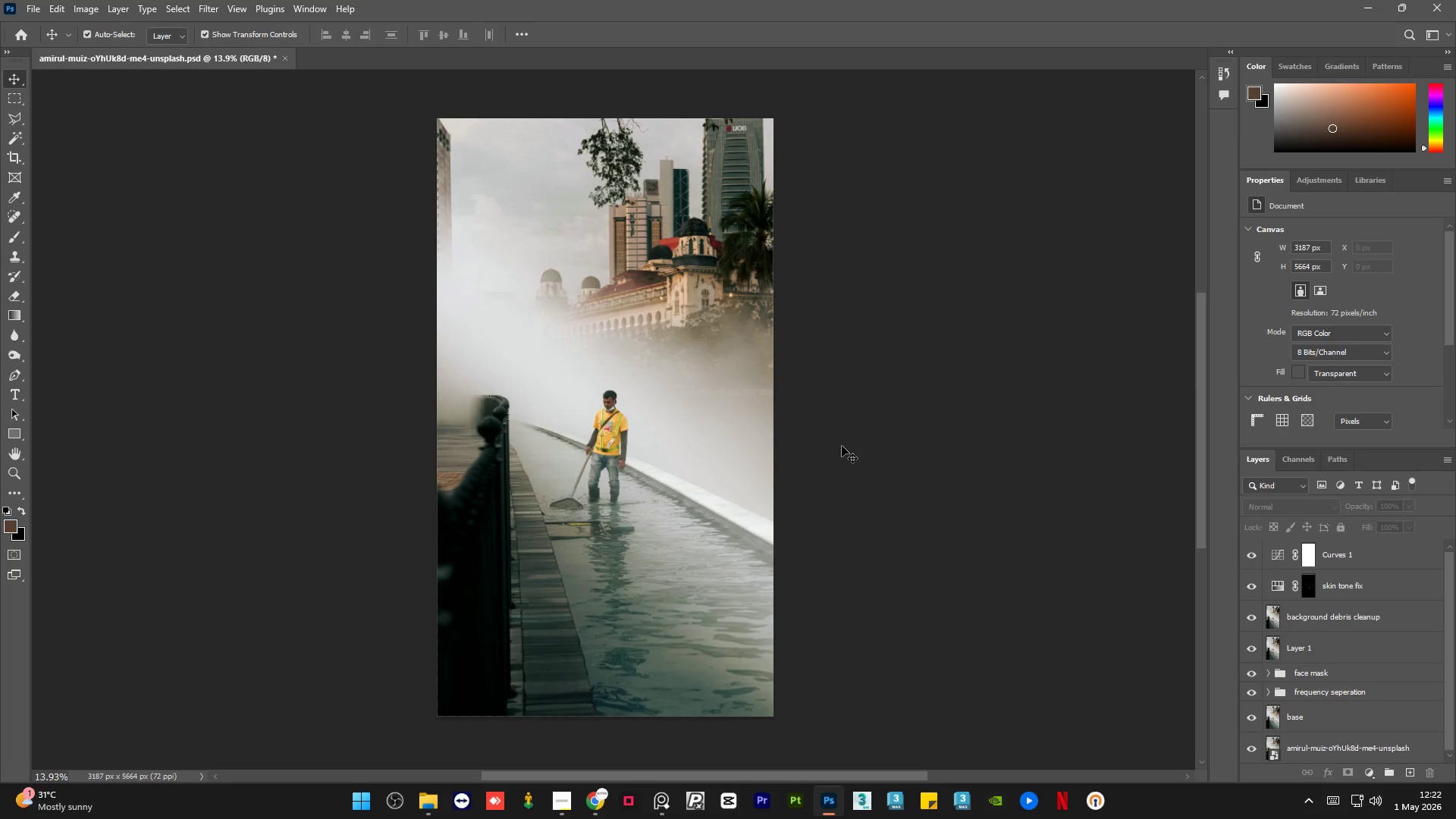 
left_click([852, 447])
 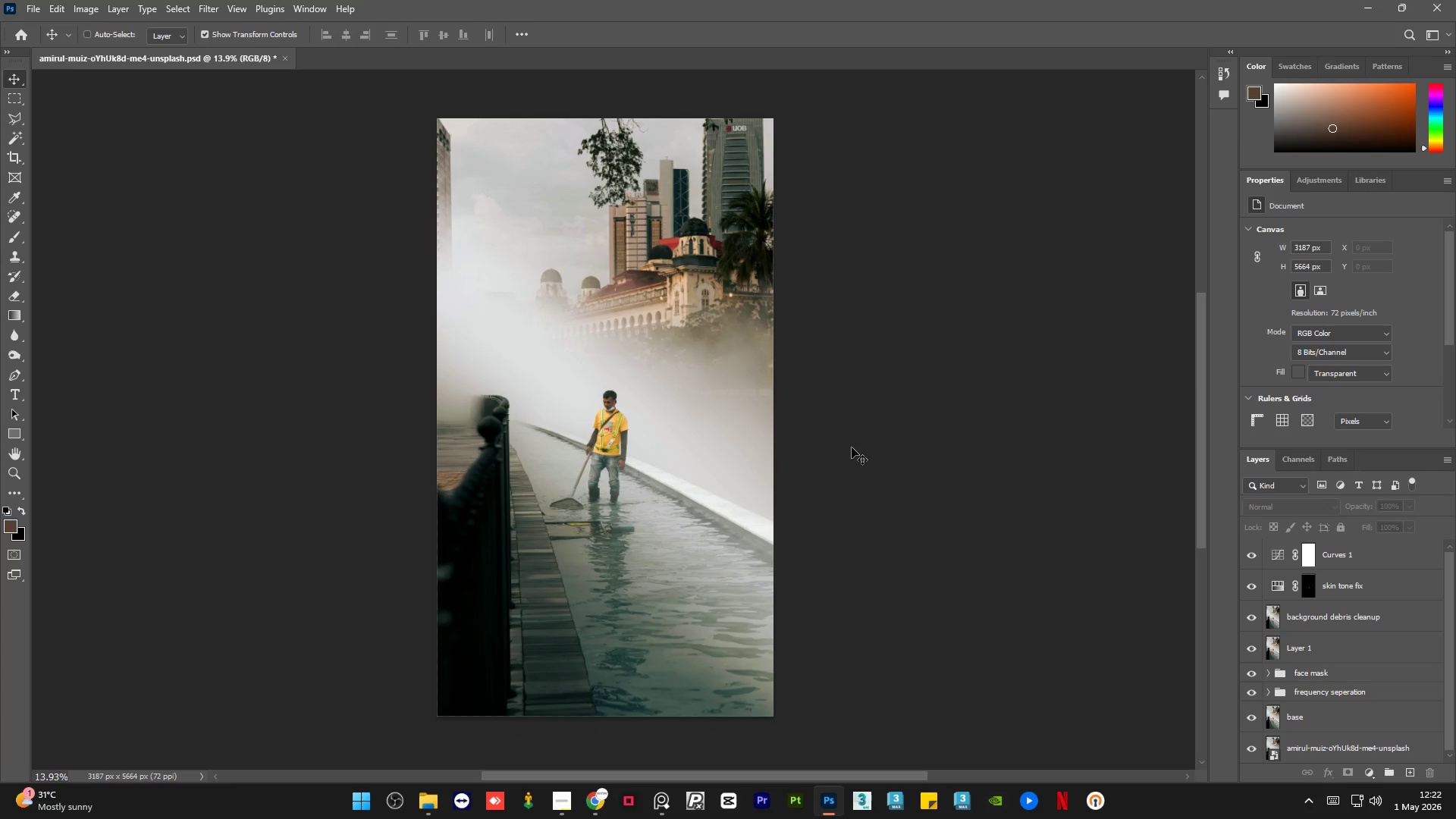 
key(Control+S)
 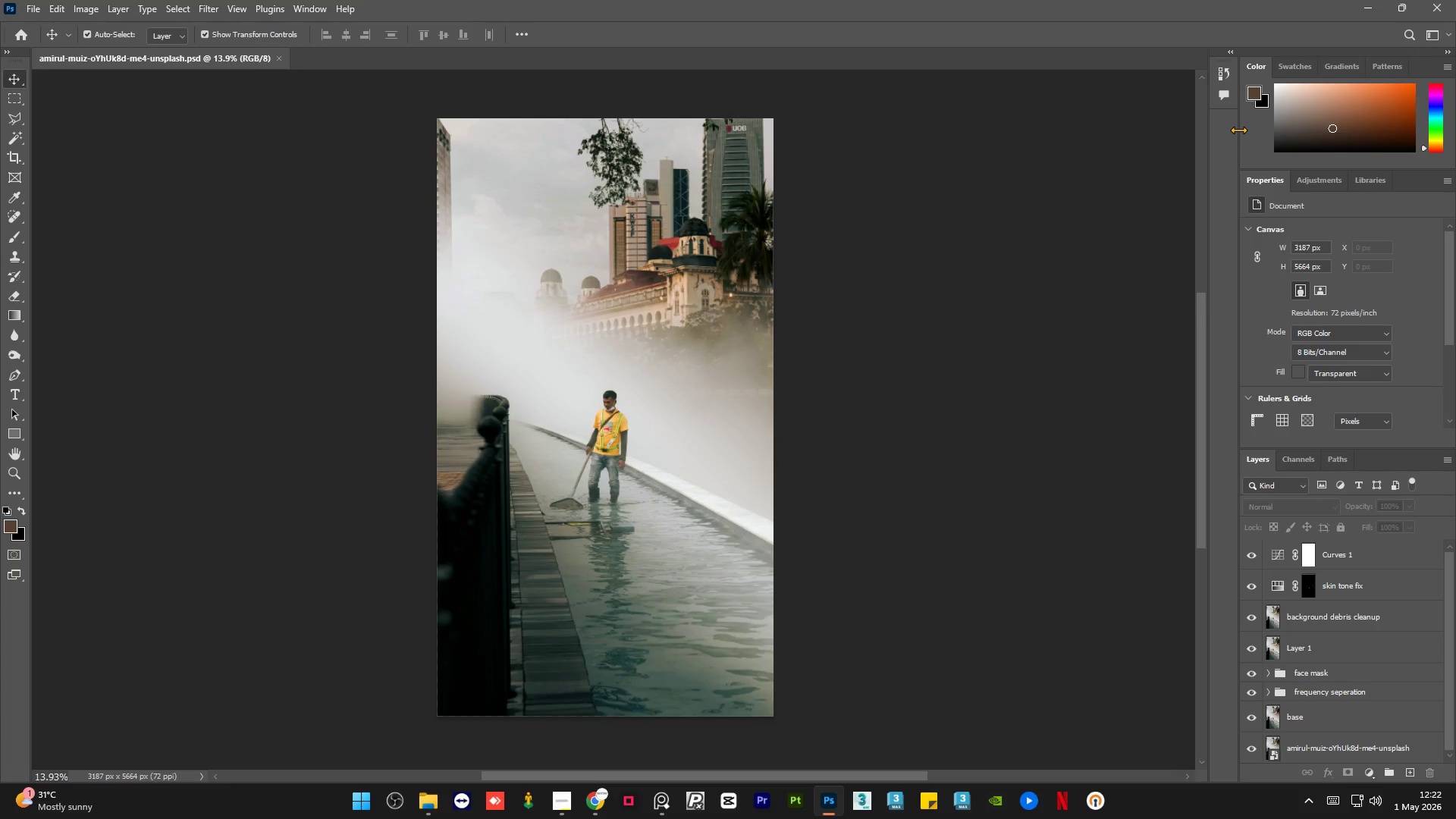 
wait(22.92)
 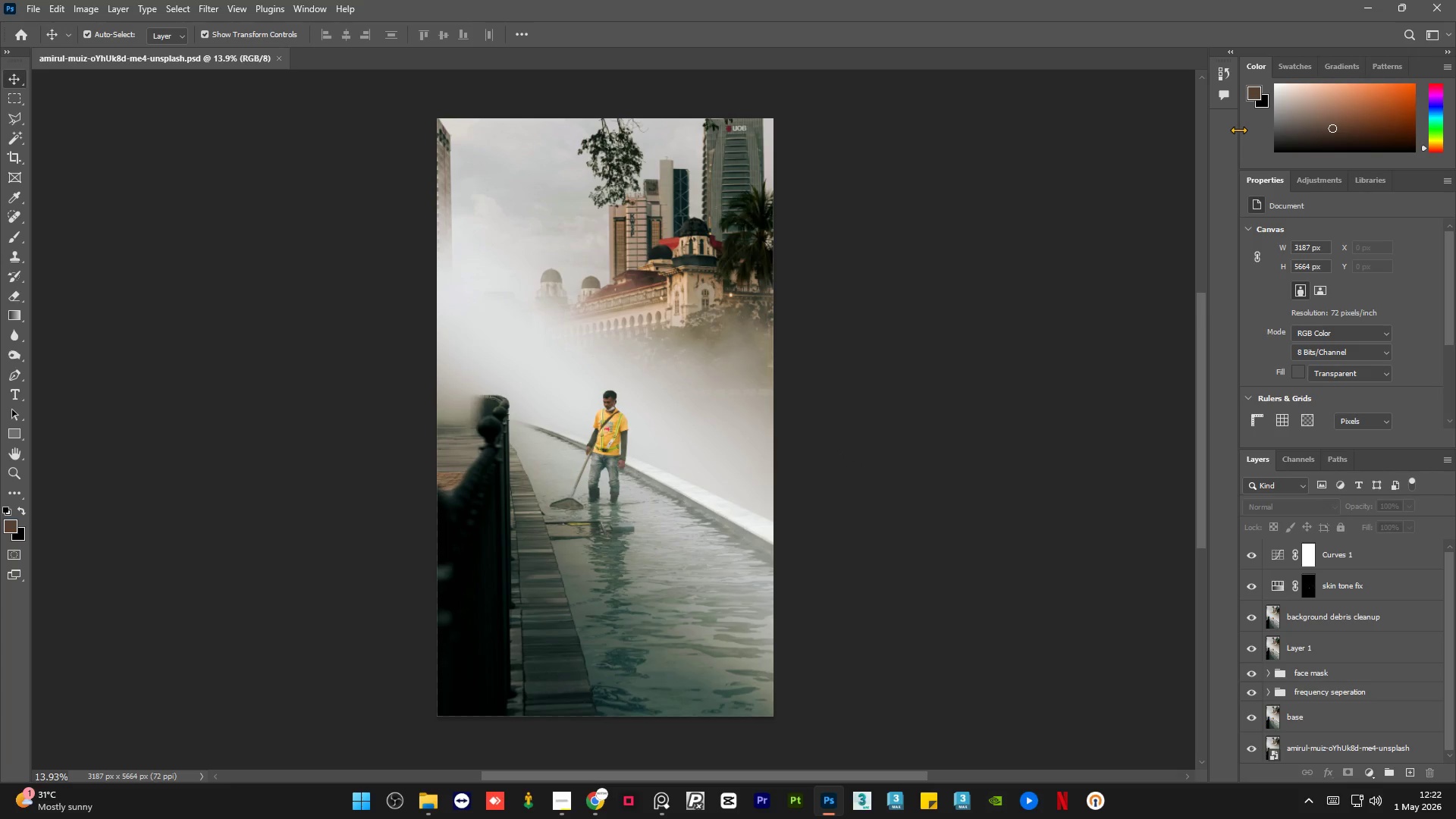 
left_click([939, 512])
 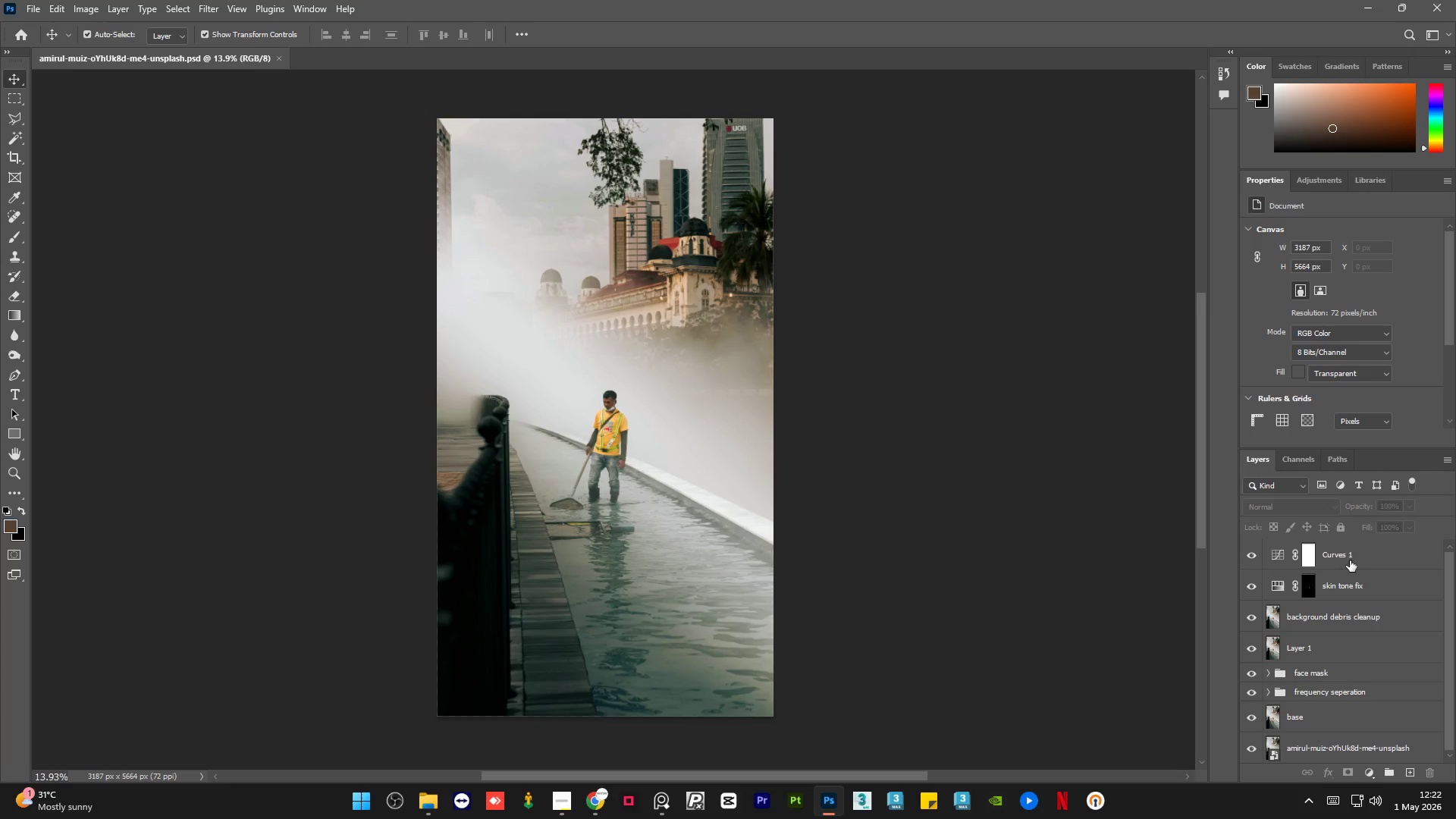 
left_click([1370, 557])
 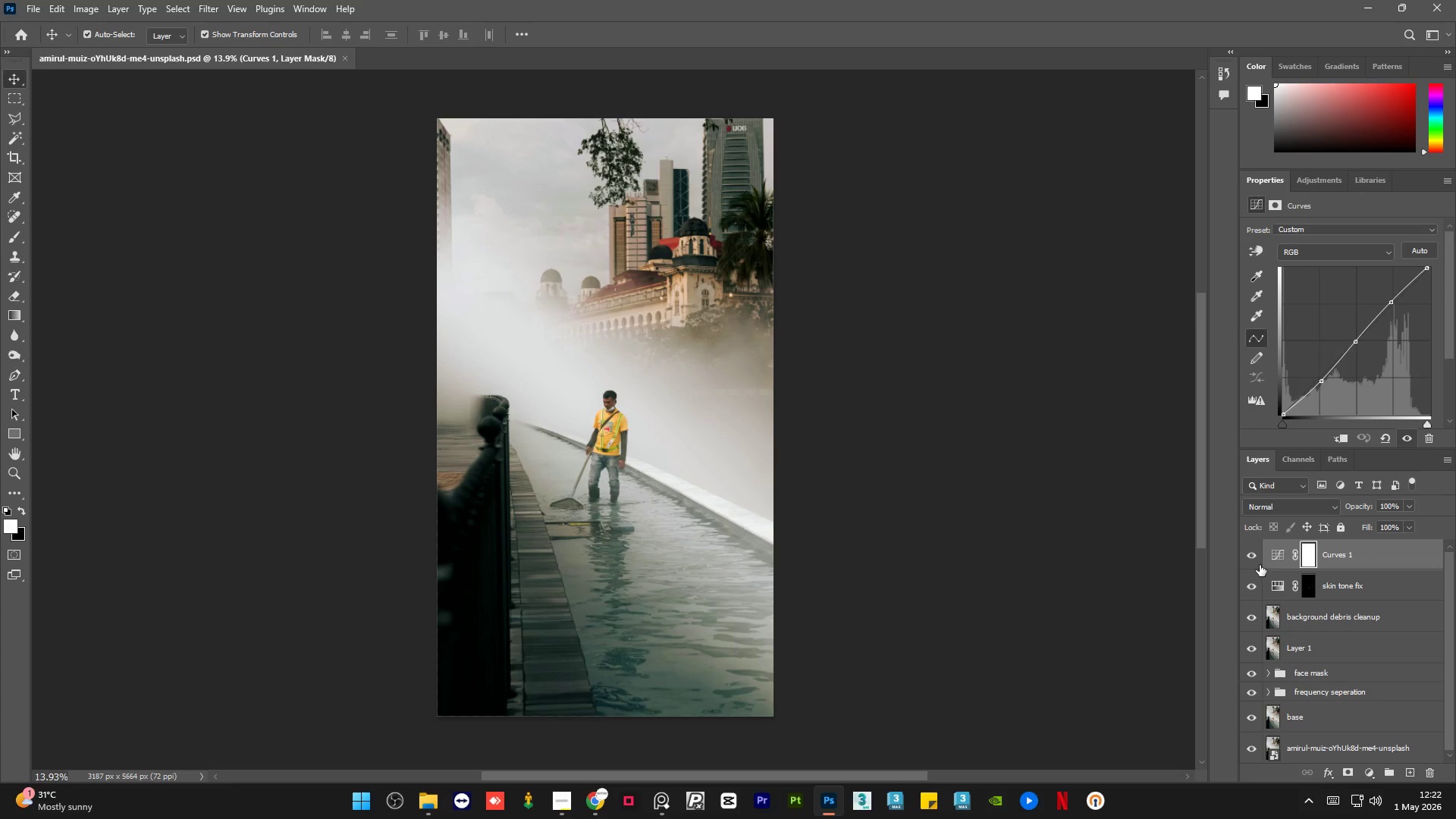 
left_click([1252, 558])
 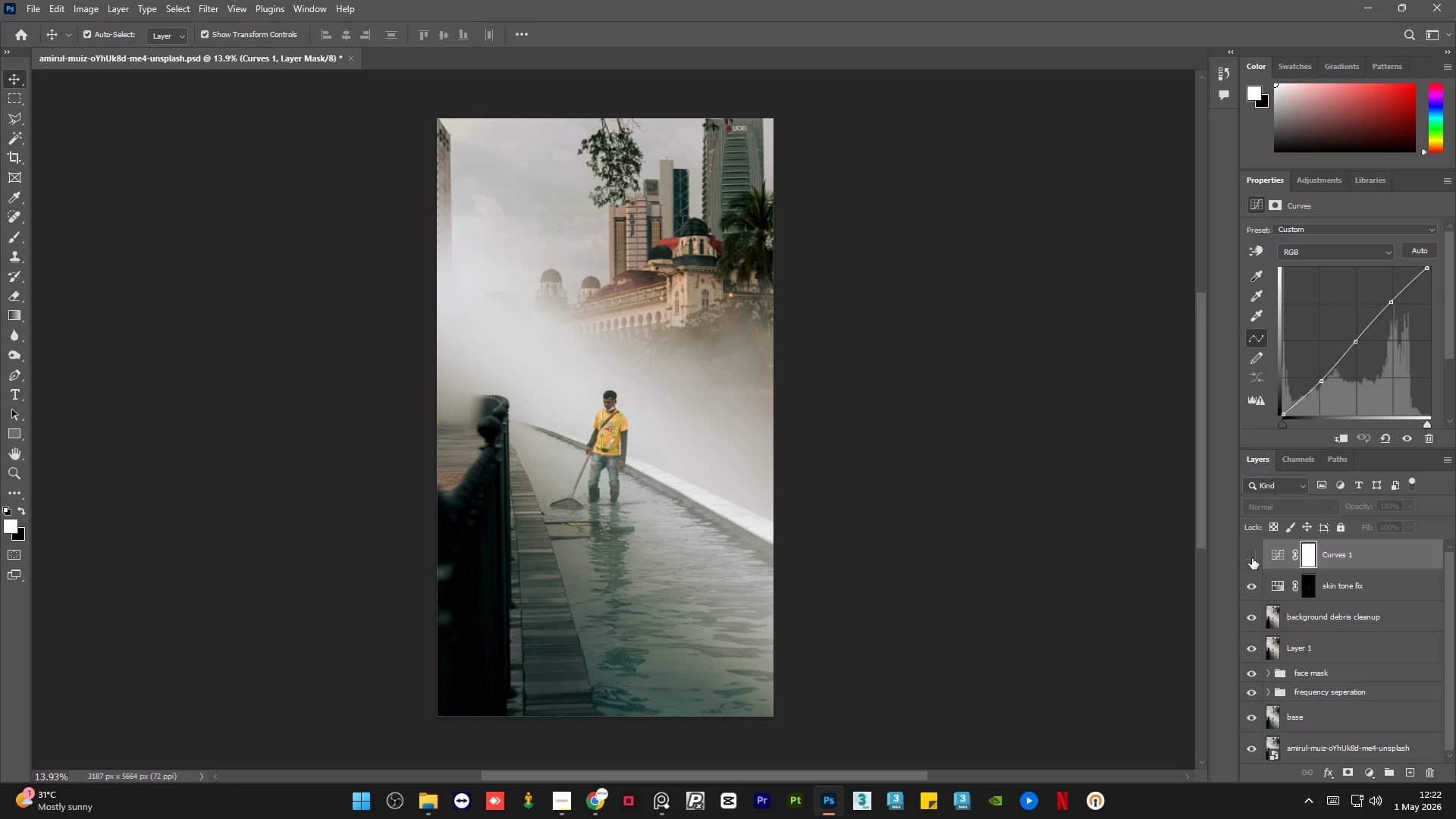 
left_click([1252, 558])
 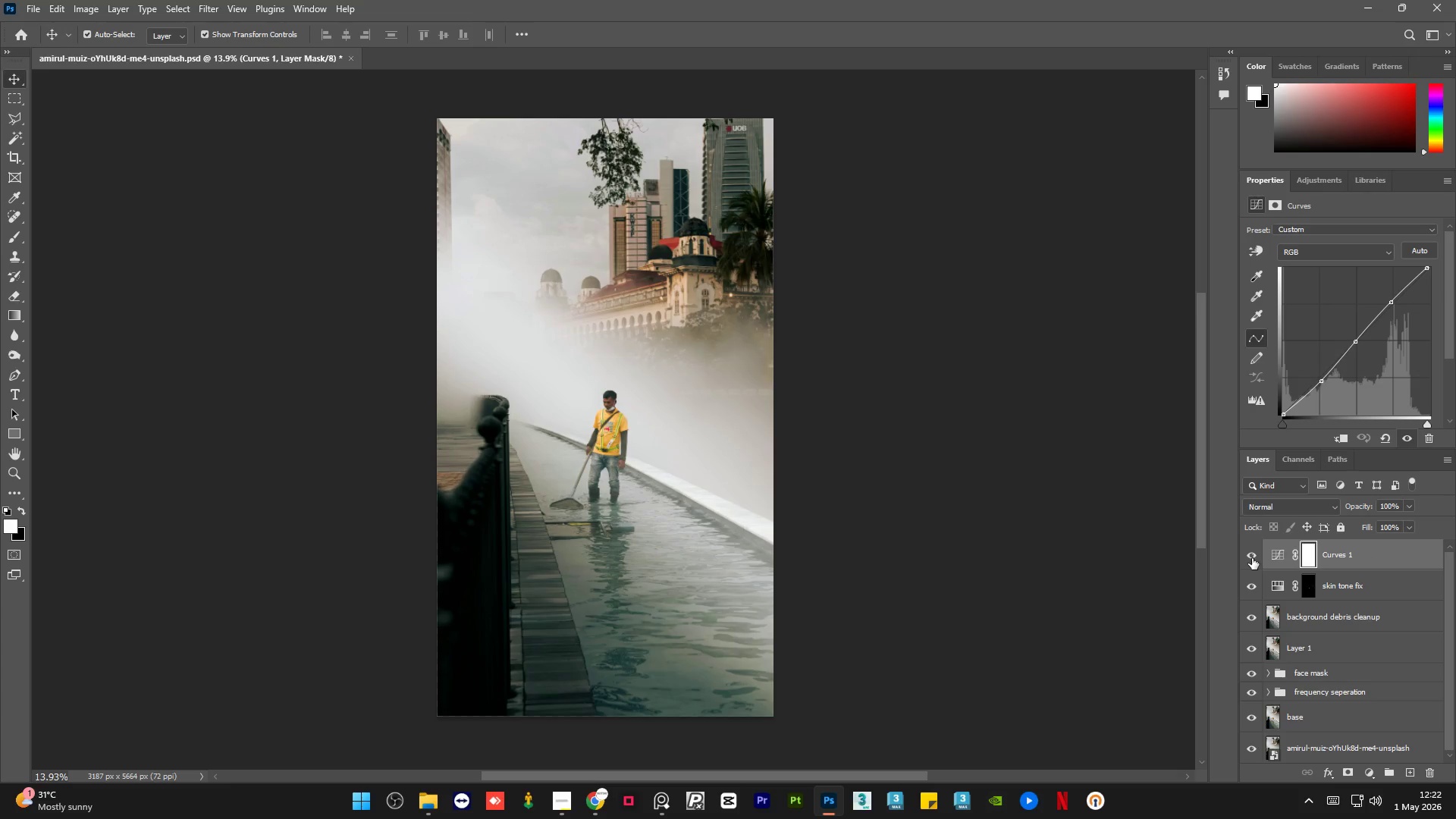 
left_click([1252, 558])
 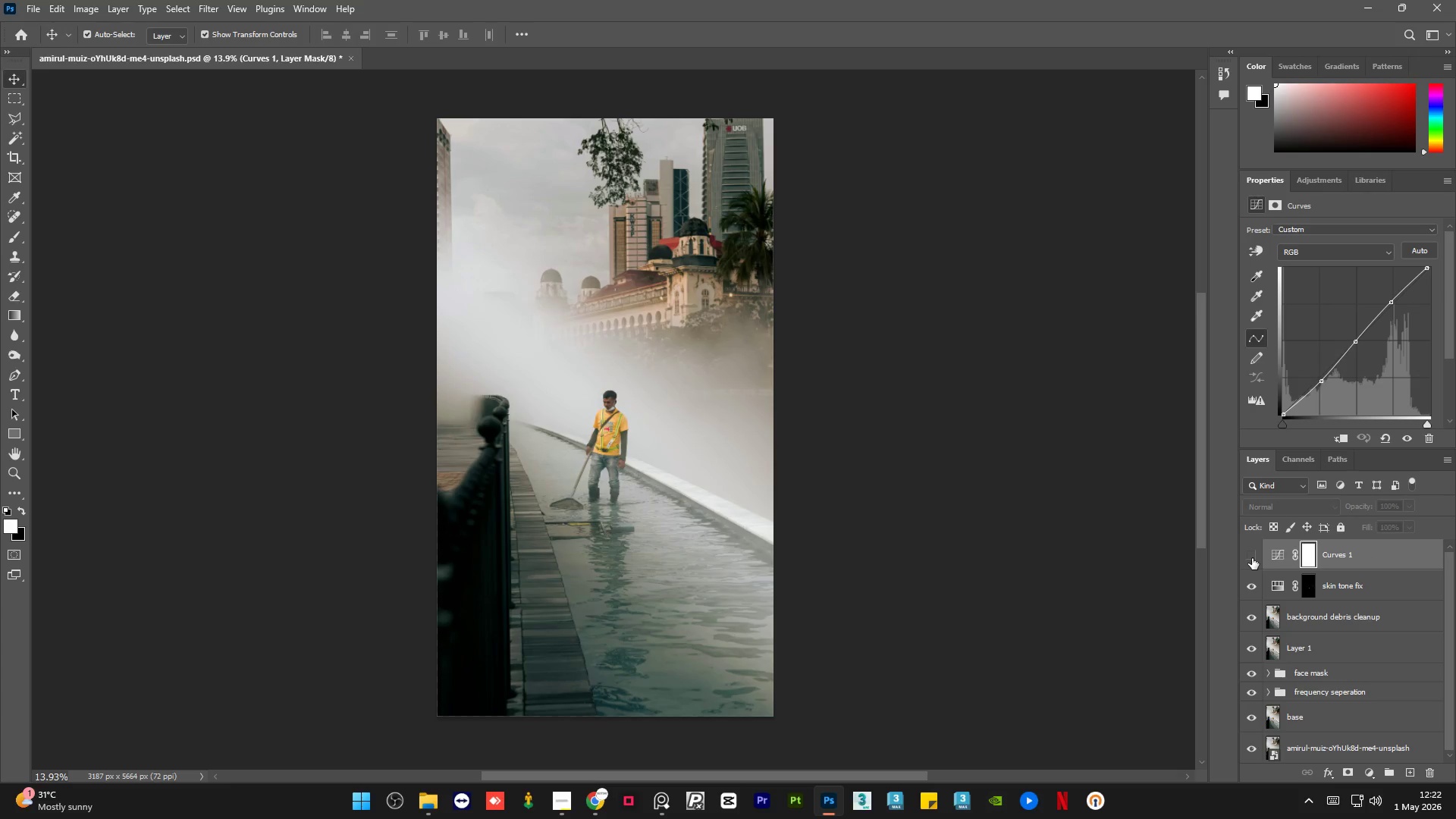 
left_click([1252, 558])
 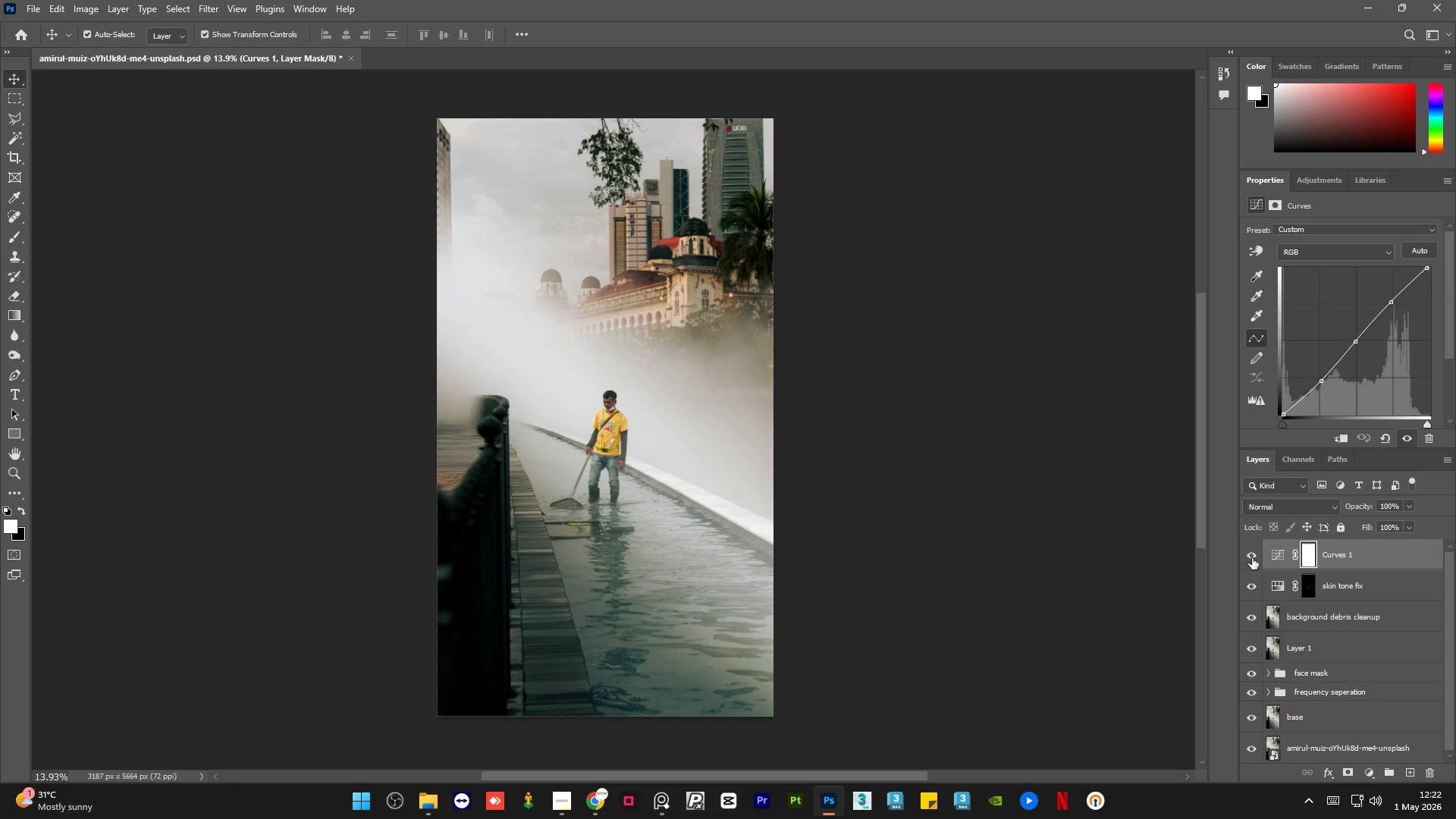 
left_click([1252, 558])
 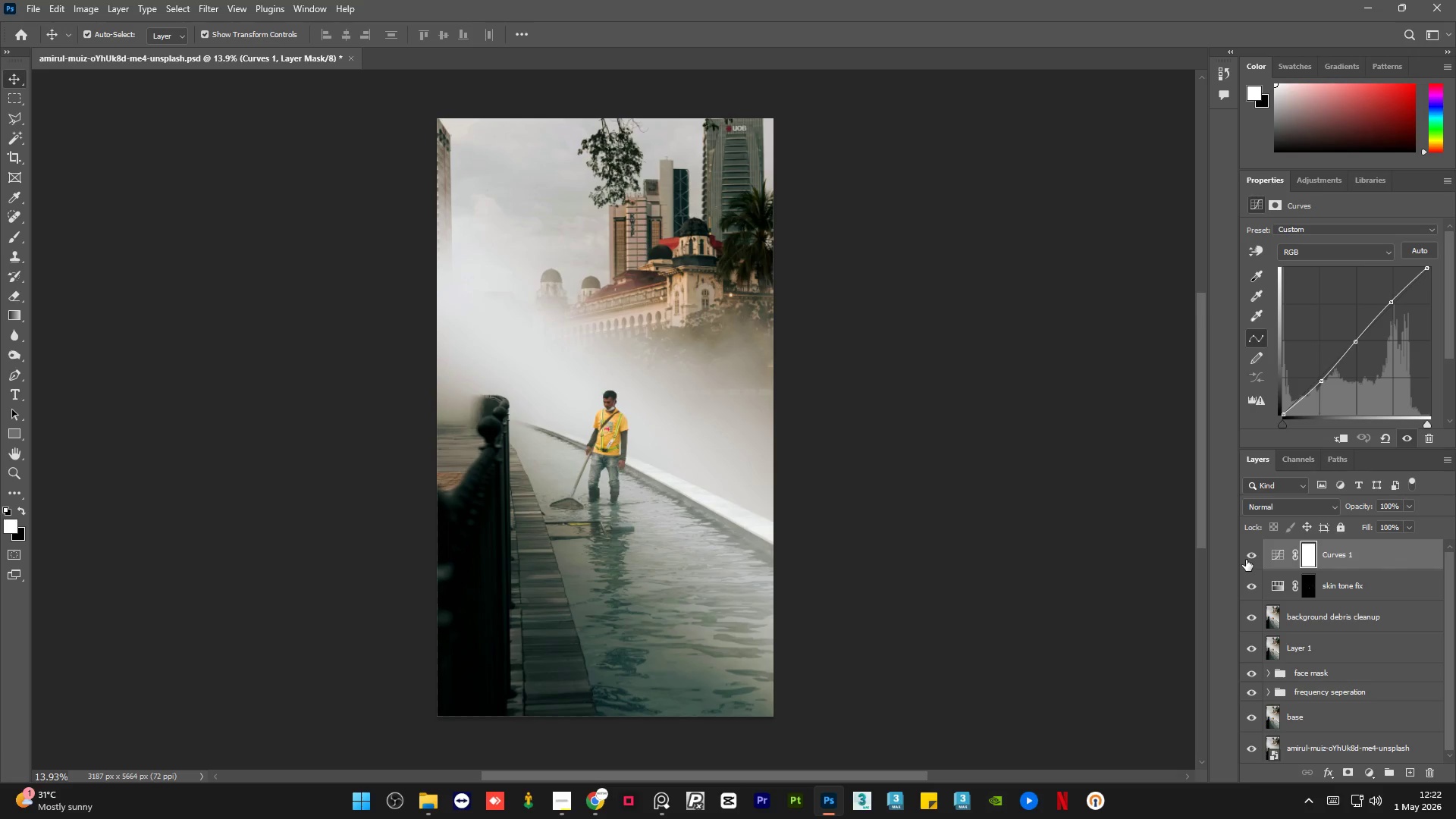 
left_click([1246, 560])
 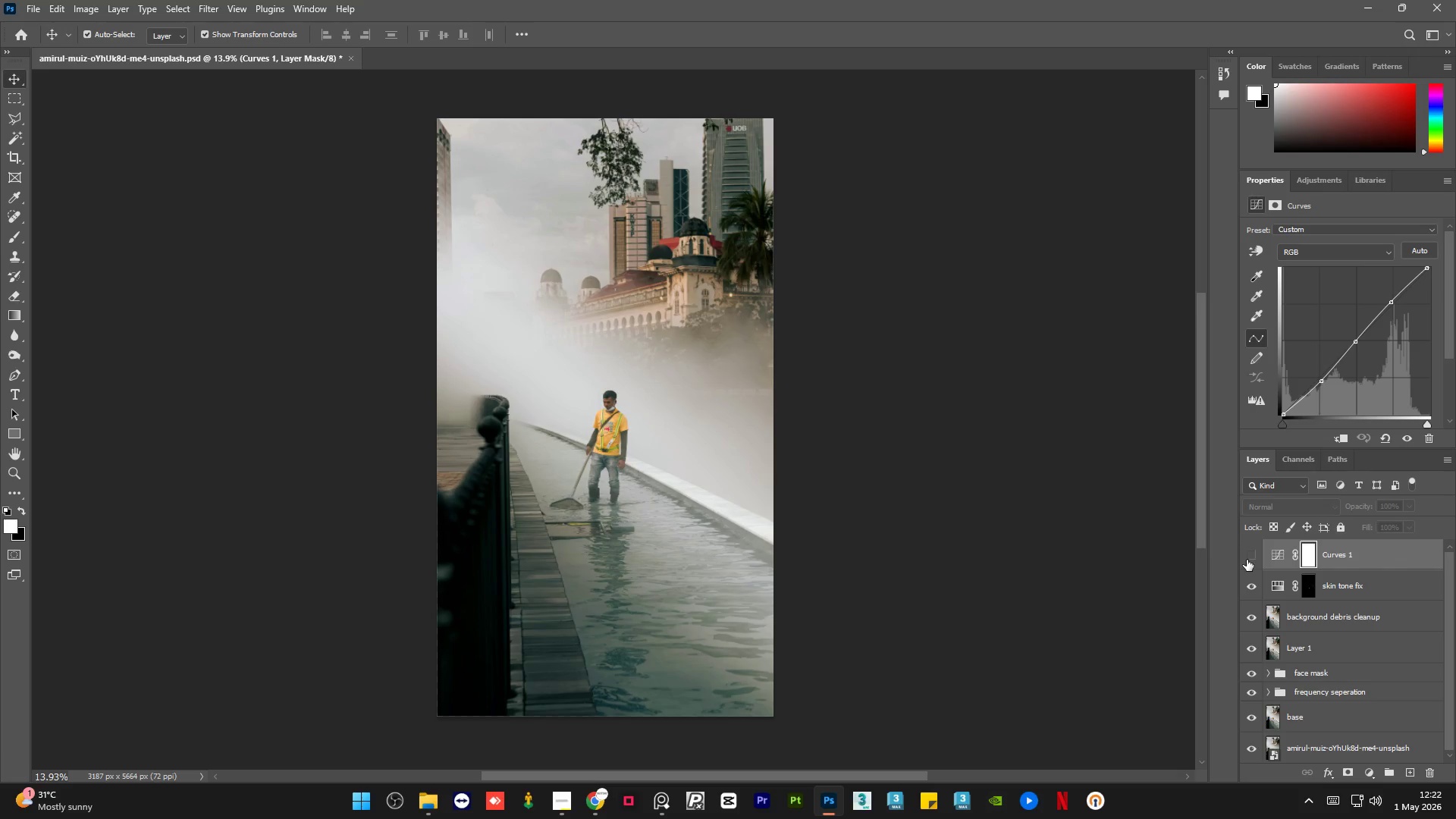 
left_click([1247, 560])
 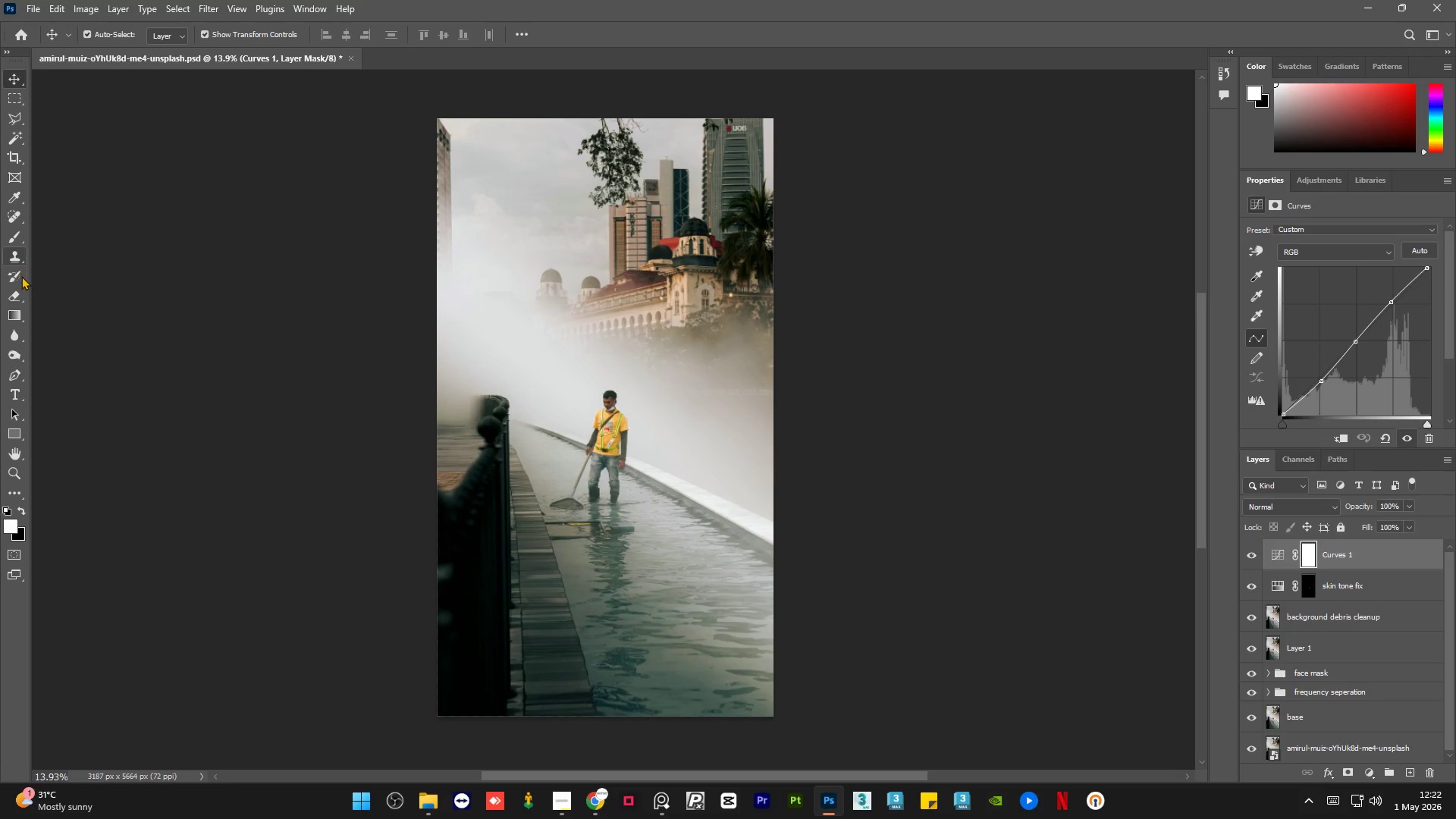 
left_click([16, 295])
 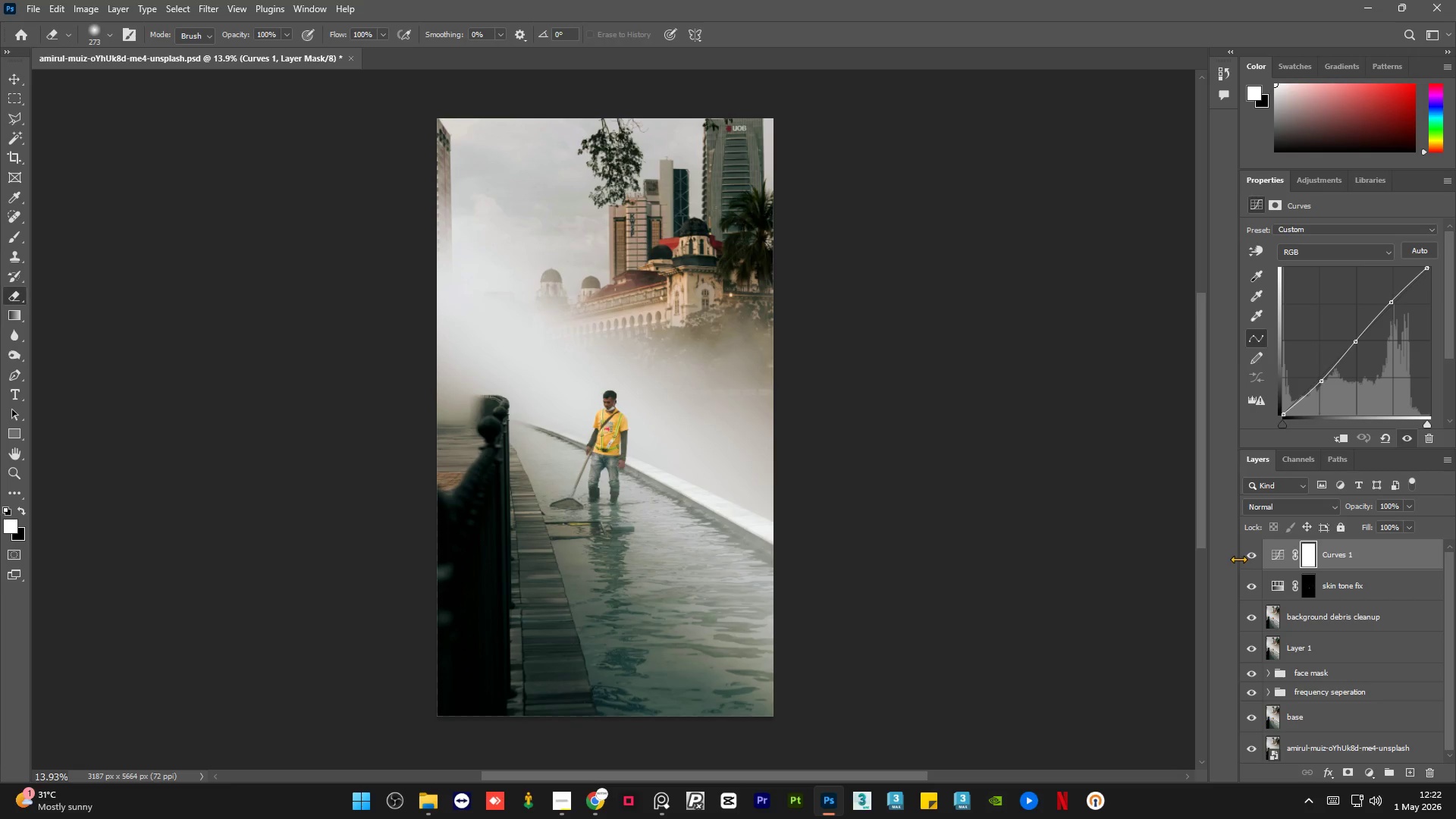 
left_click([1245, 554])
 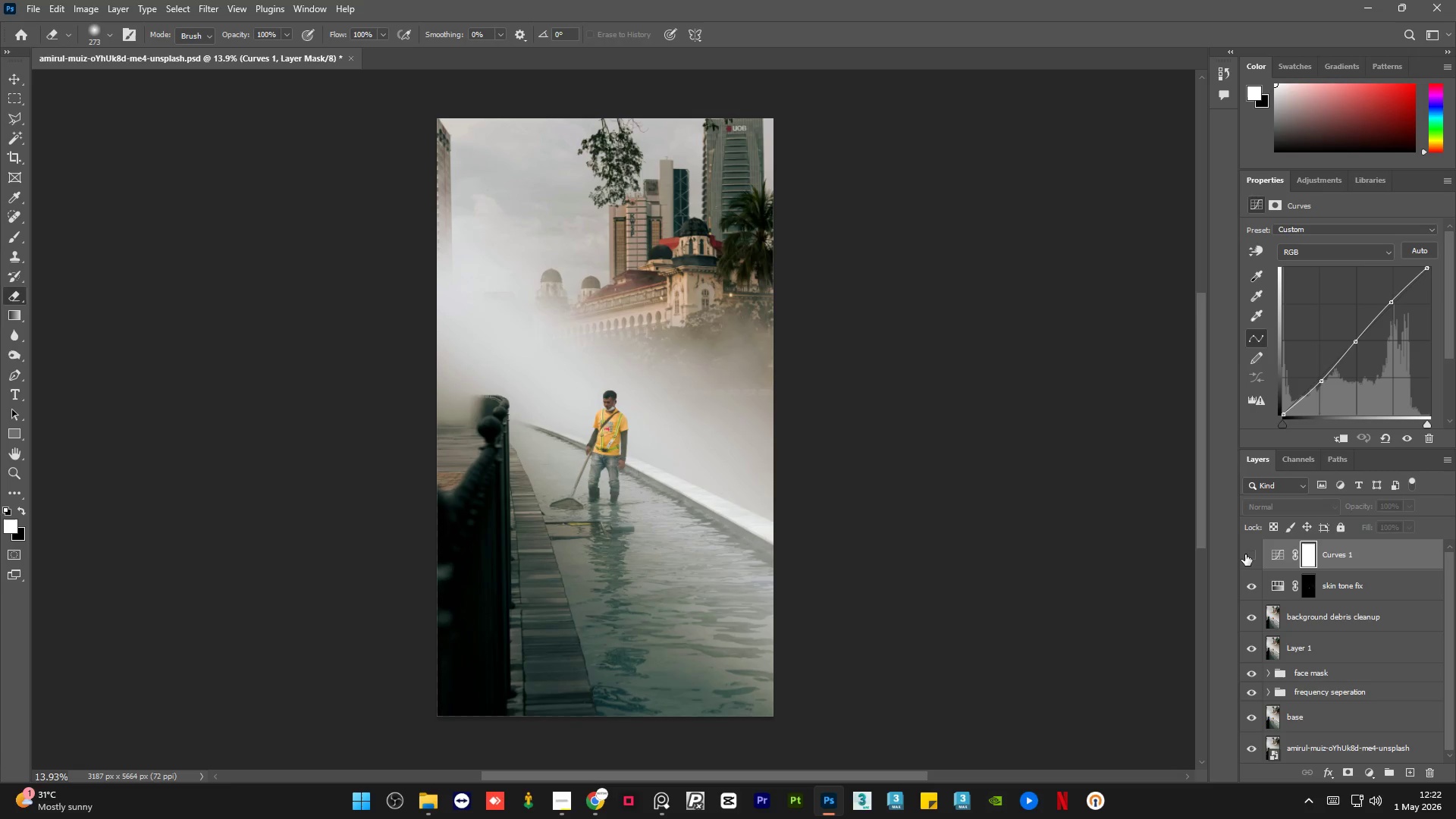 
left_click([1245, 554])
 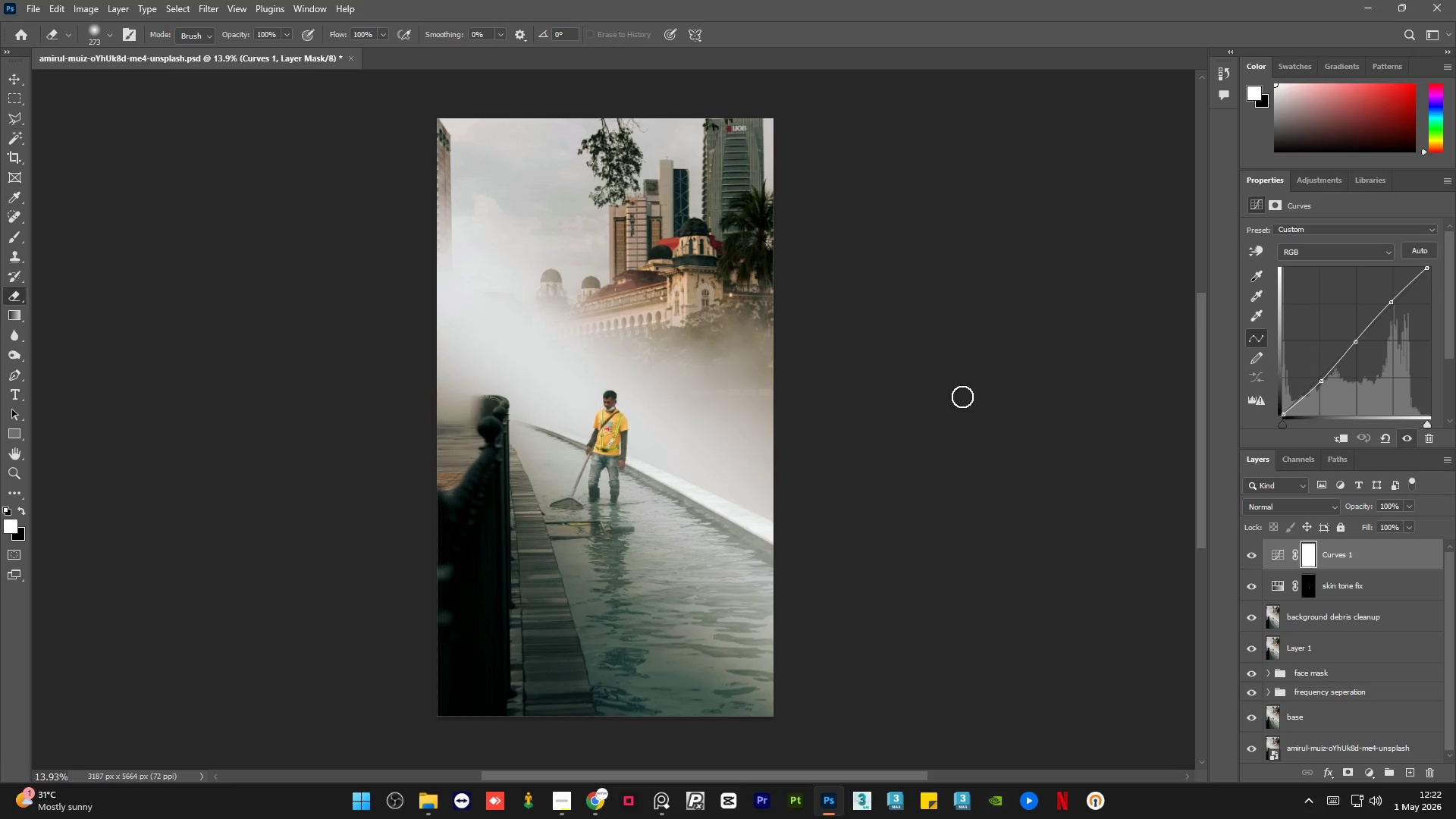 
hold_key(key=AltLeft, duration=0.91)
scroll: coordinate [601, 488], scroll_direction: down, amount: 1.0
 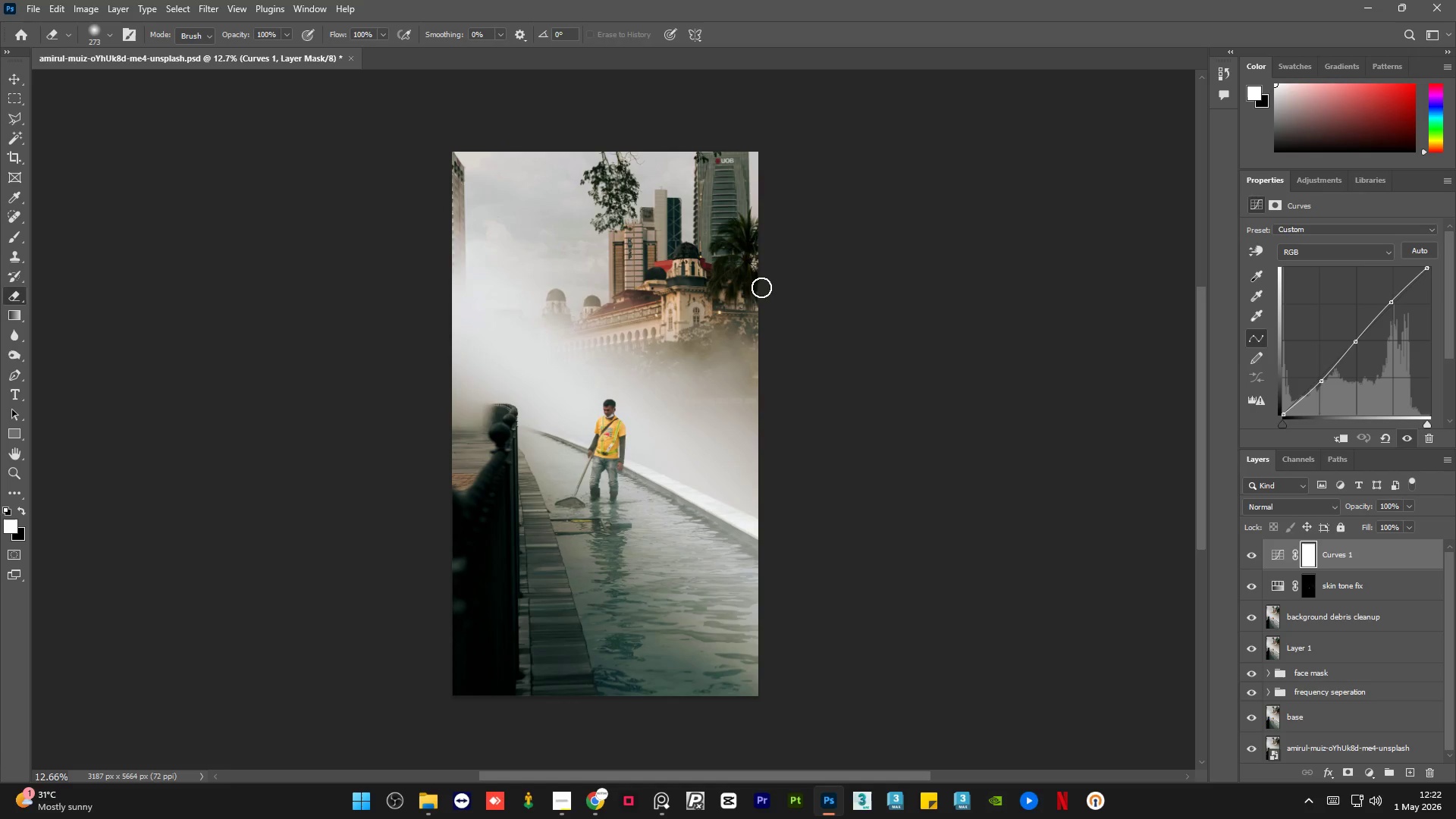 
hold_key(key=AltLeft, duration=1.16)
 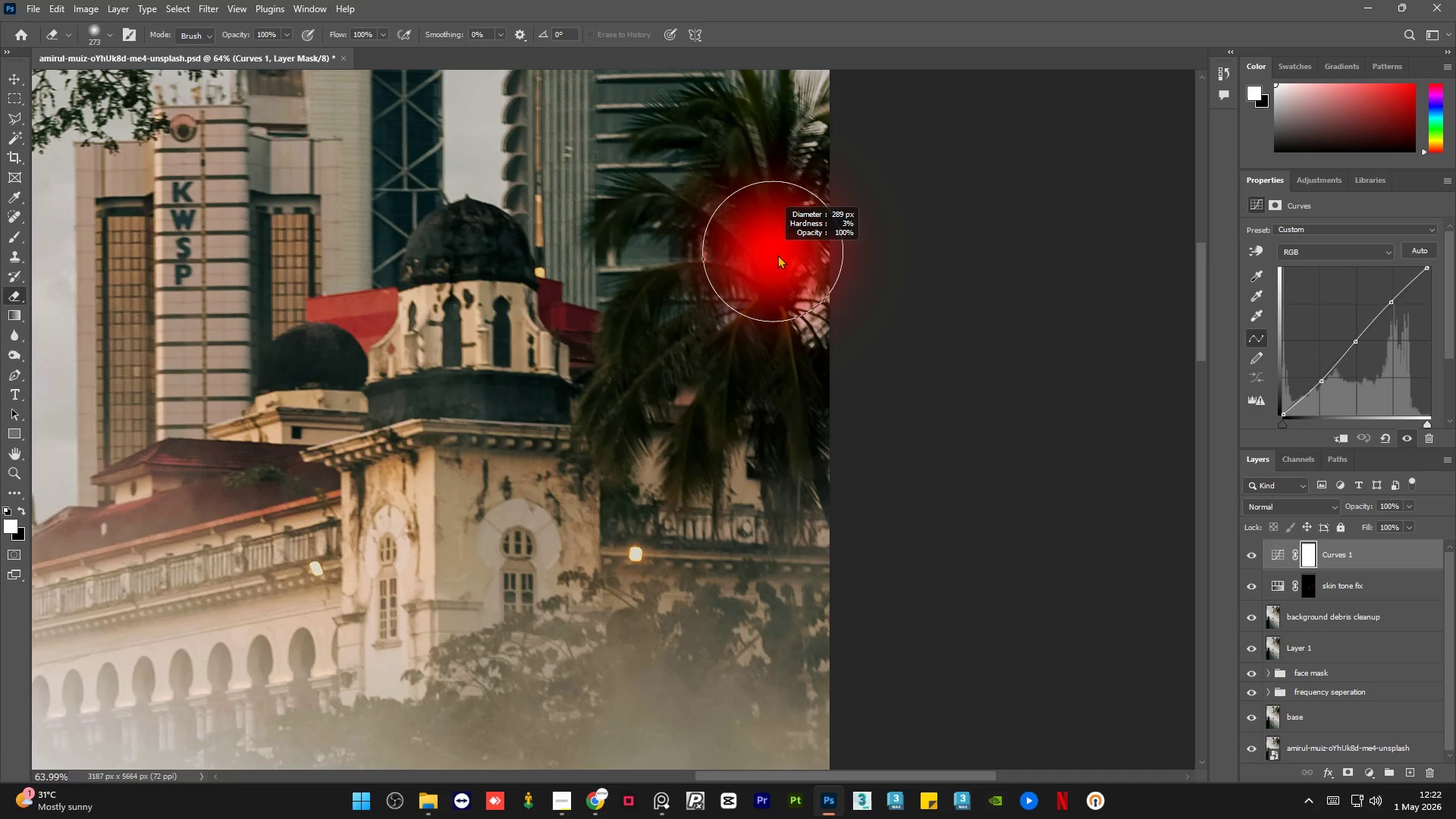 
hold_key(key=AltLeft, duration=0.7)
 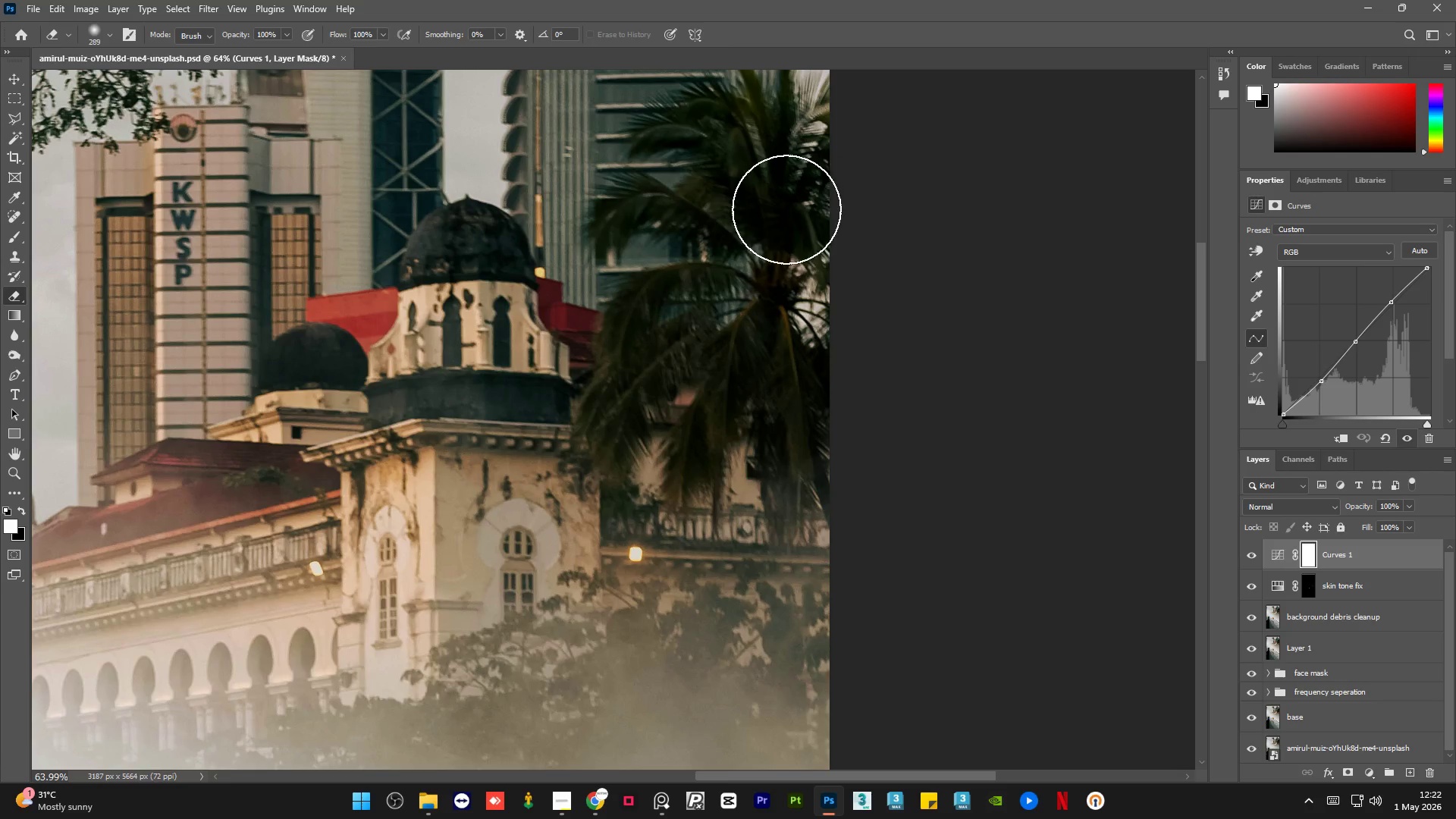 
scroll: coordinate [761, 202], scroll_direction: up, amount: 17.0
 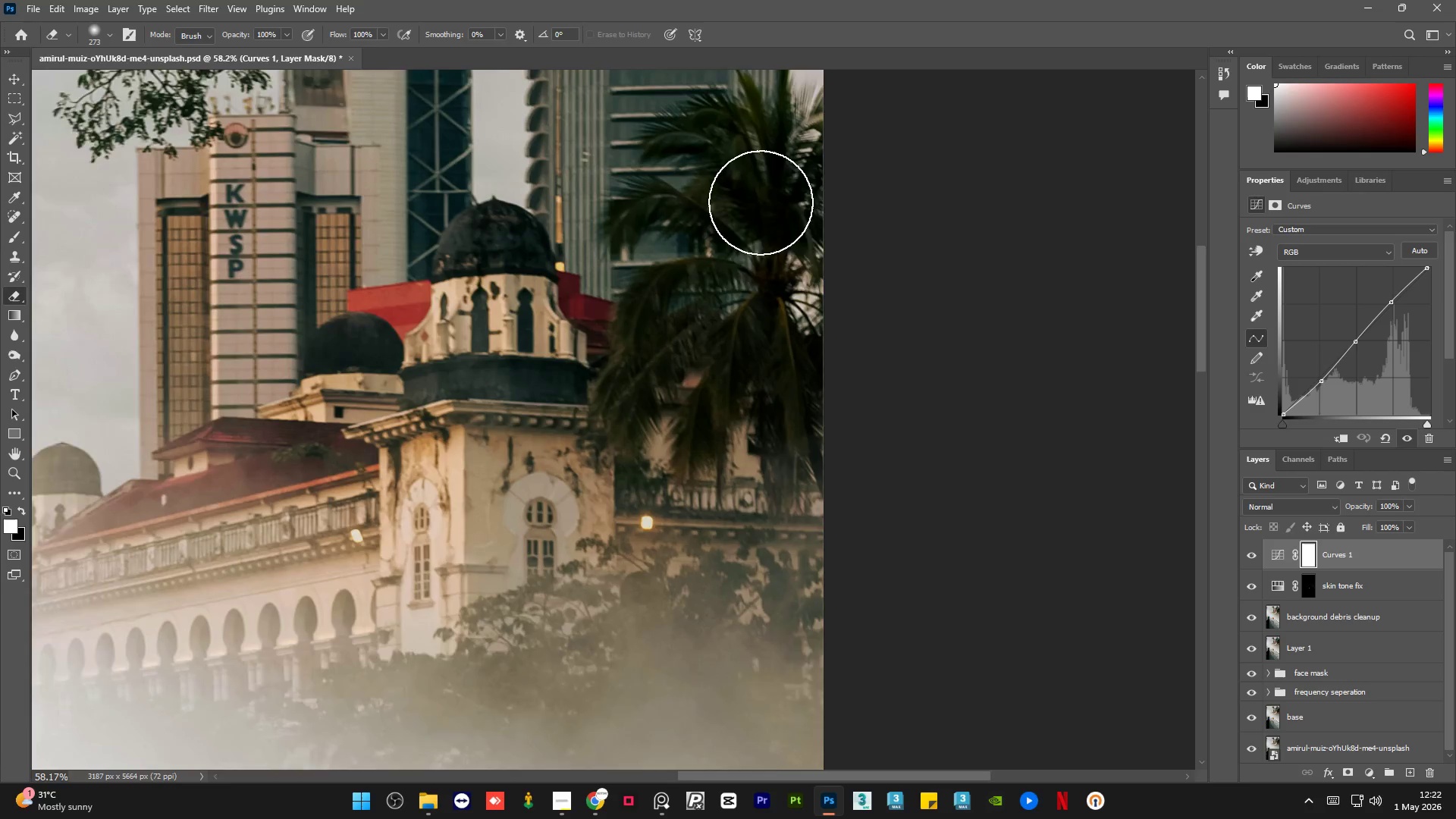 
left_click_drag(start_coordinate=[782, 206], to_coordinate=[748, 188])
 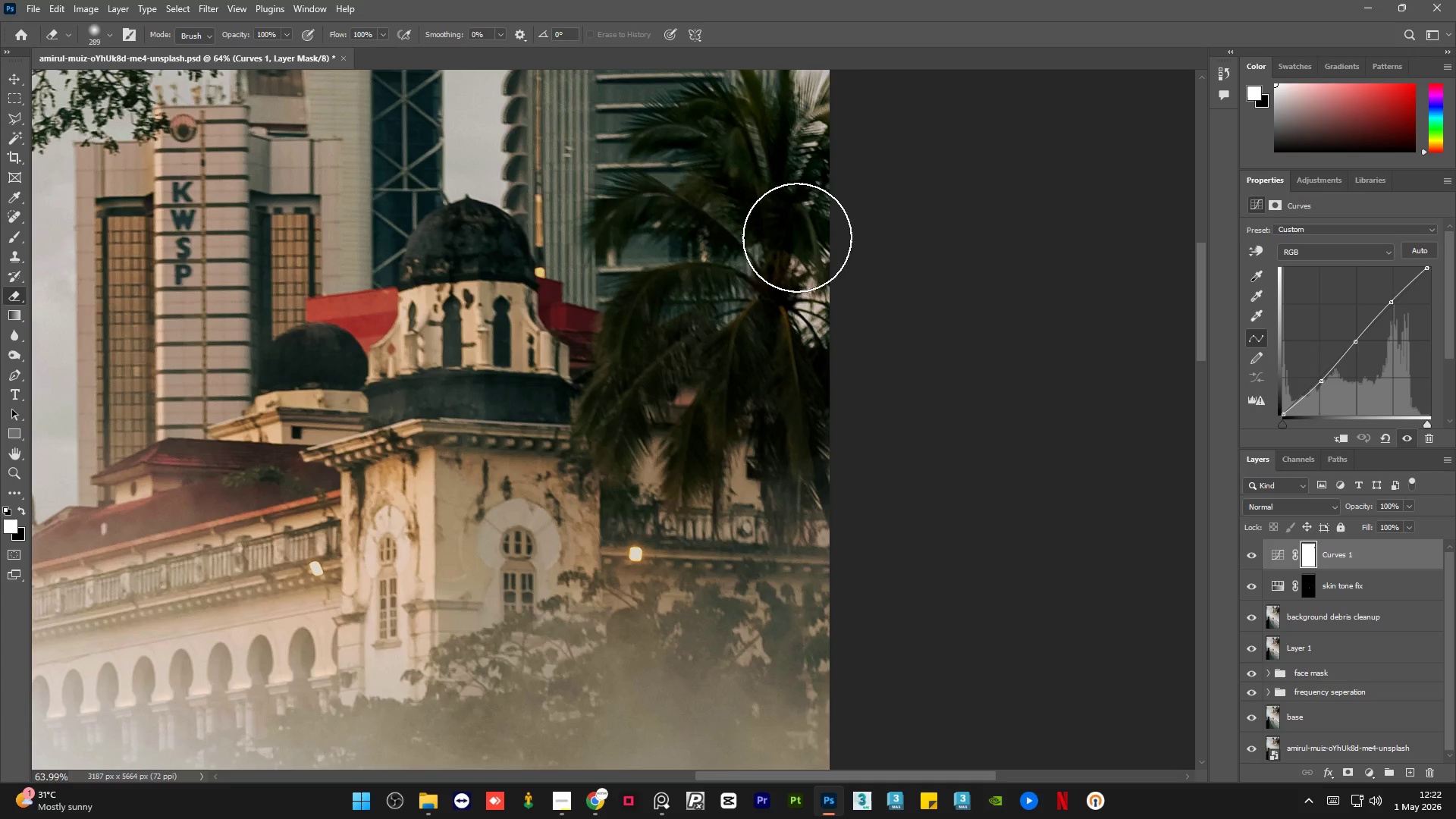 
left_click_drag(start_coordinate=[754, 185], to_coordinate=[798, 428])
 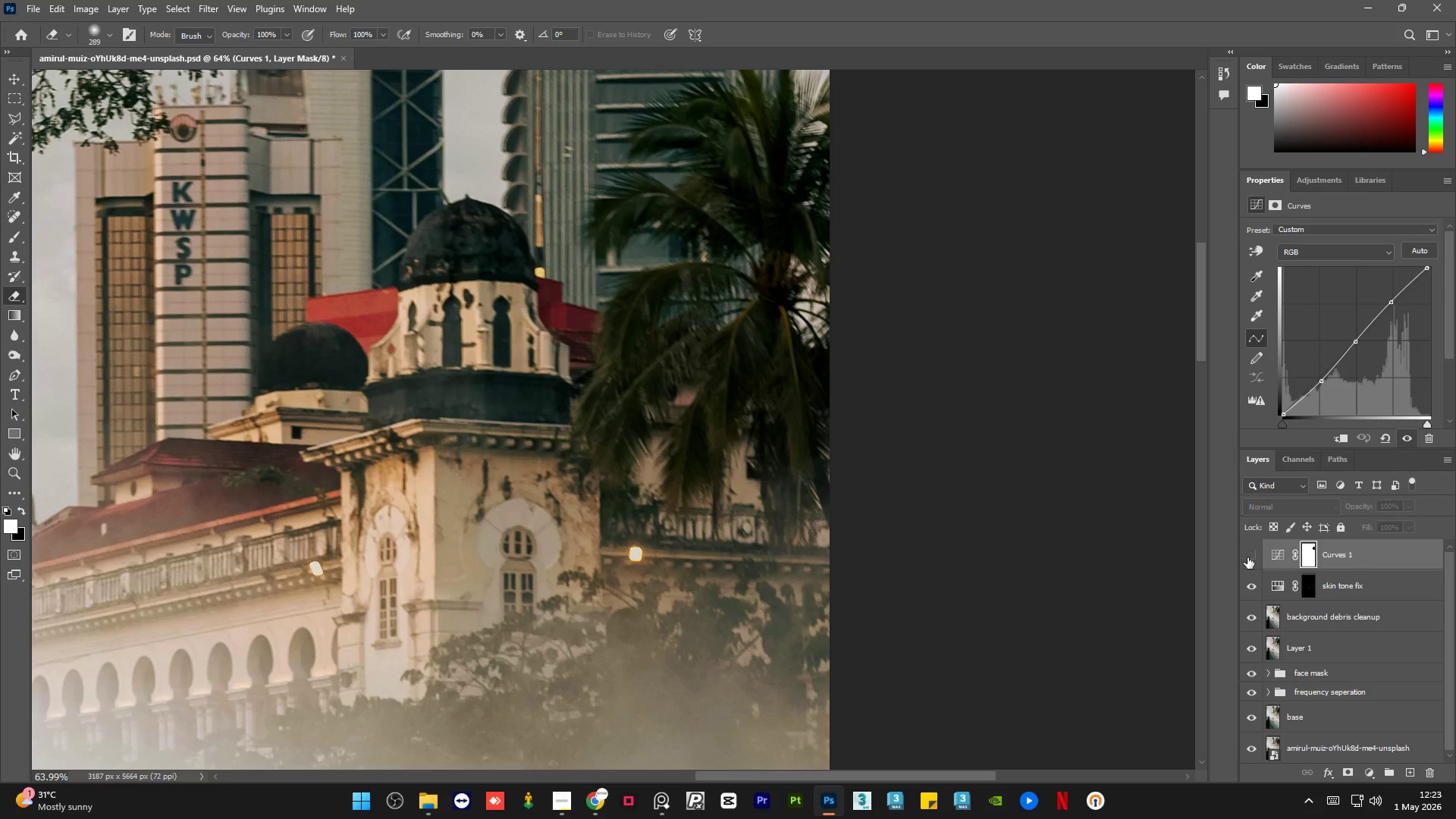 
double_click([1247, 557])
 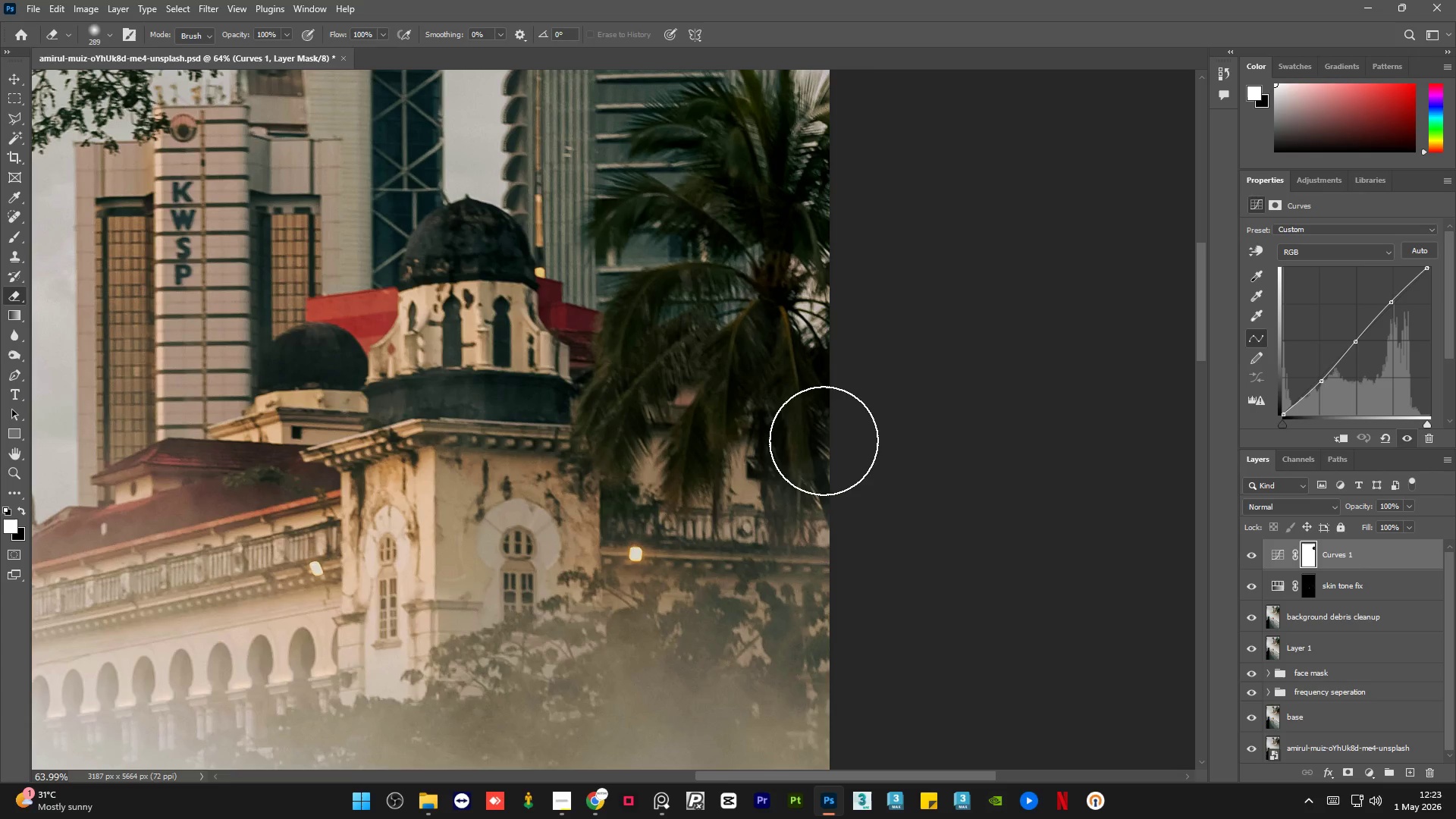 
left_click_drag(start_coordinate=[802, 425], to_coordinate=[782, 409])
 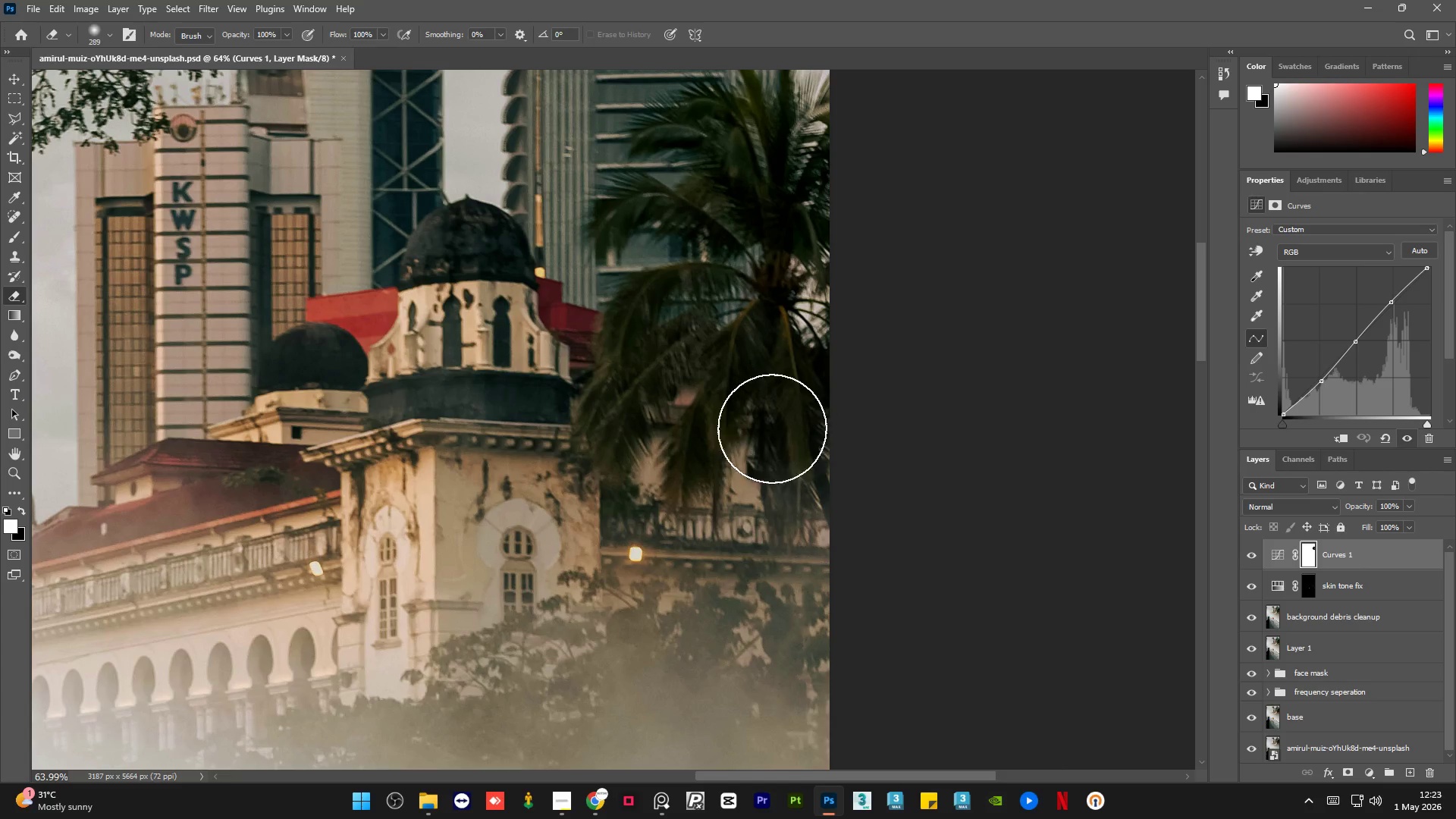 
hold_key(key=AltLeft, duration=2.05)
scroll: coordinate [776, 360], scroll_direction: down, amount: 9.0
 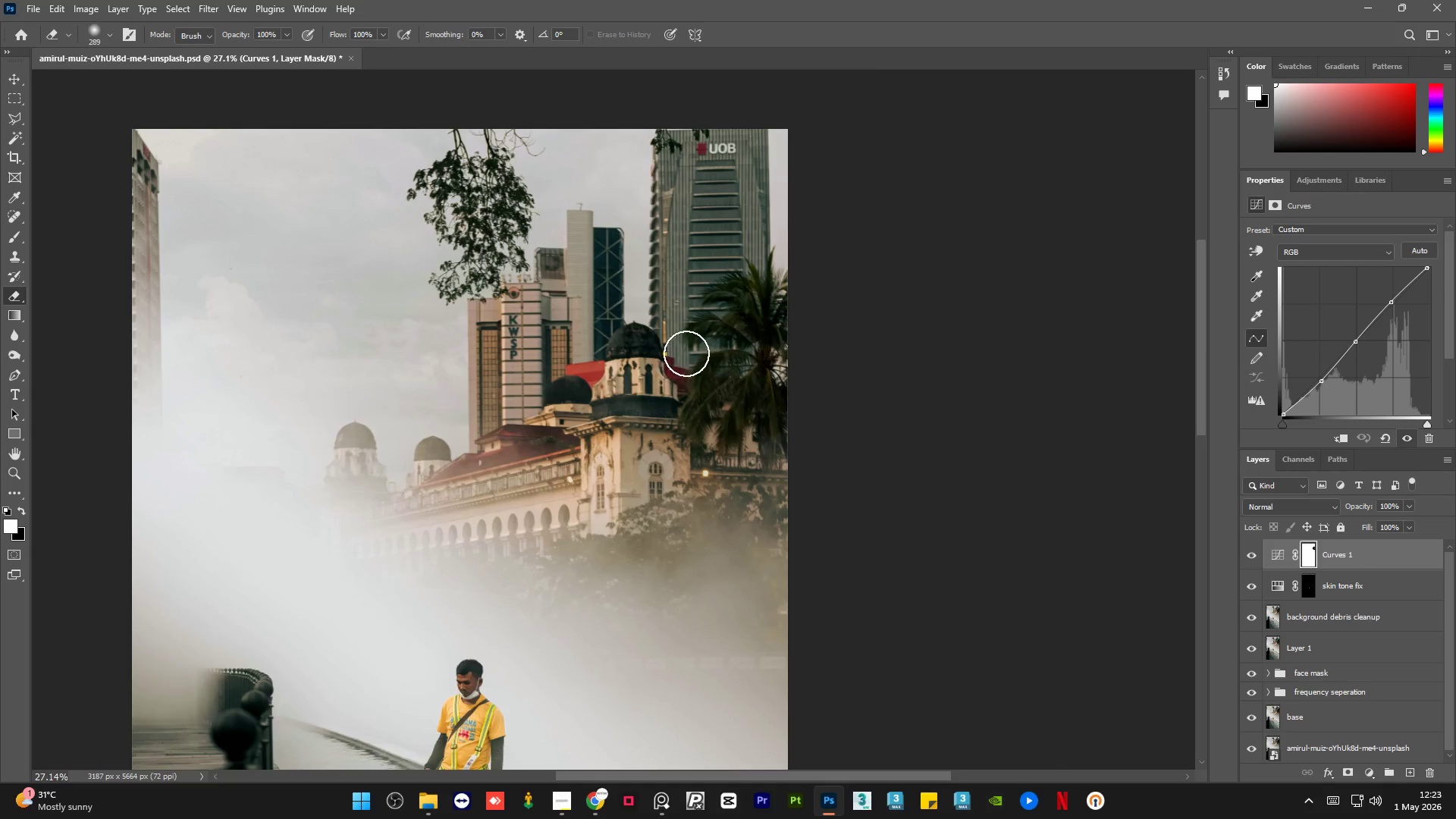 
scroll: coordinate [613, 340], scroll_direction: up, amount: 13.0
 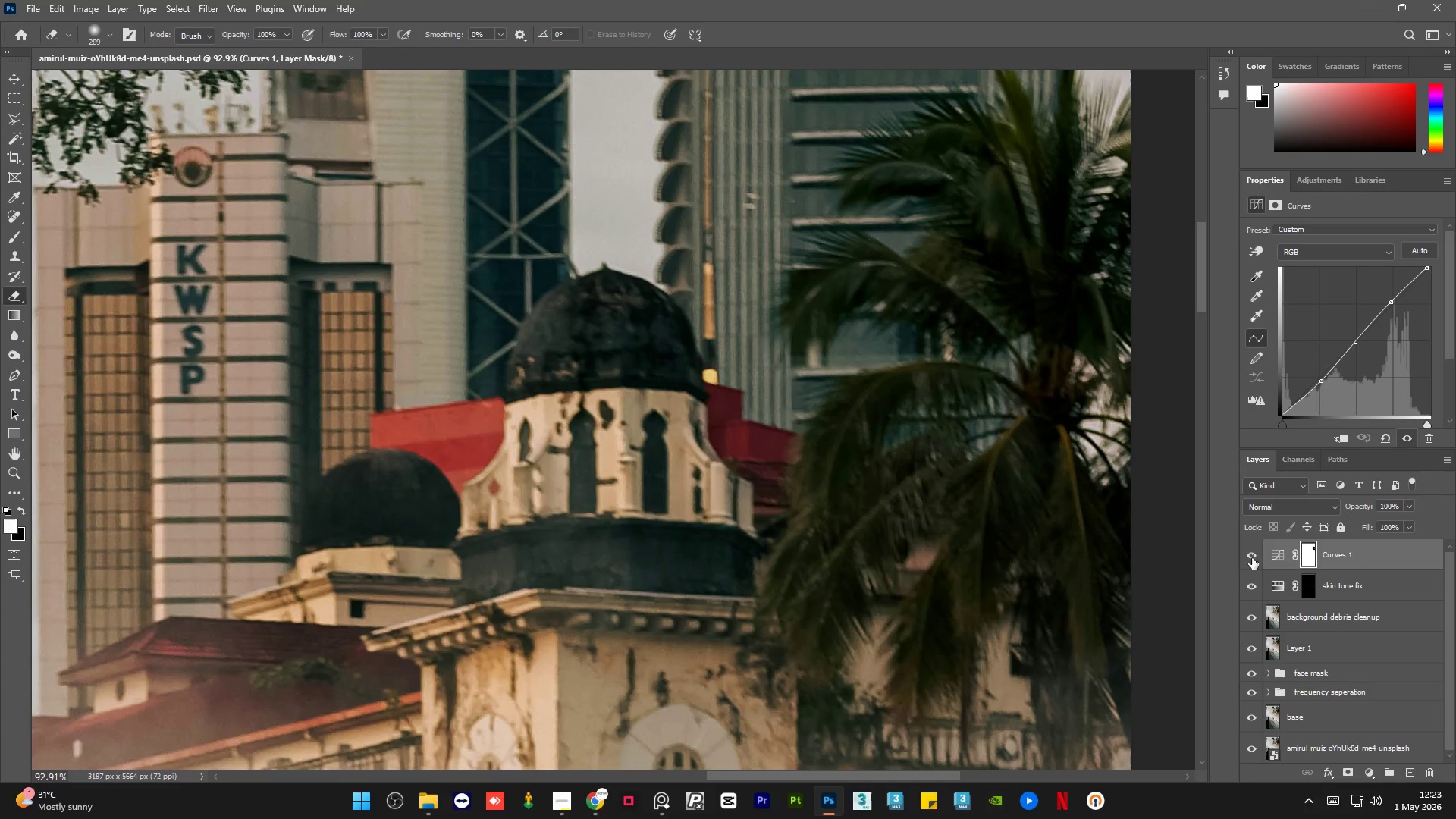 
left_click([1252, 559])
 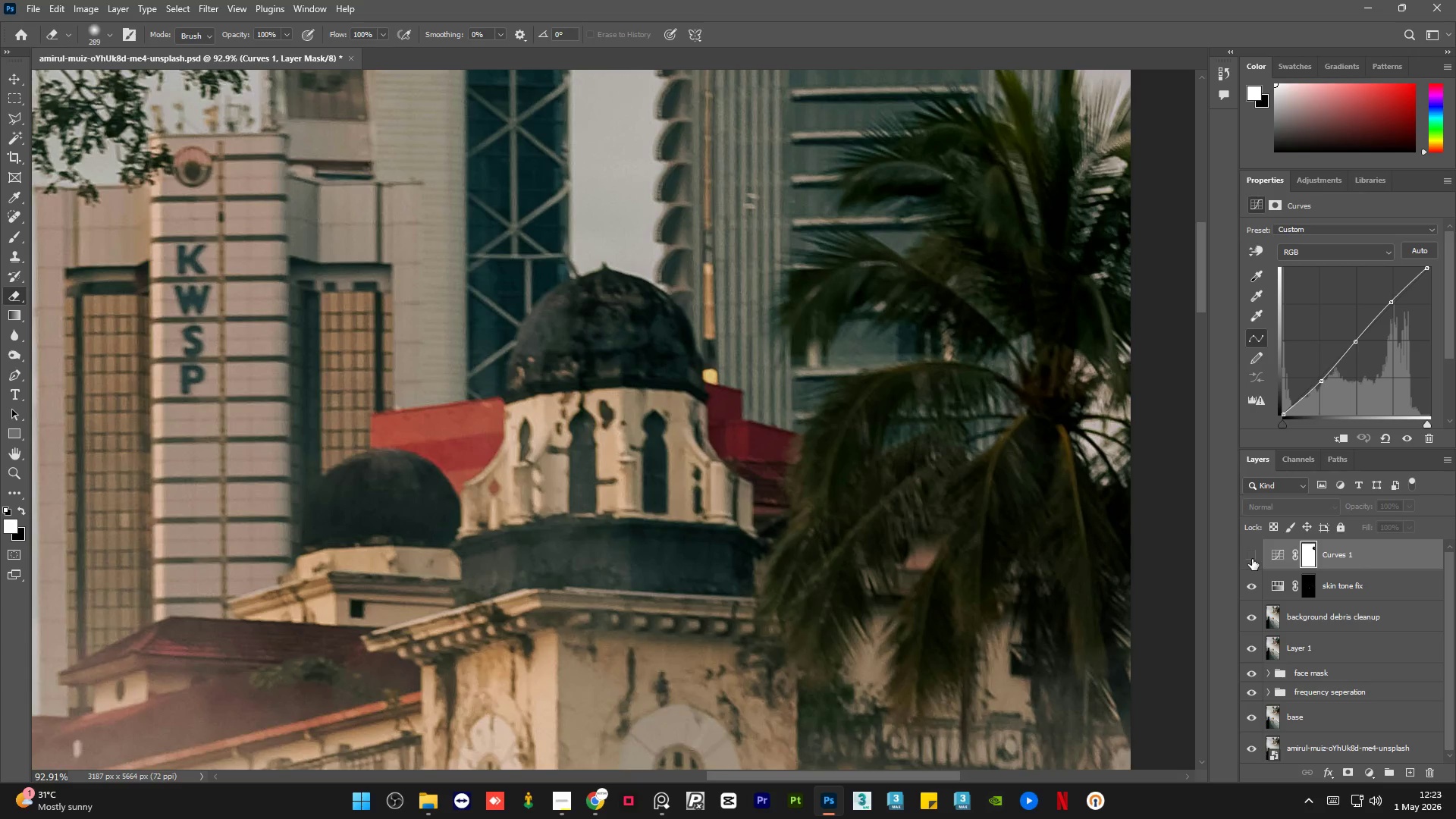 
left_click([1252, 559])
 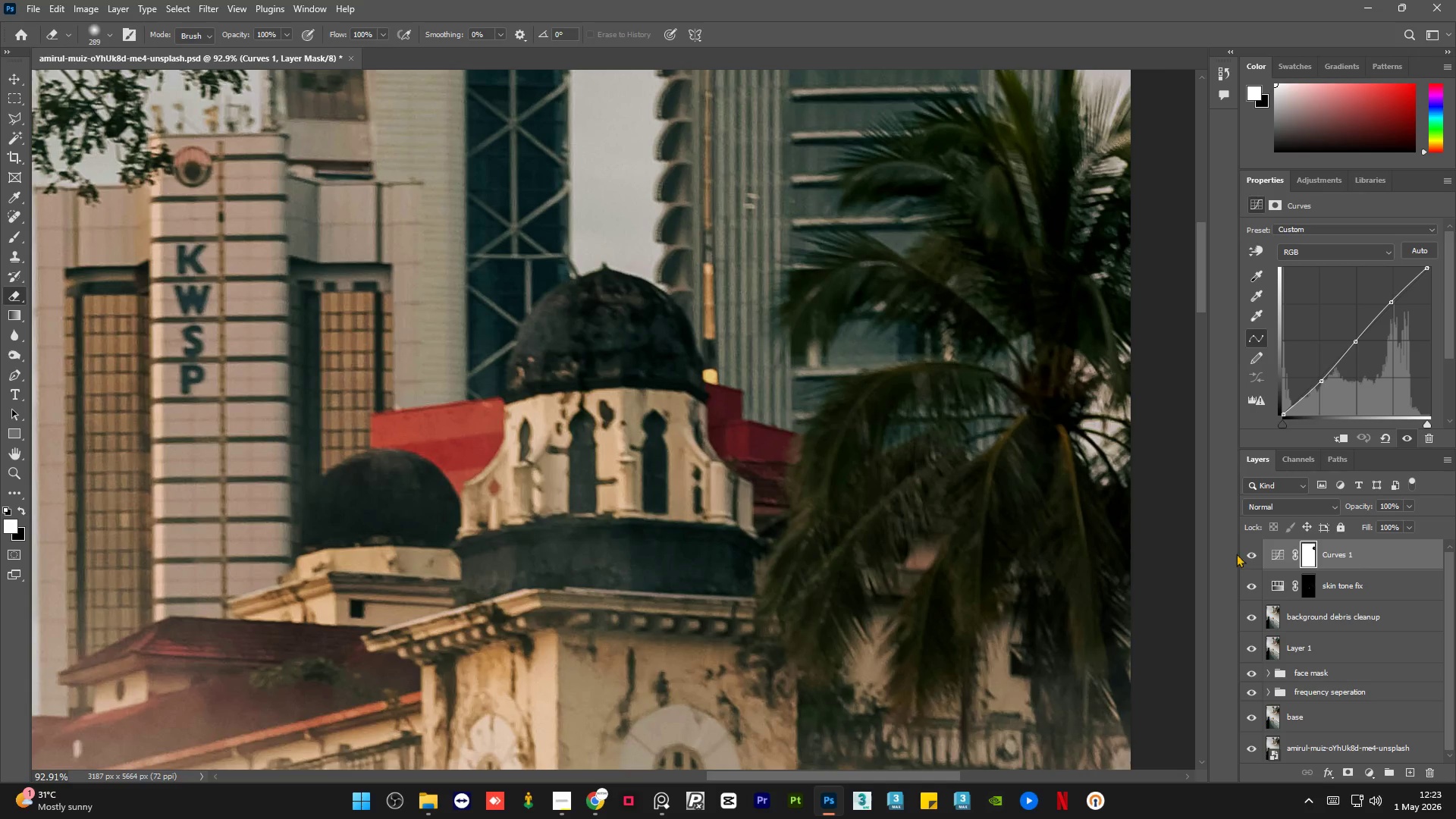 
hold_key(key=AltLeft, duration=1.09)
hold_key(key=AltLeft, duration=0.36)
scroll: coordinate [655, 439], scroll_direction: down, amount: 34.0
 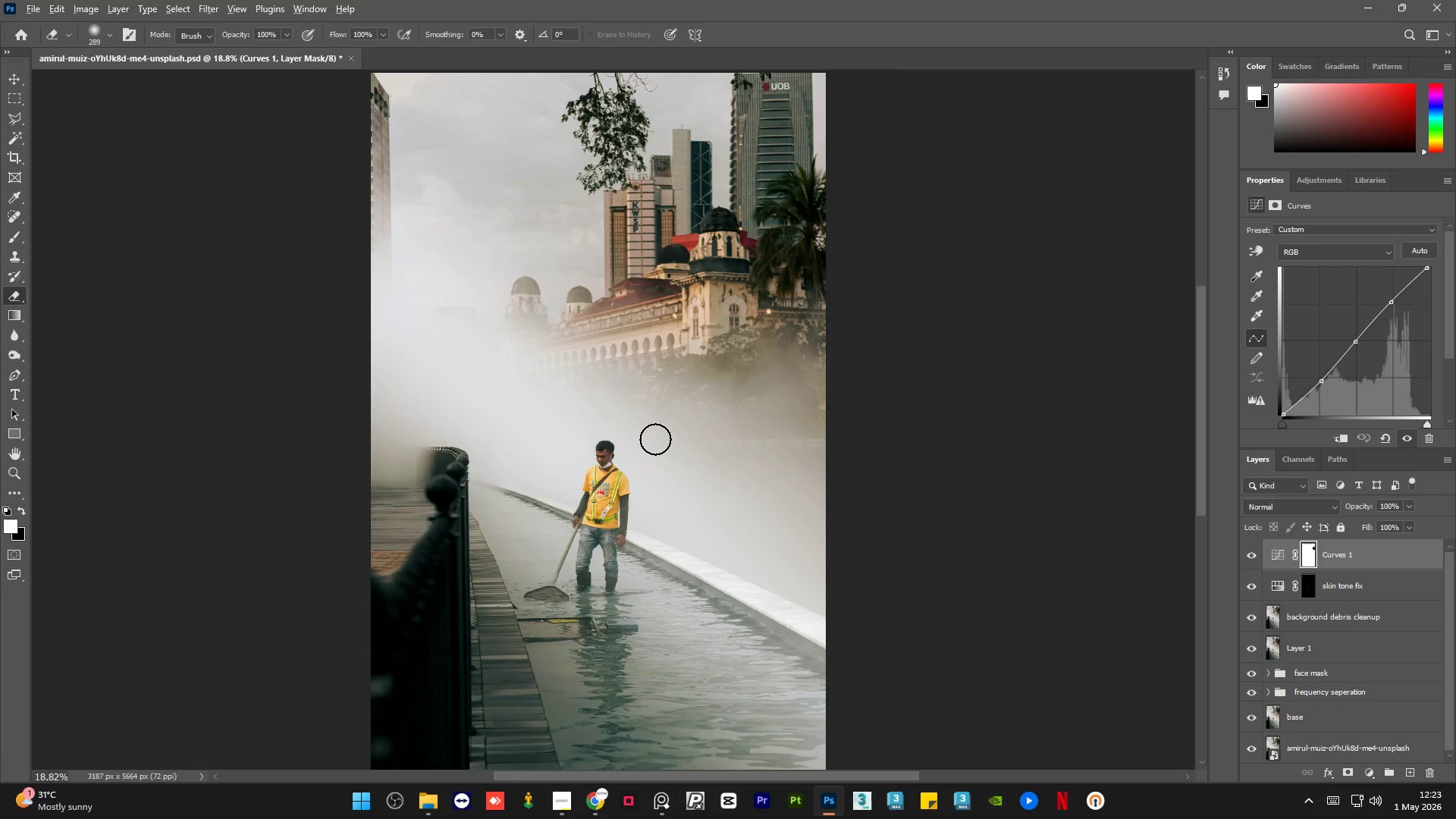 
hold_key(key=AltLeft, duration=0.47)
 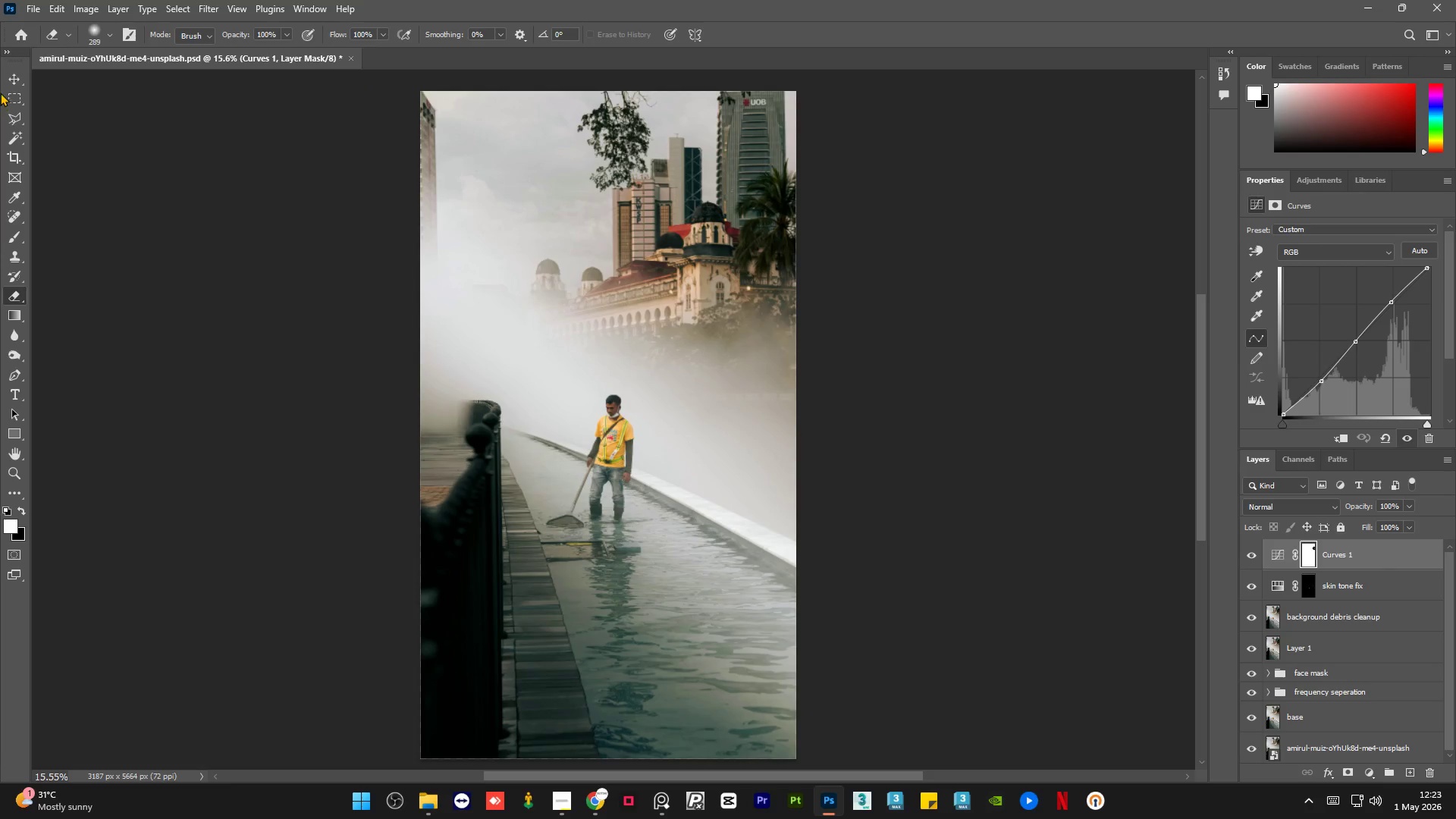 
left_click([11, 77])
 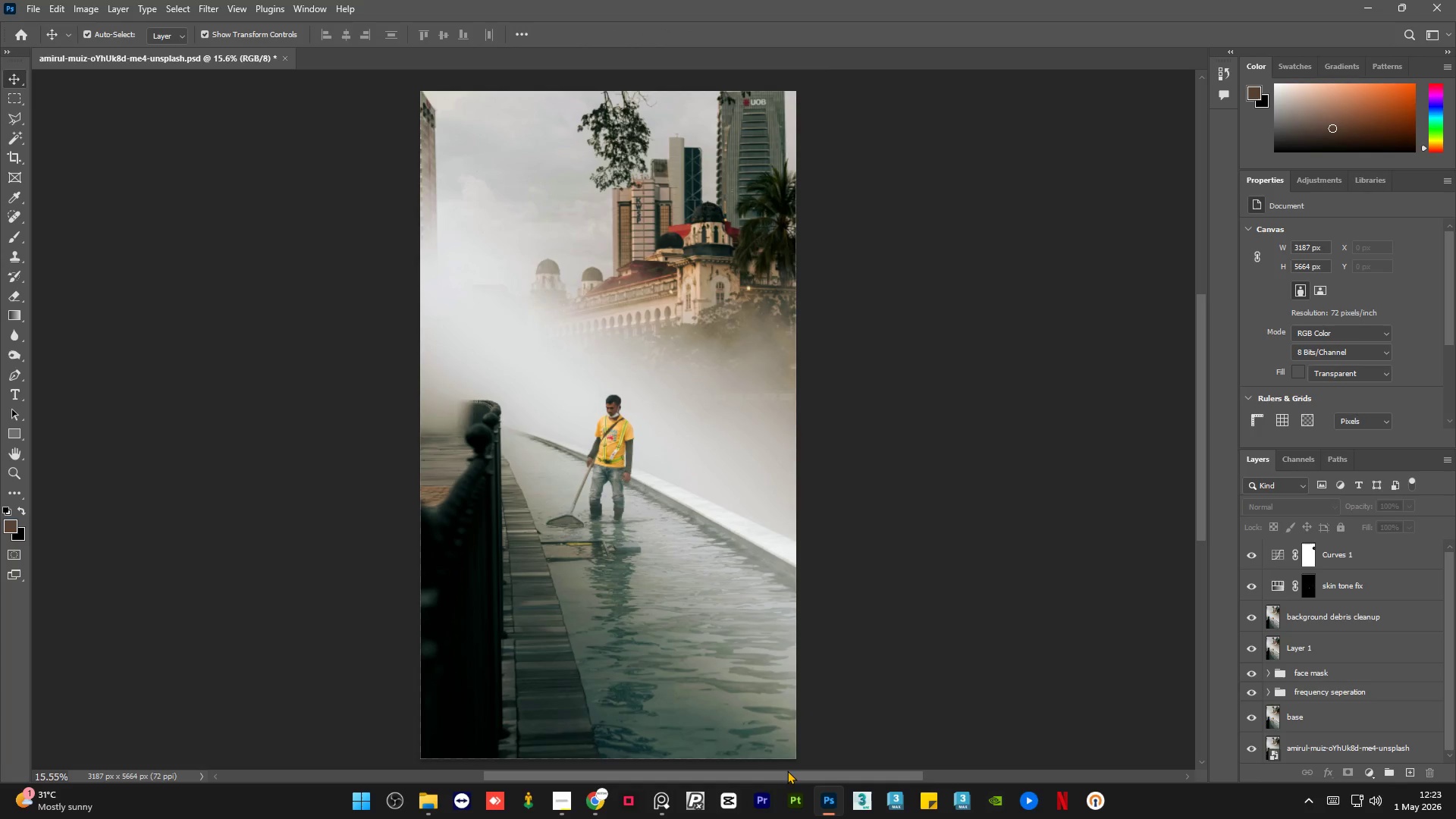 
left_click_drag(start_coordinate=[788, 774], to_coordinate=[775, 774])
 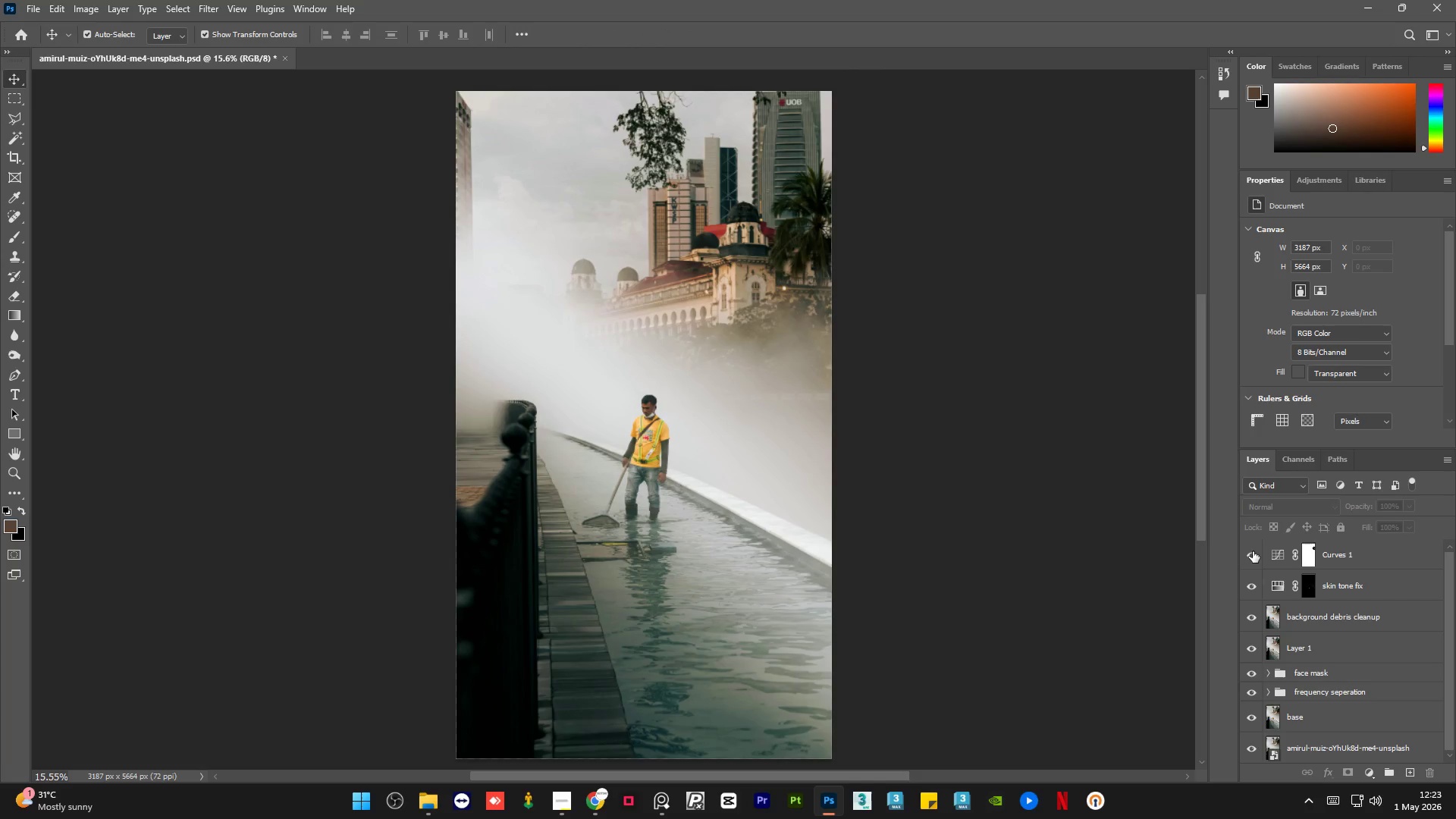 
left_click([1249, 558])
 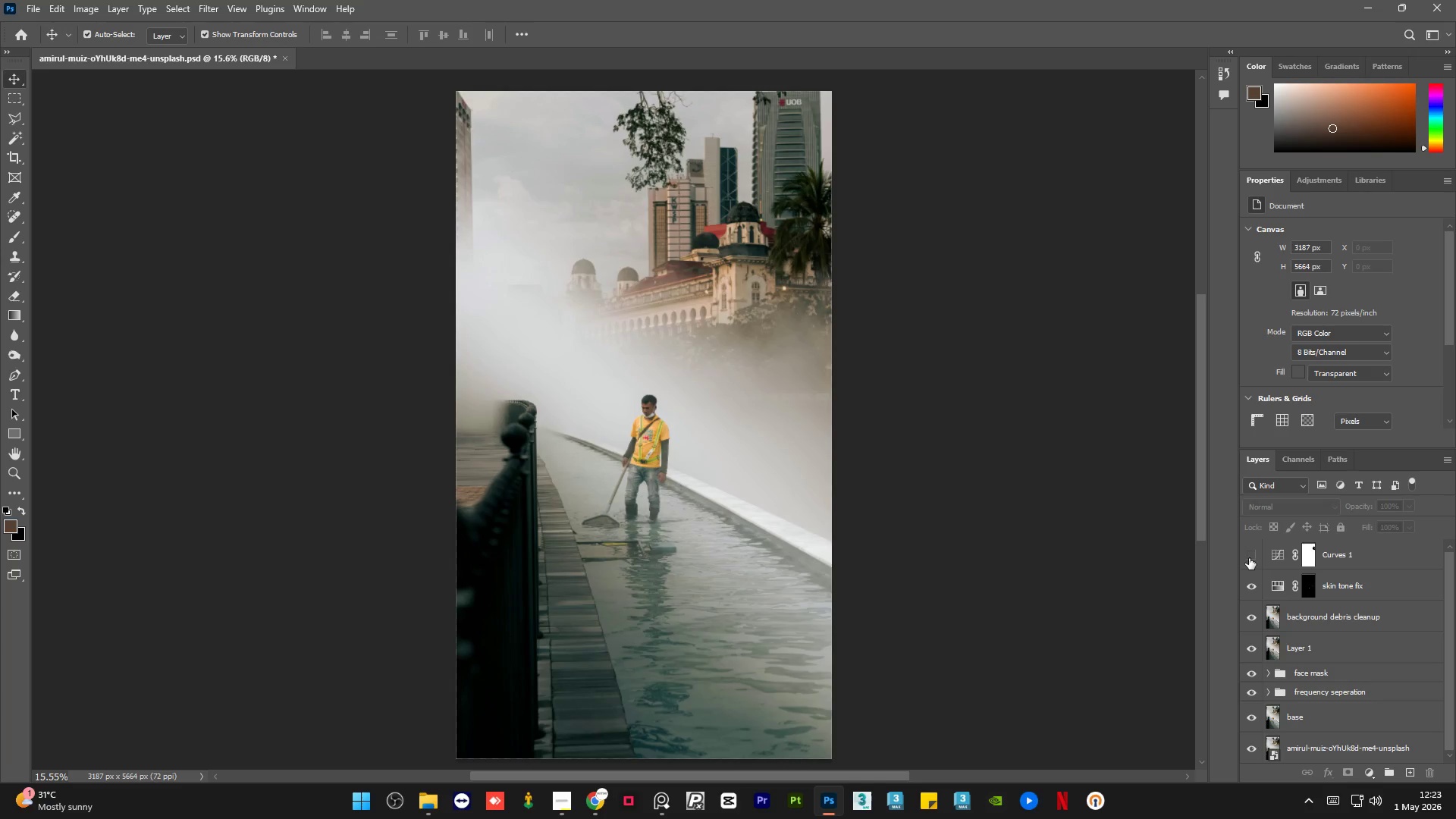 
left_click([1249, 558])
 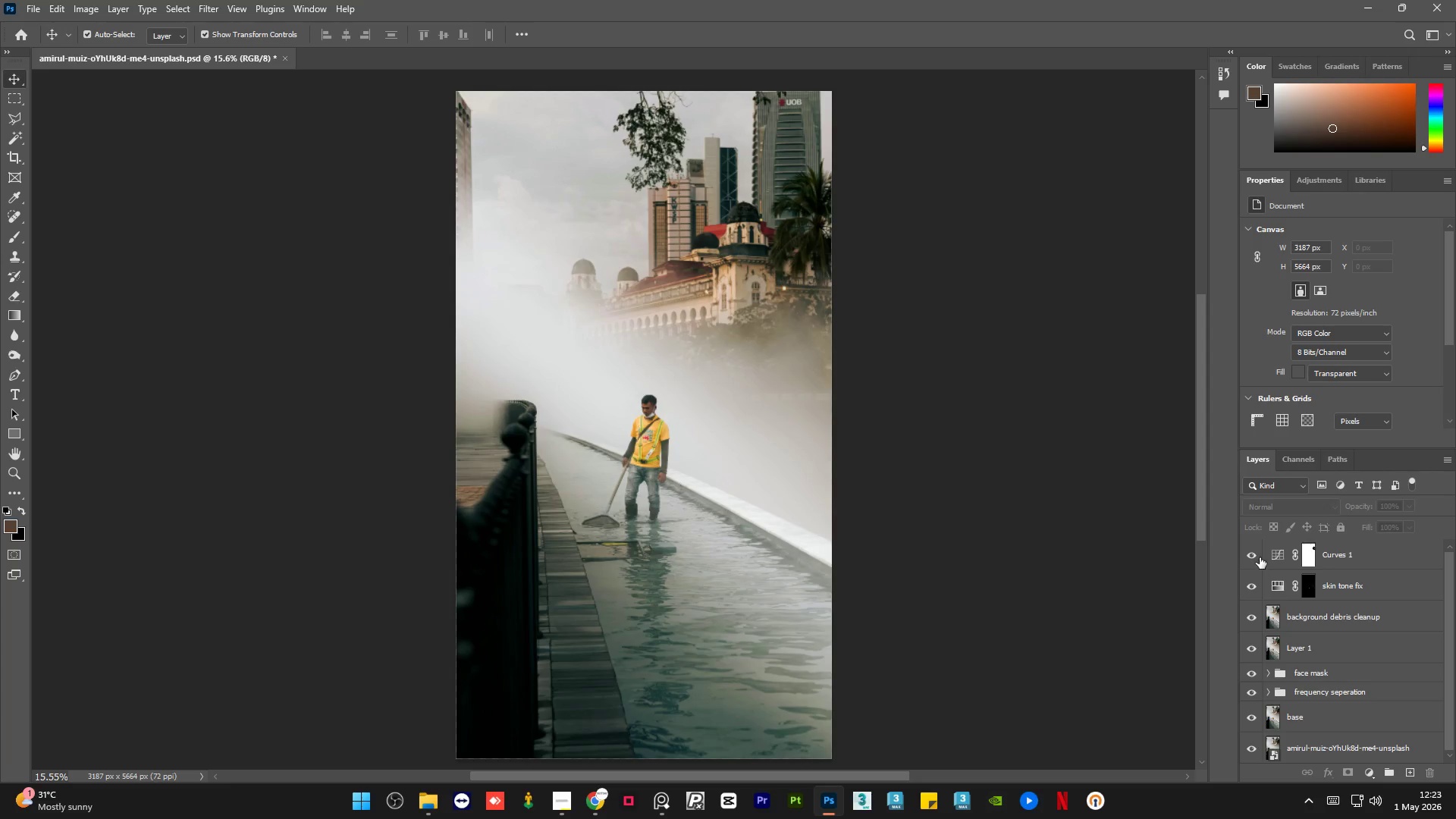 
left_click([1254, 552])
 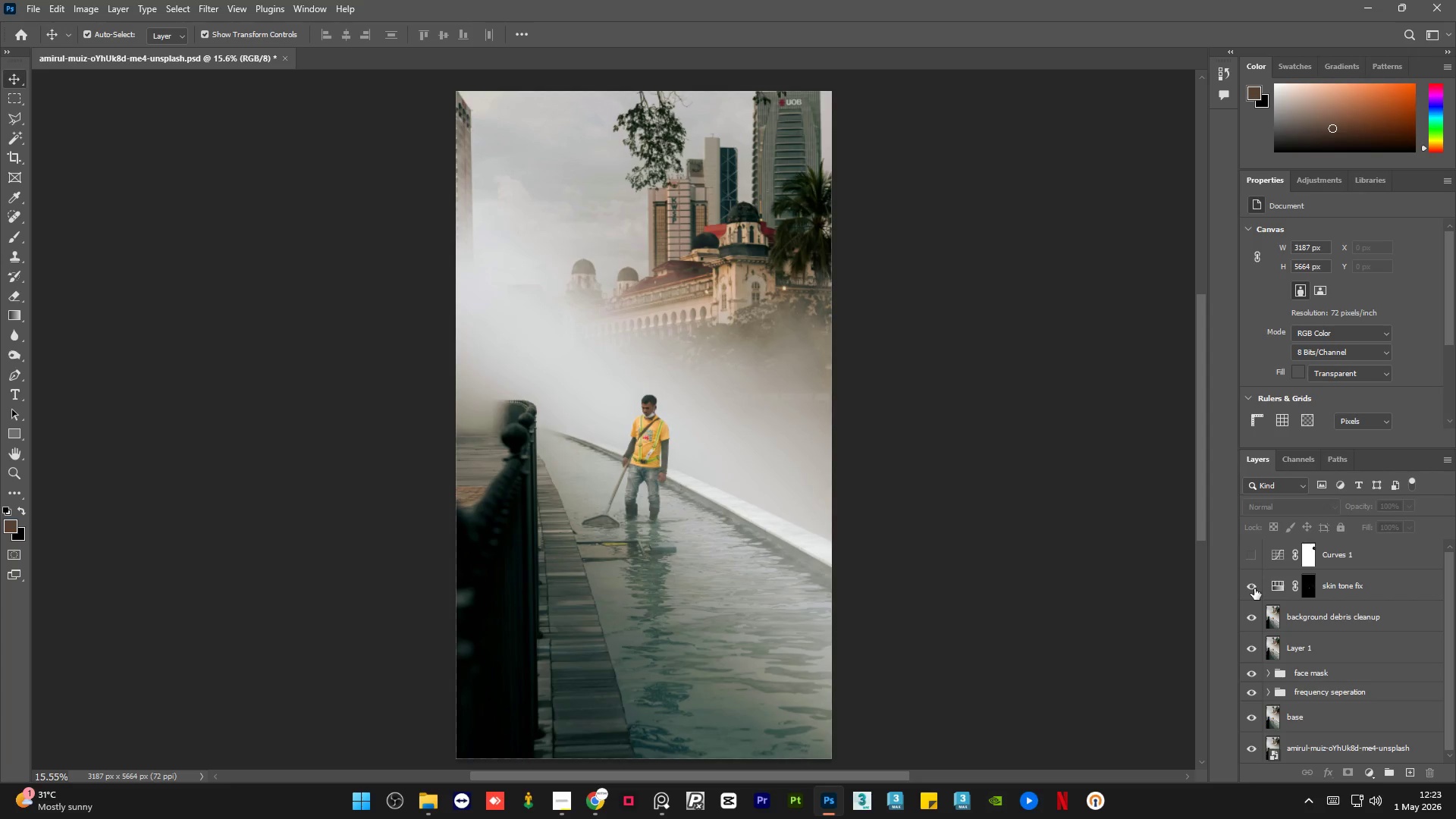 
left_click([1254, 588])
 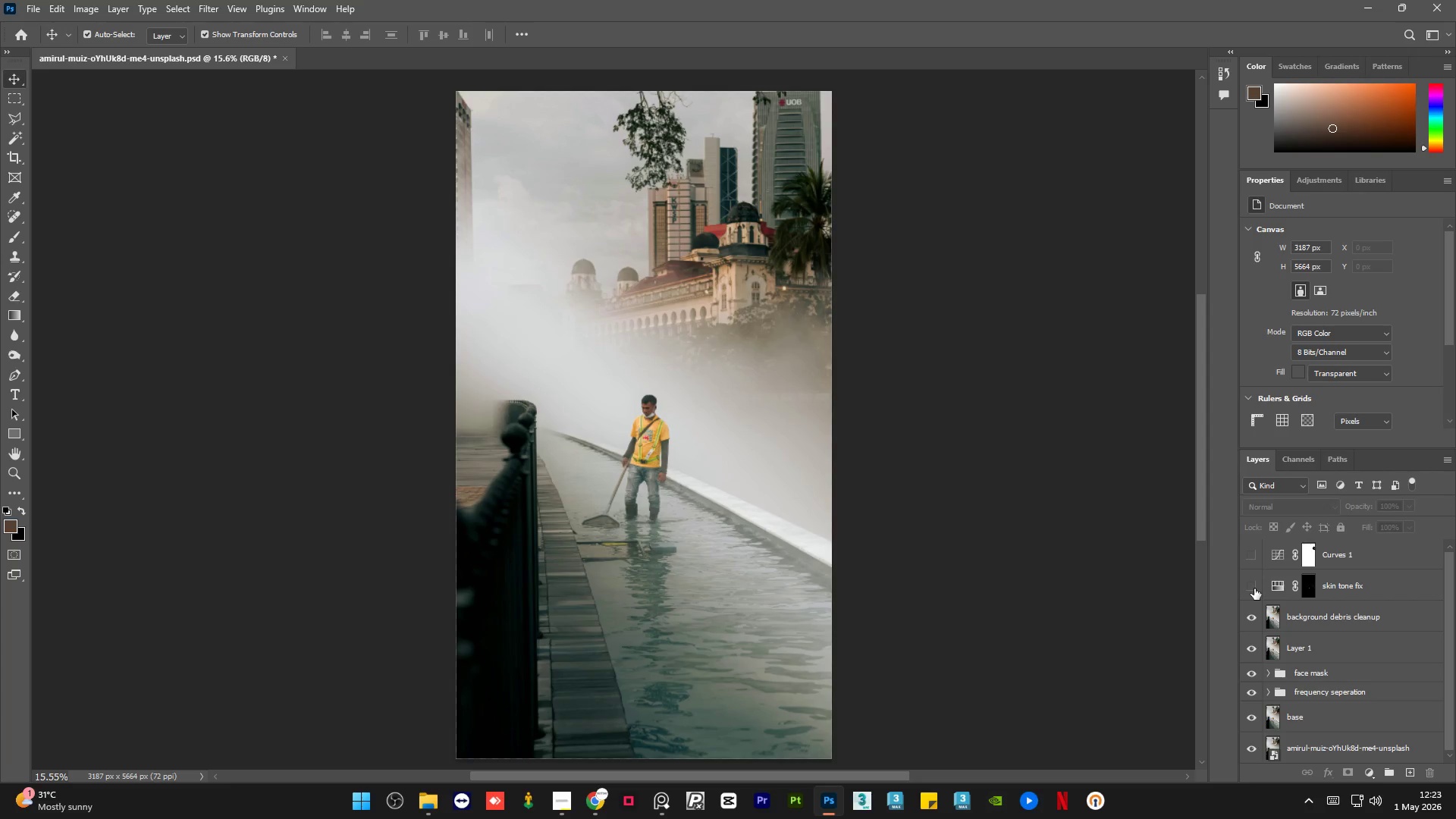 
left_click([1254, 588])
 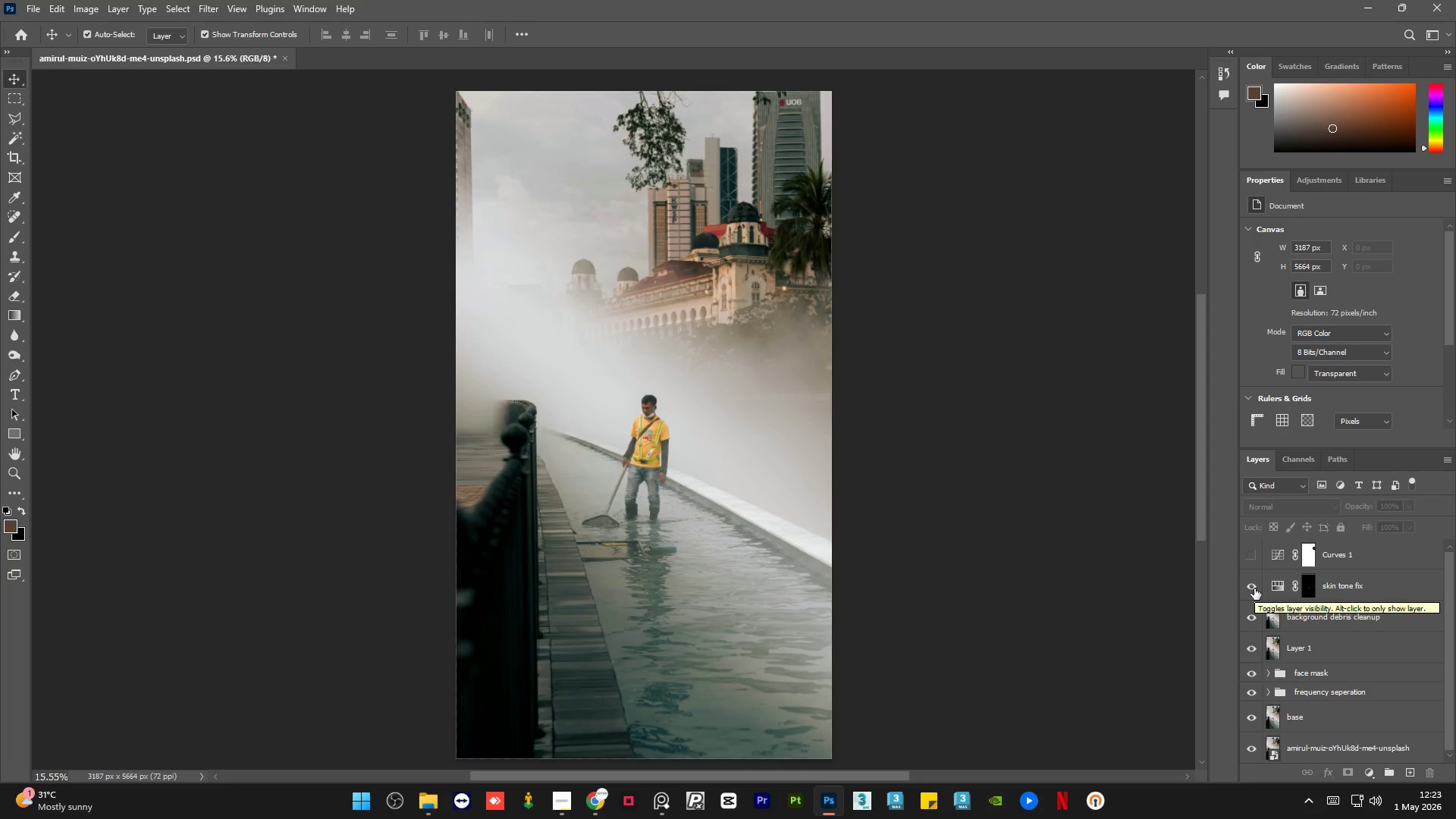 
hold_key(key=AltLeft, duration=1.42)
scroll: coordinate [704, 425], scroll_direction: up, amount: 22.0
 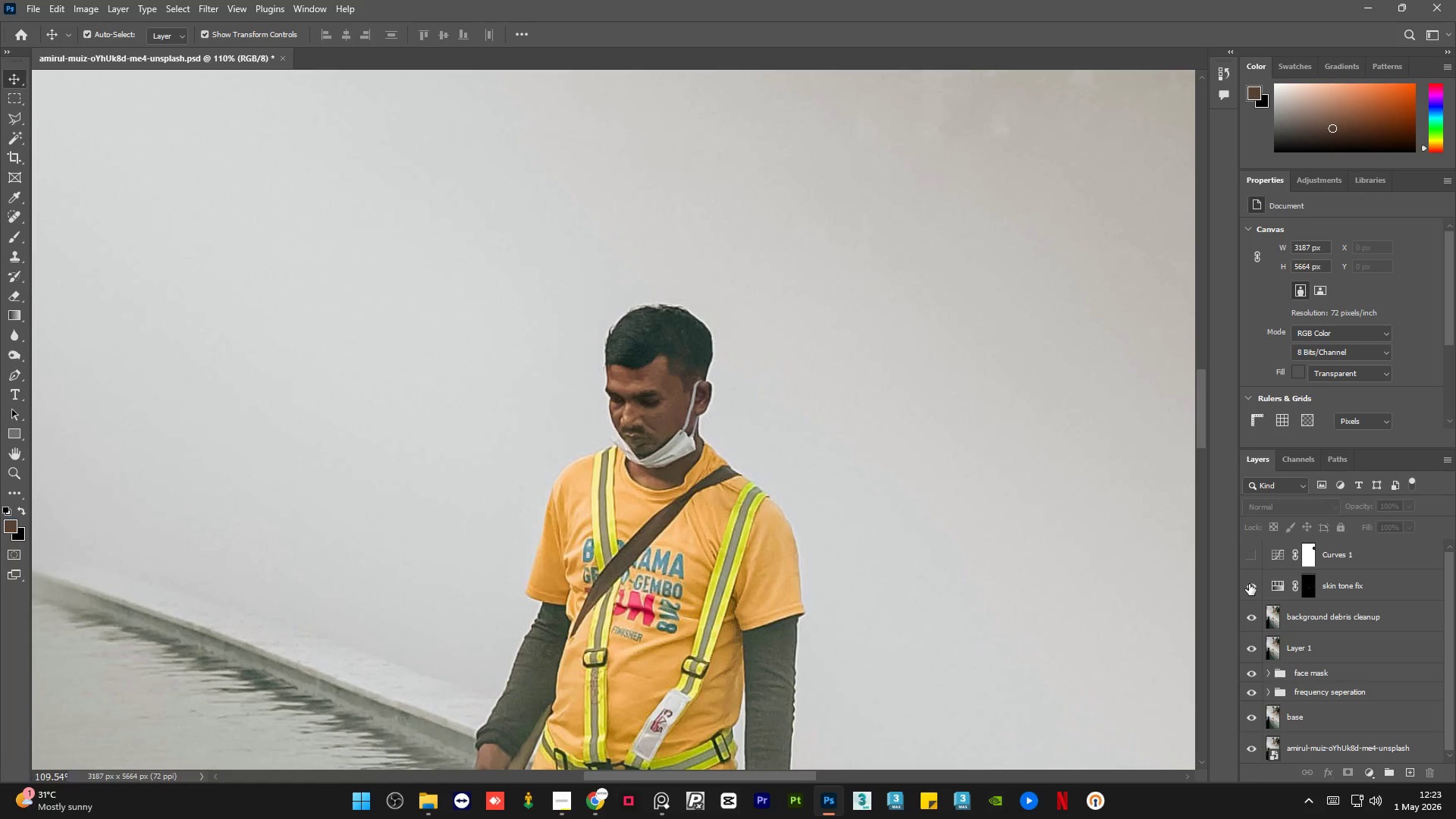 
left_click([1249, 583])
 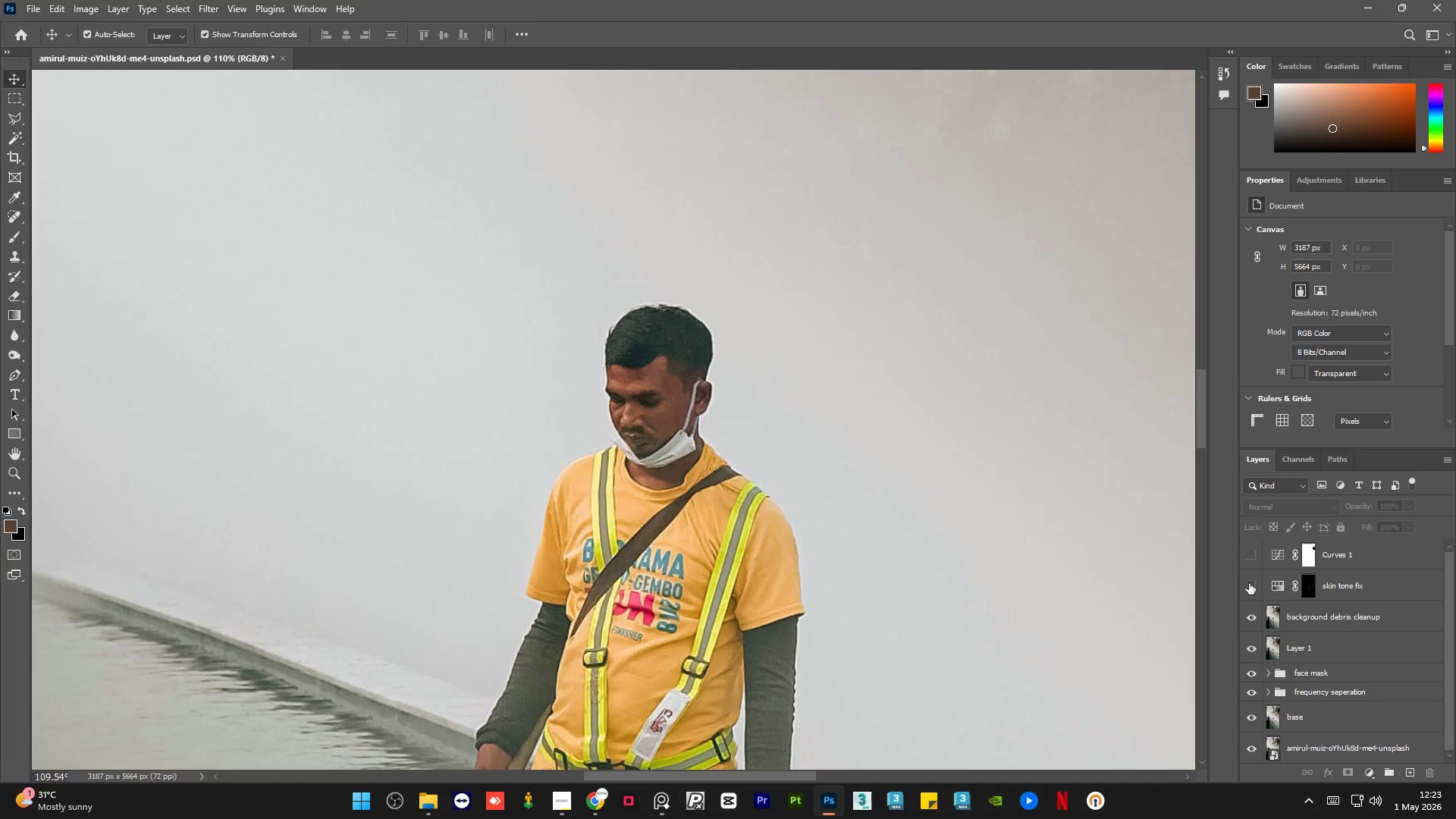 
left_click([1249, 583])
 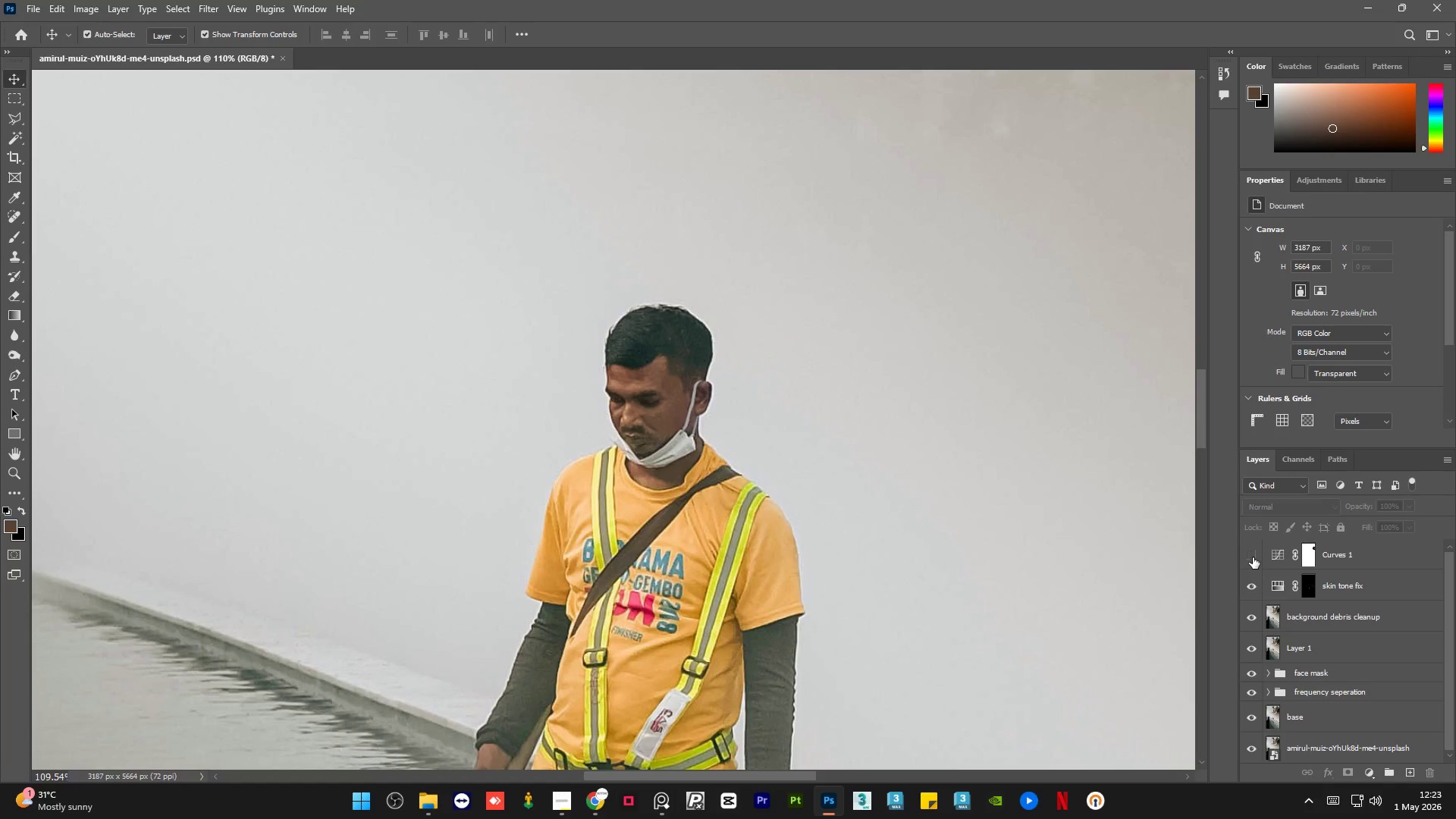 
left_click([1253, 557])
 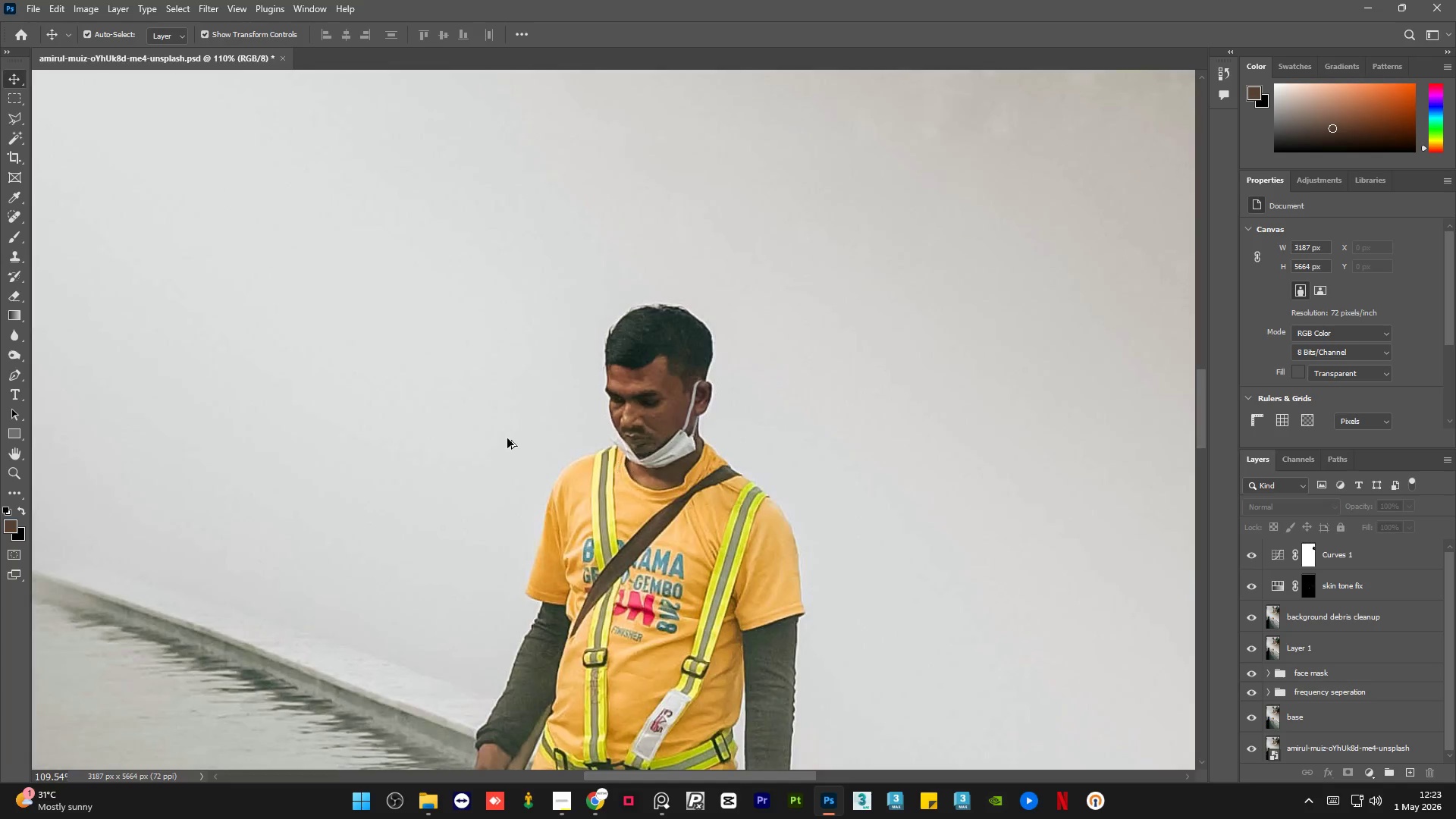 
hold_key(key=AltLeft, duration=1.17)
scroll: coordinate [507, 438], scroll_direction: down, amount: 6.0
 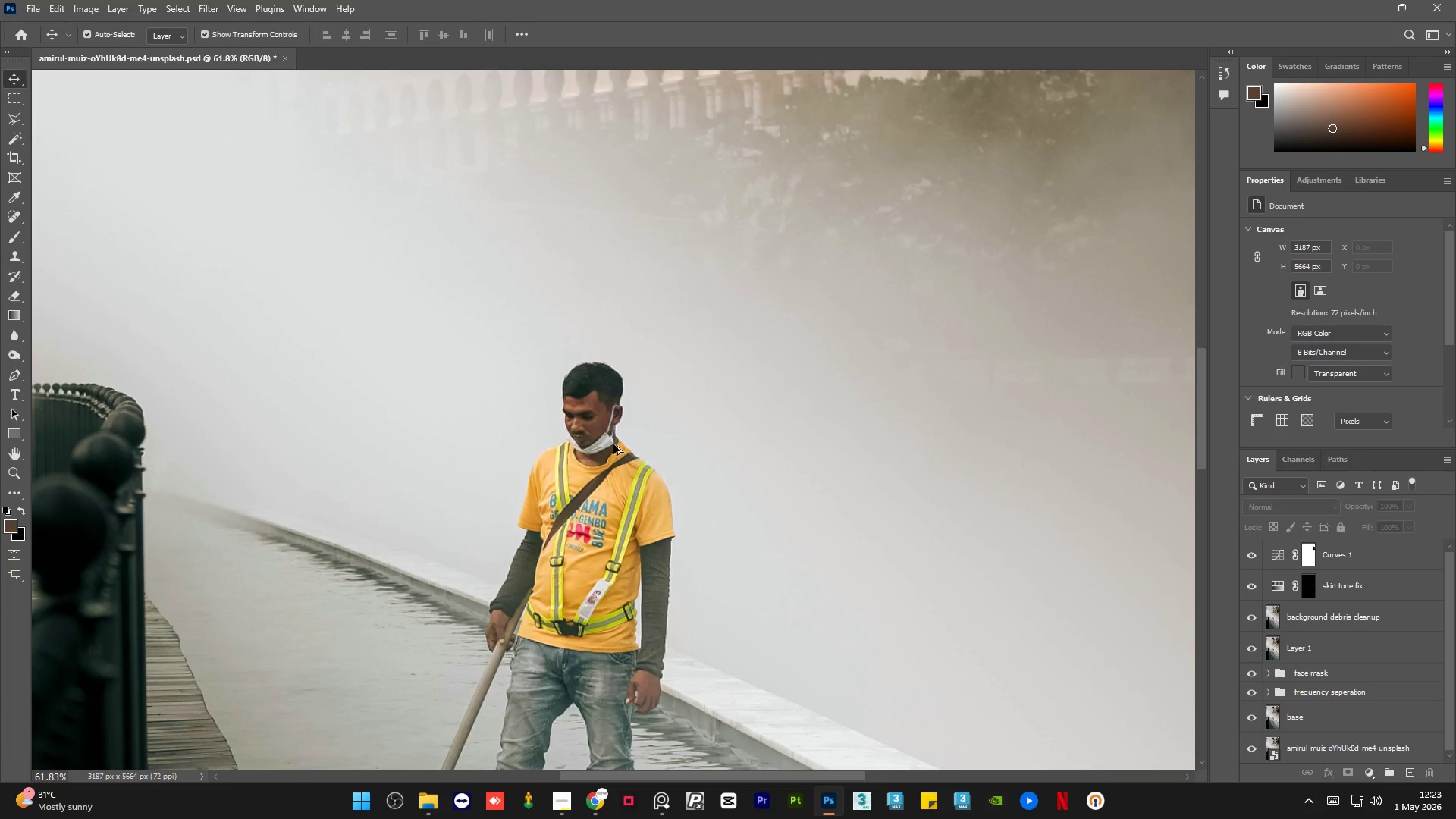 
scroll: coordinate [604, 441], scroll_direction: up, amount: 7.0
 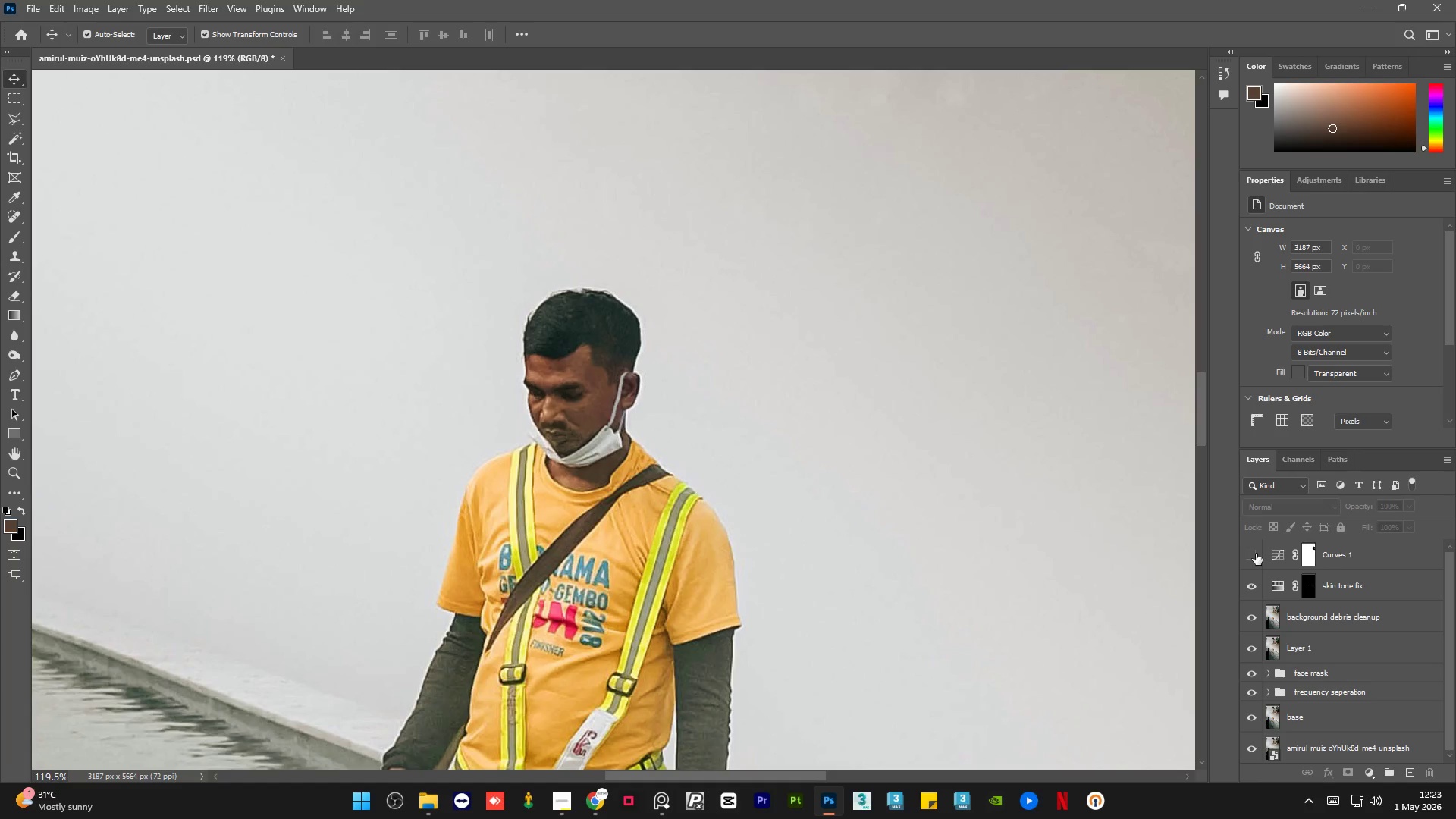 
double_click([1256, 553])
 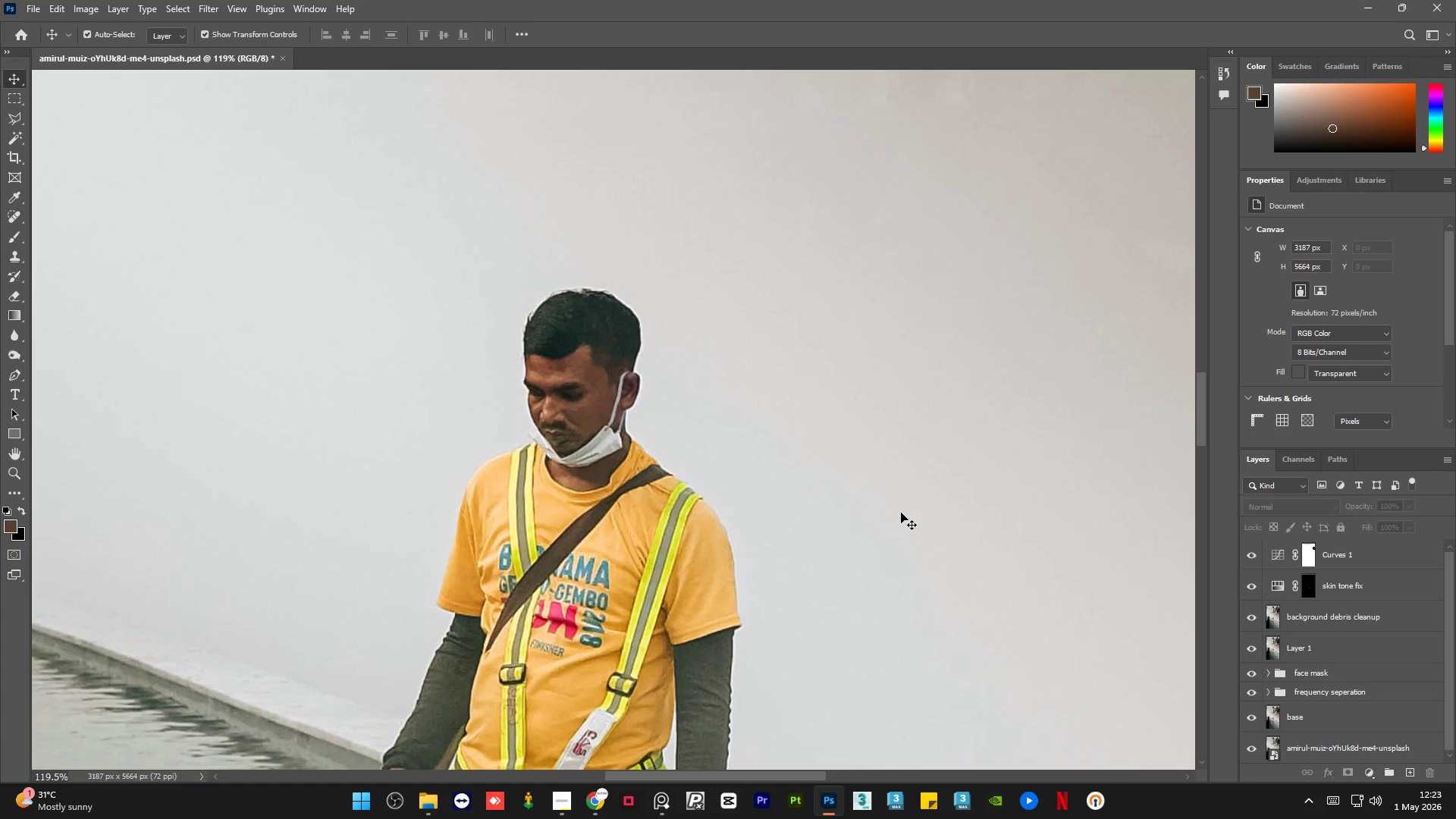 
hold_key(key=AltLeft, duration=2.55)
hold_key(key=AltLeft, duration=0.48)
scroll: coordinate [595, 454], scroll_direction: down, amount: 26.0
 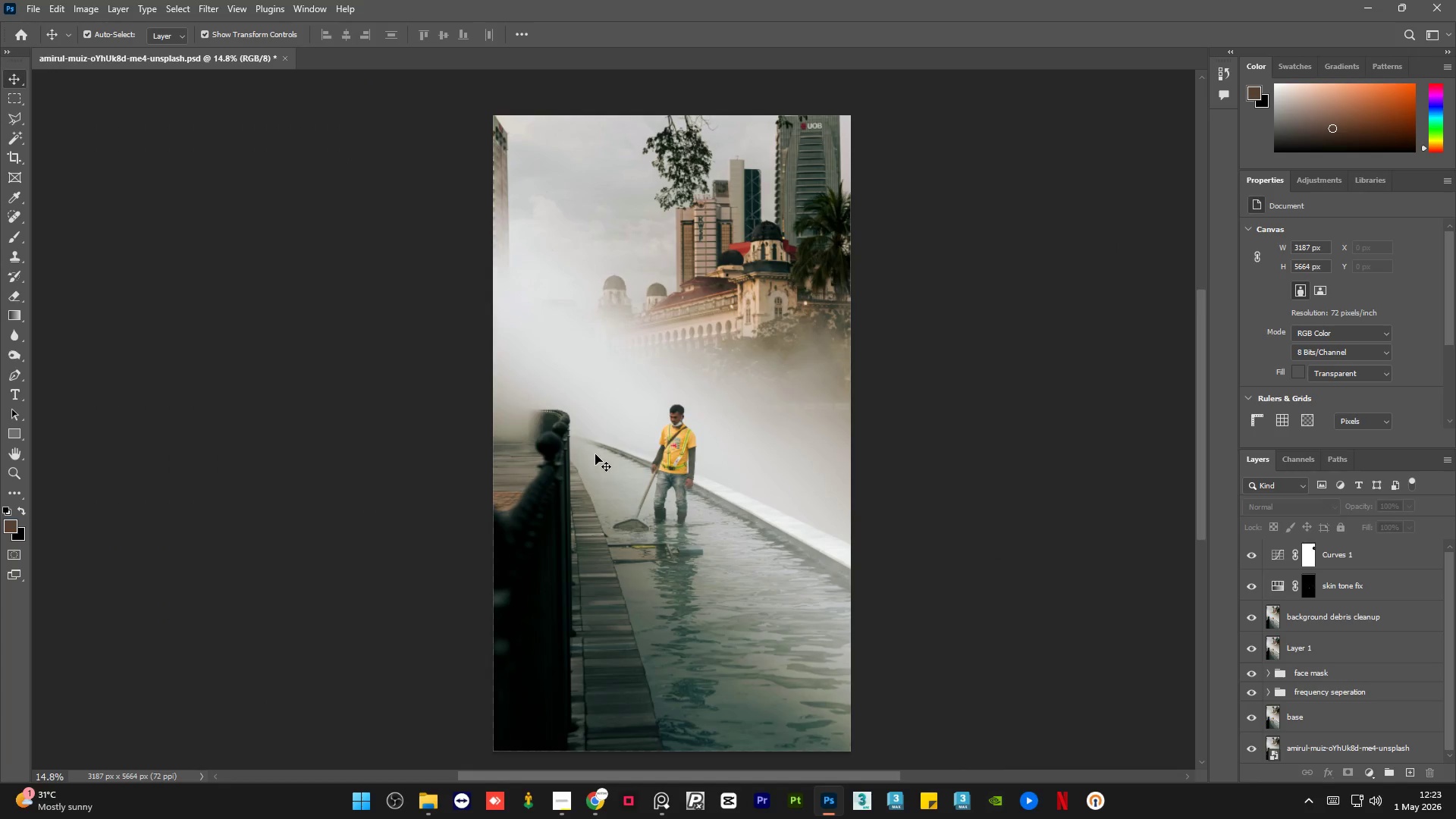 
scroll: coordinate [595, 454], scroll_direction: up, amount: 1.0
 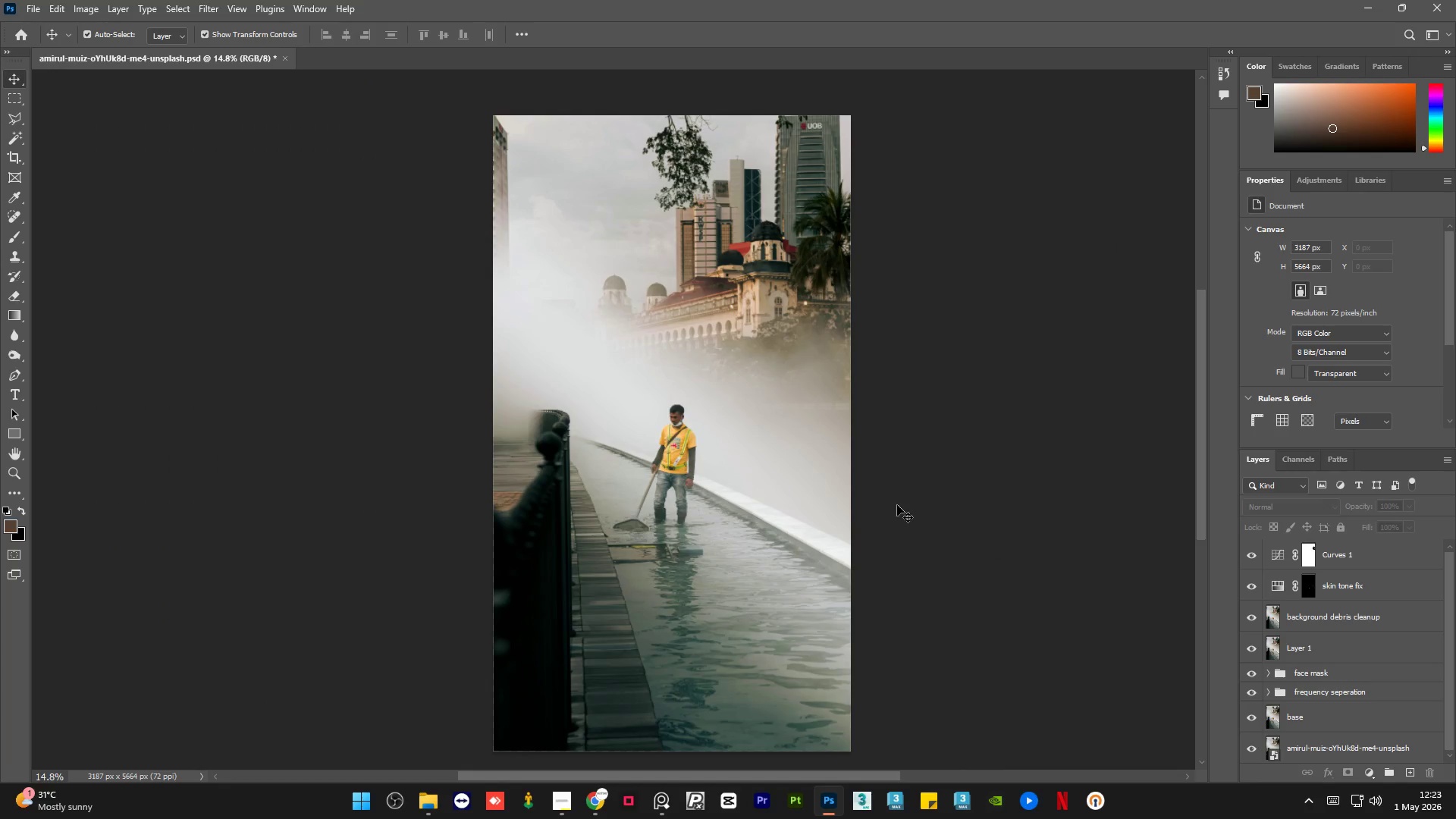 
left_click([927, 509])
 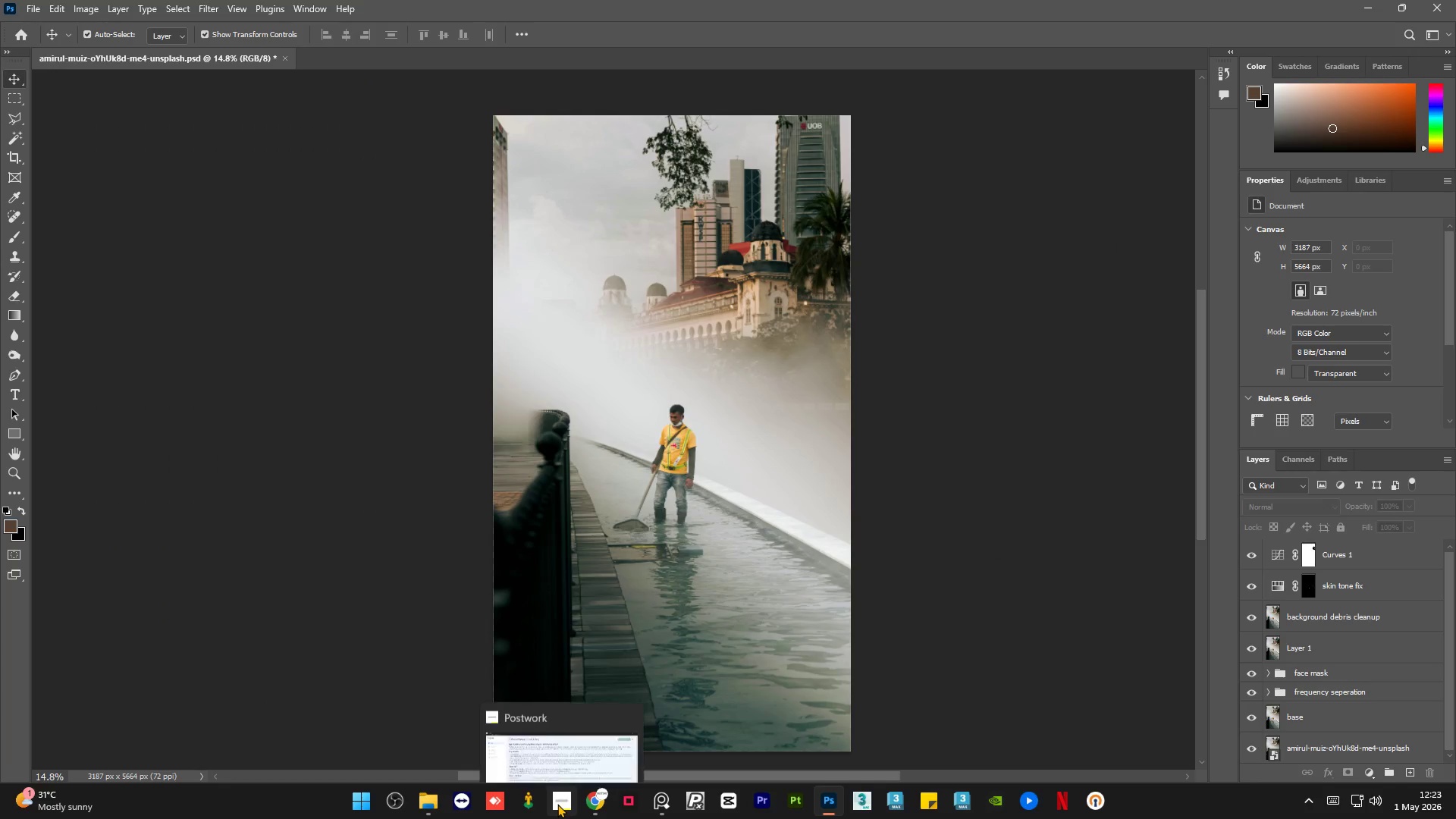 
left_click([557, 804])